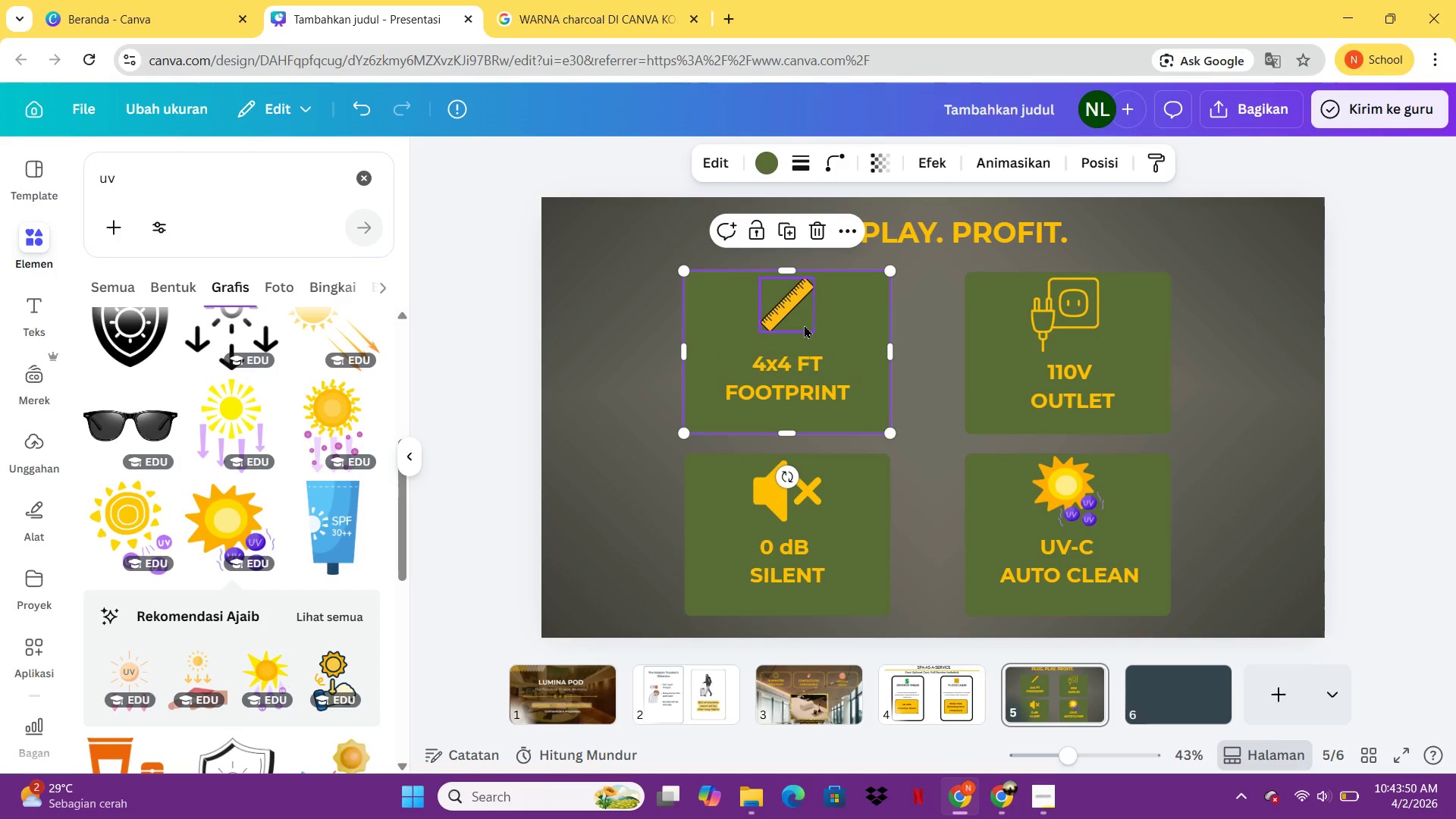 
left_click([789, 316])
 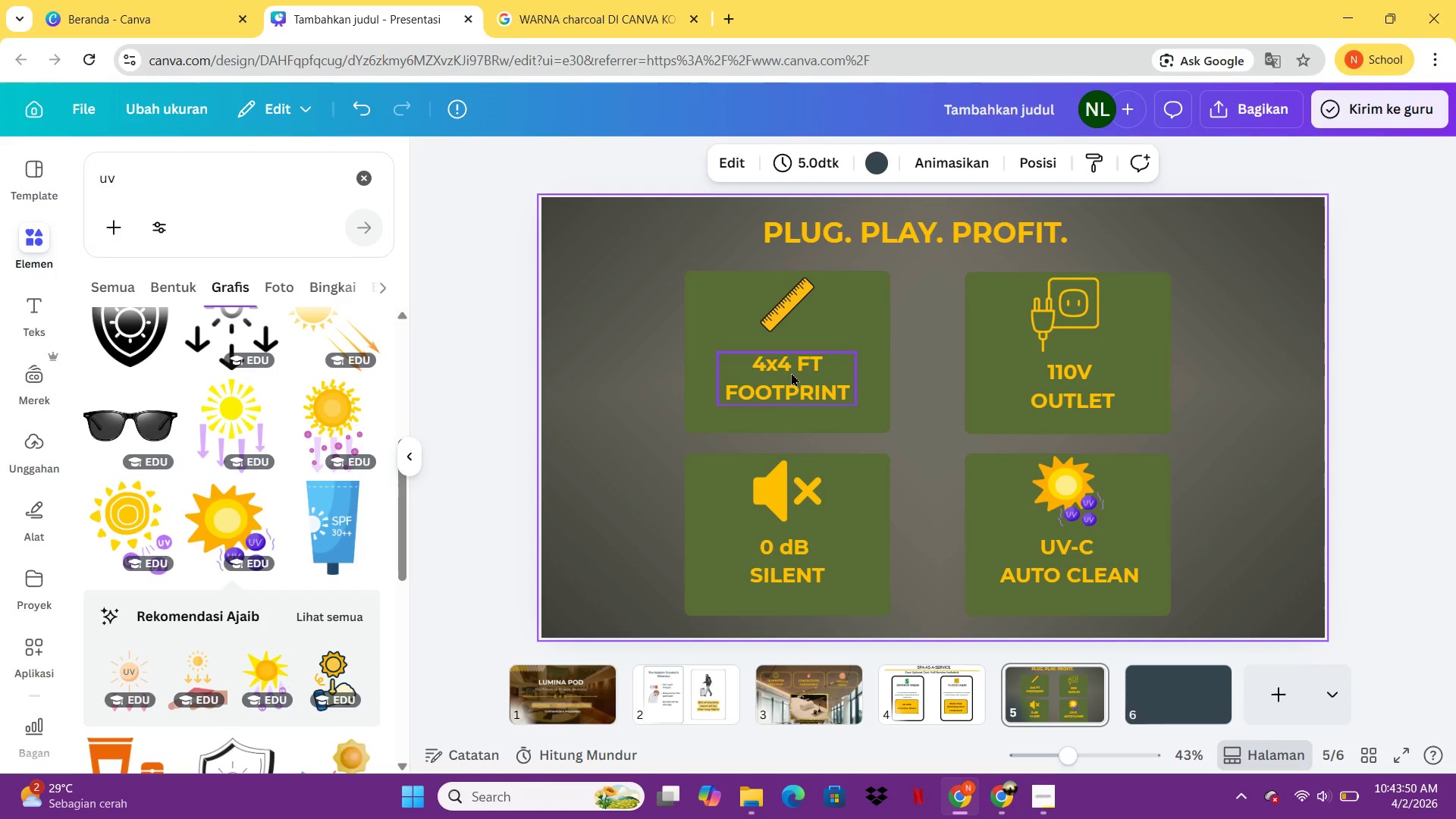 
triple_click([791, 374])
 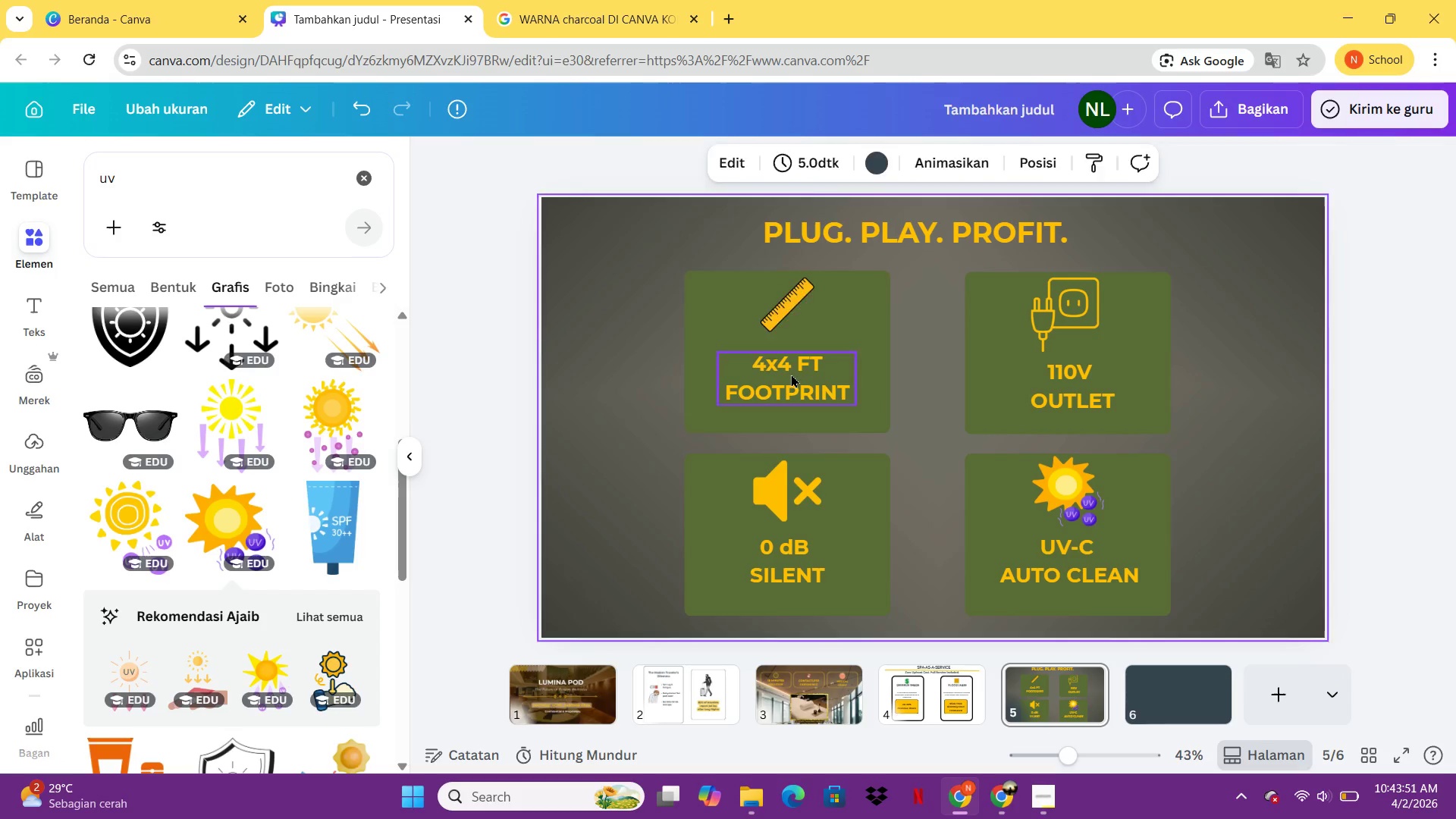 
triple_click([791, 374])
 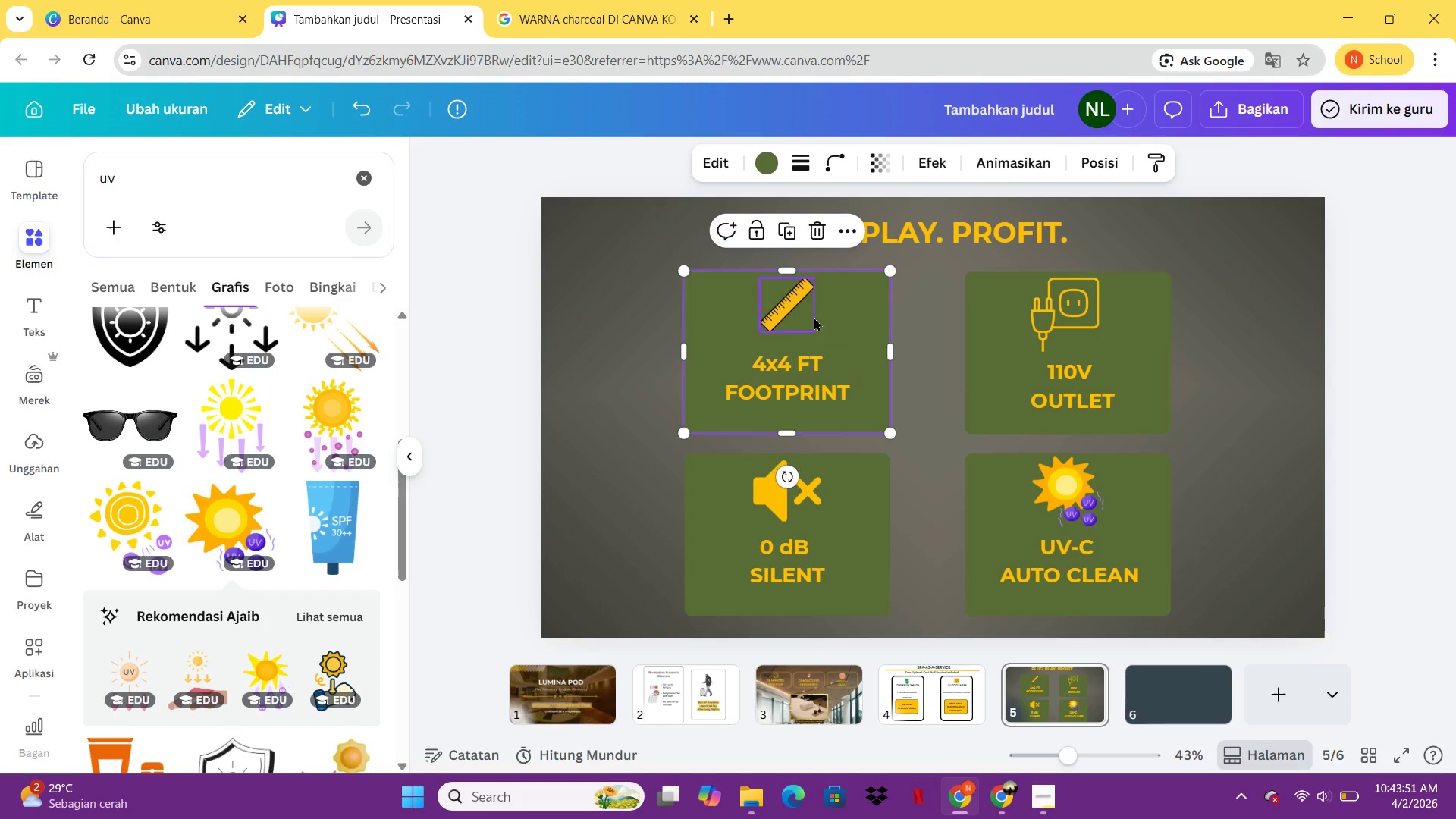 
hold_key(key=ShiftLeft, duration=2.28)
double_click([793, 312])
 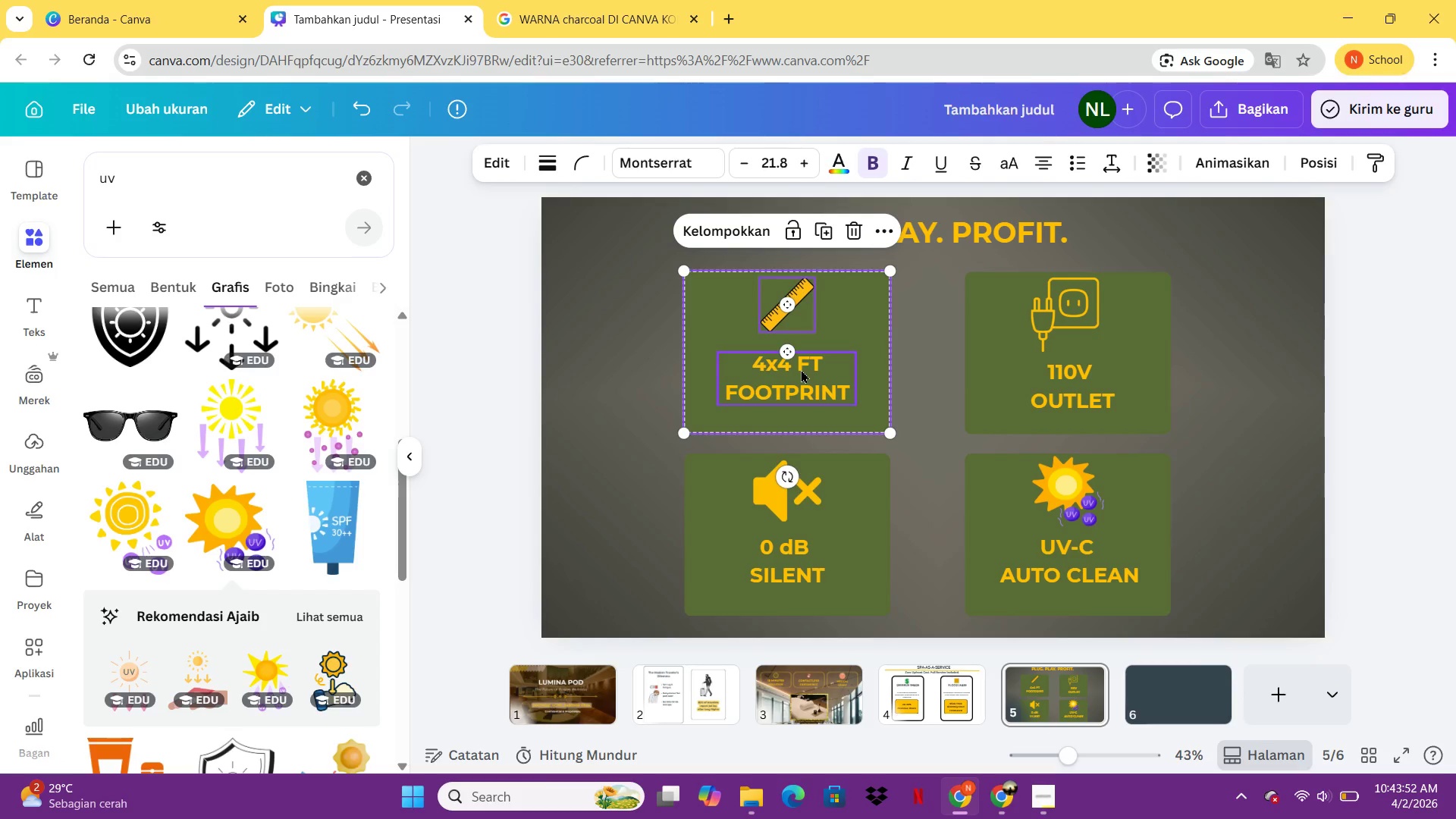 
triple_click([801, 369])
 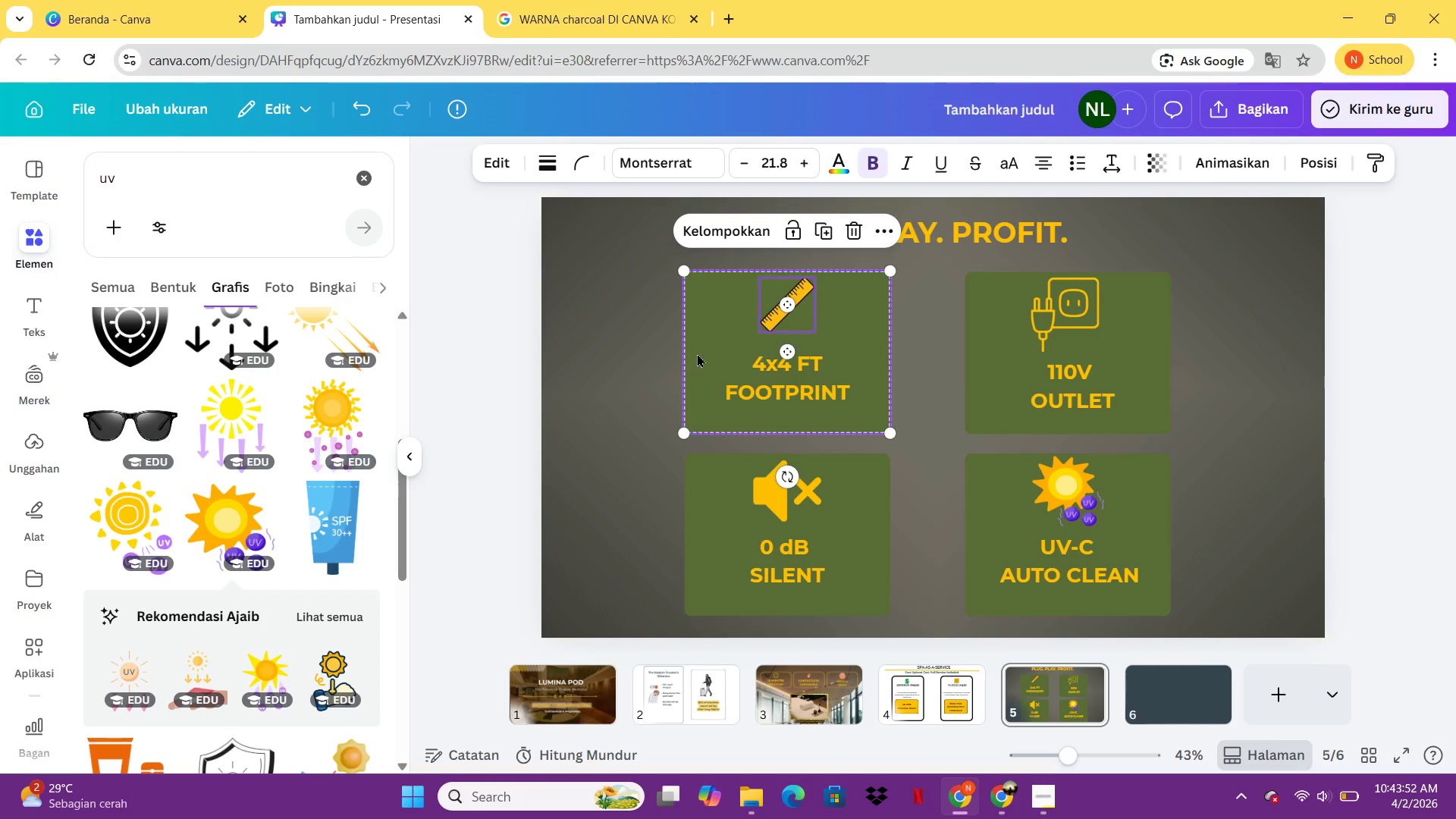 
triple_click([801, 369])
 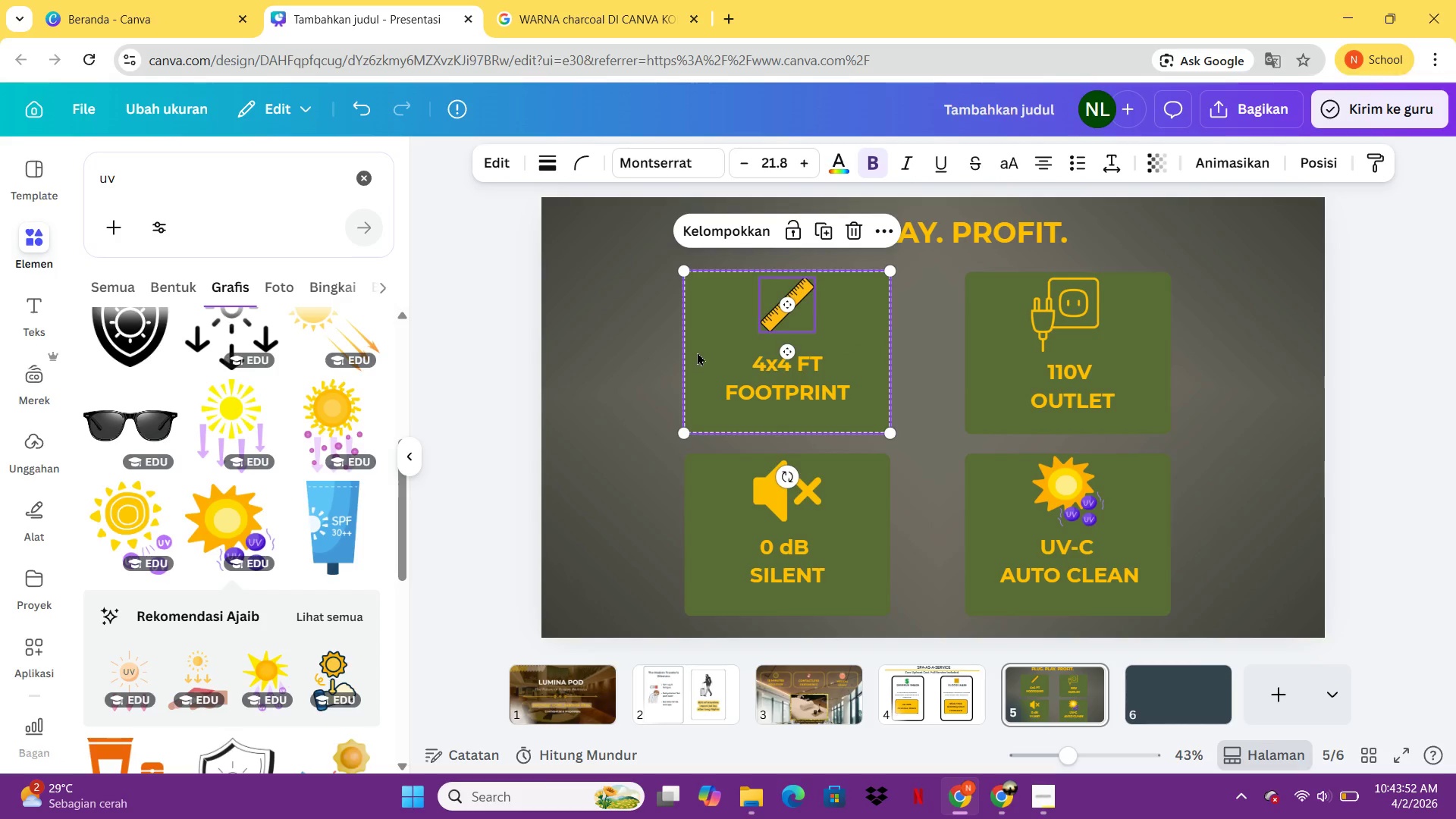 
double_click([698, 350])
 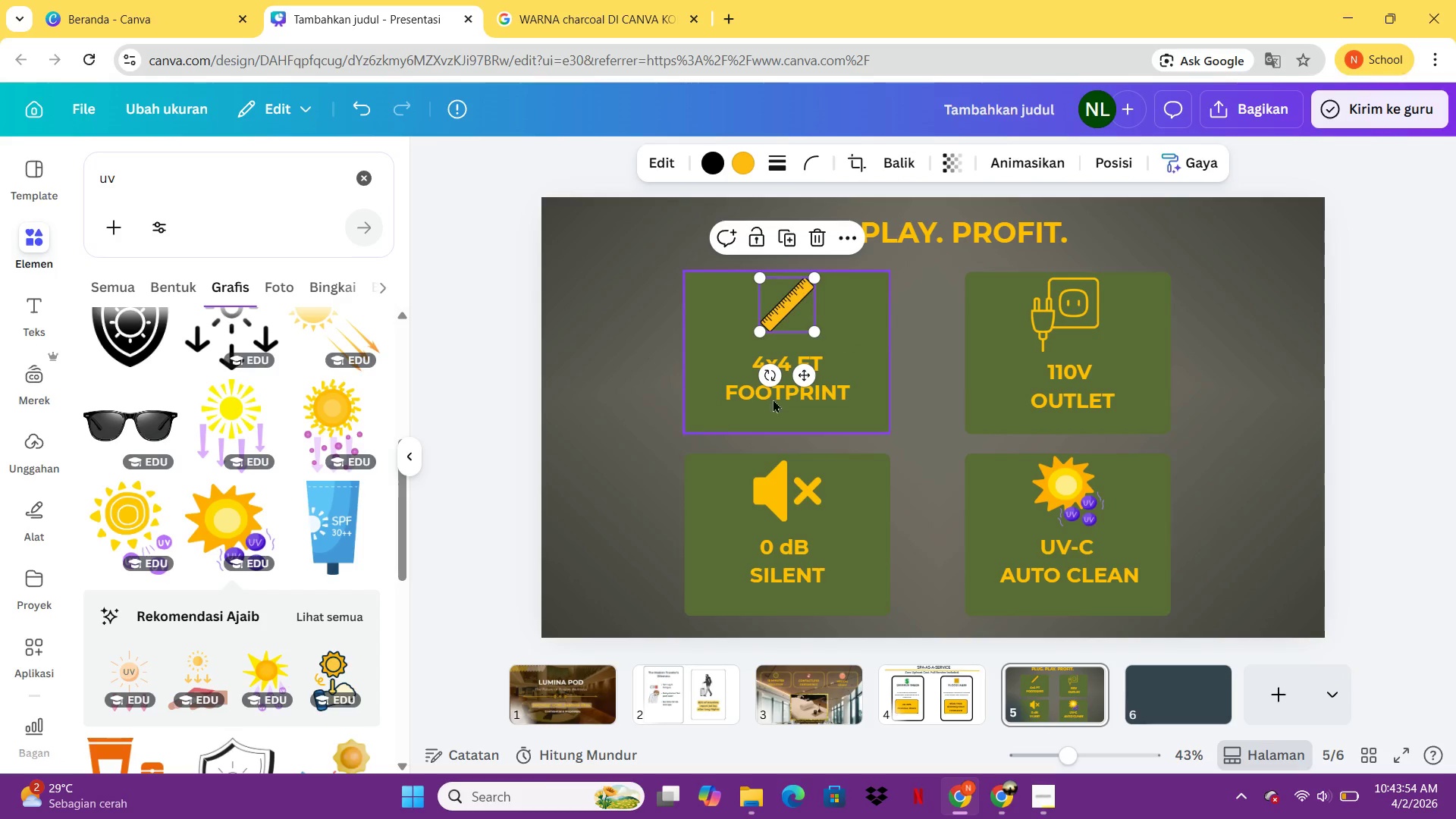 
double_click([790, 384])
 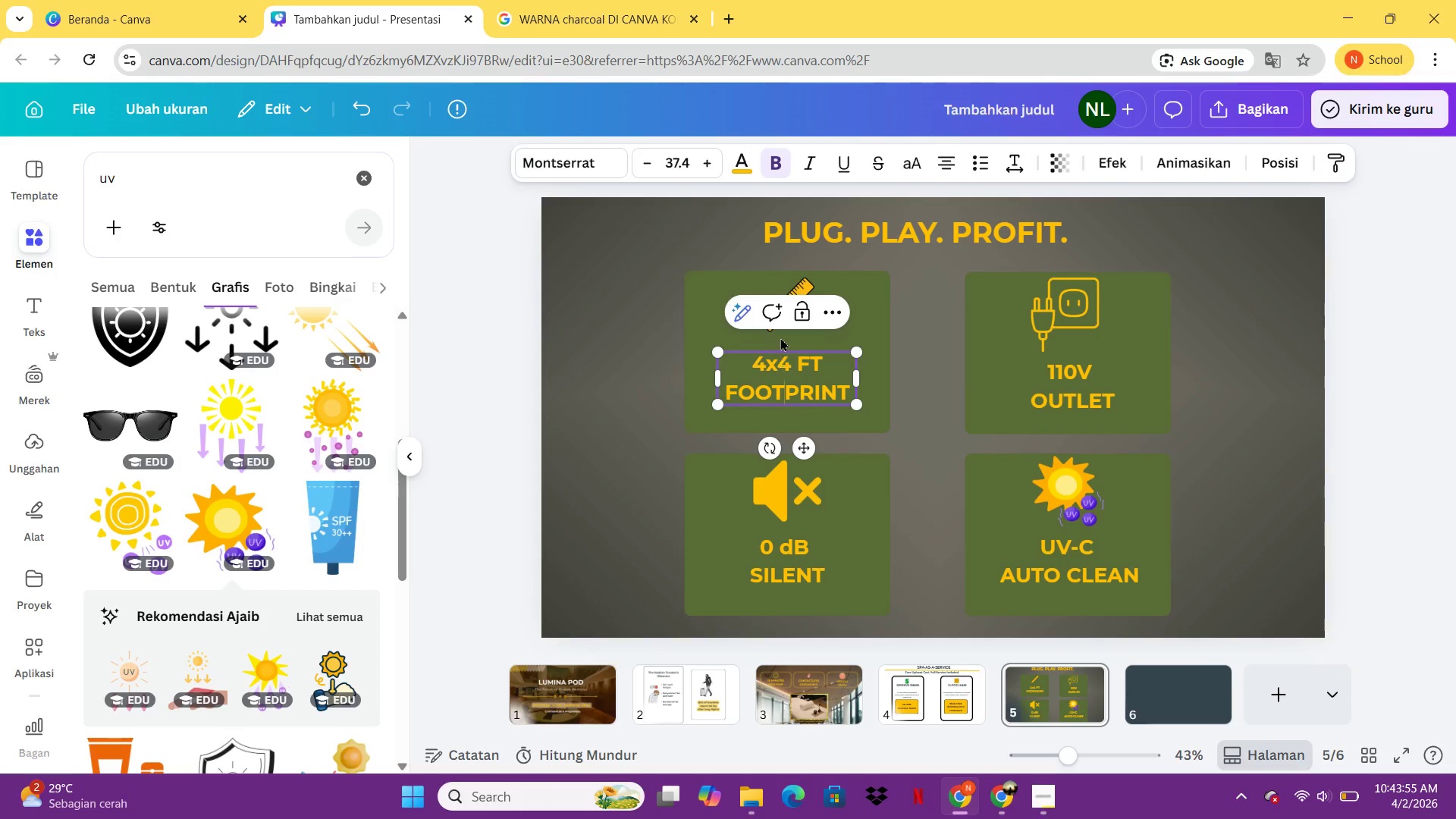 
hold_key(key=ShiftLeft, duration=6.86)
double_click([782, 331])
 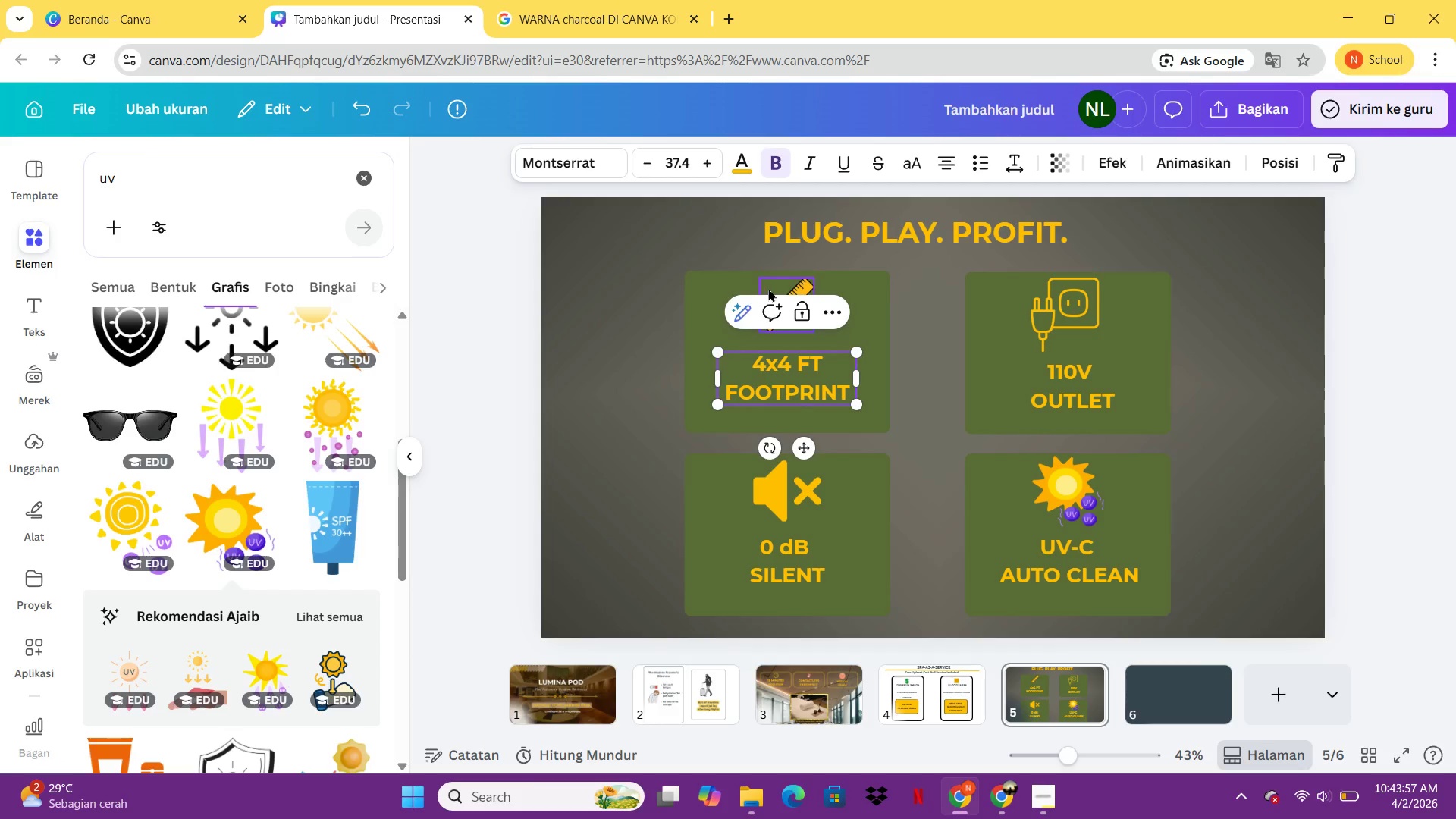 
double_click([779, 288])
 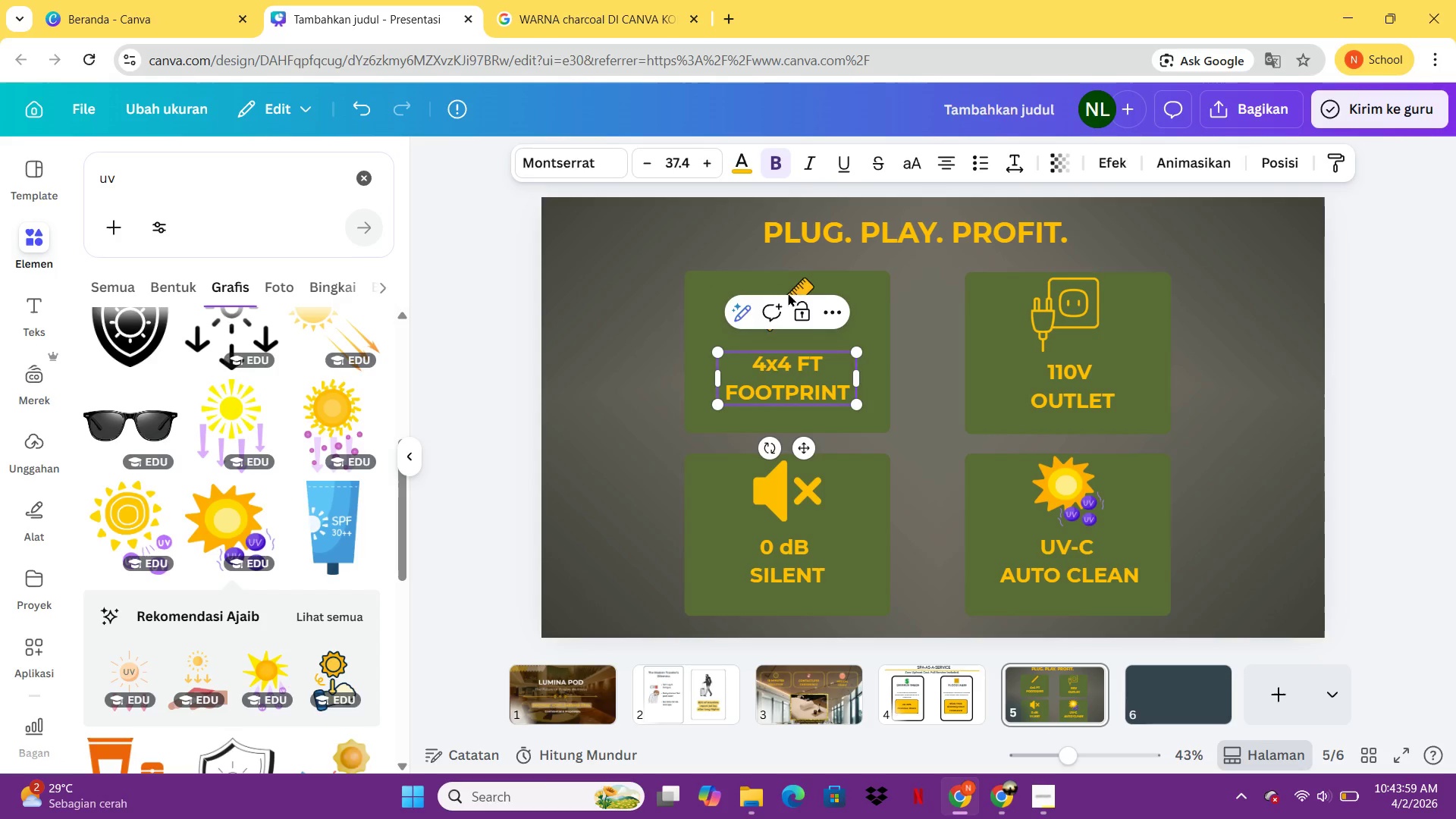 
left_click([788, 285])
 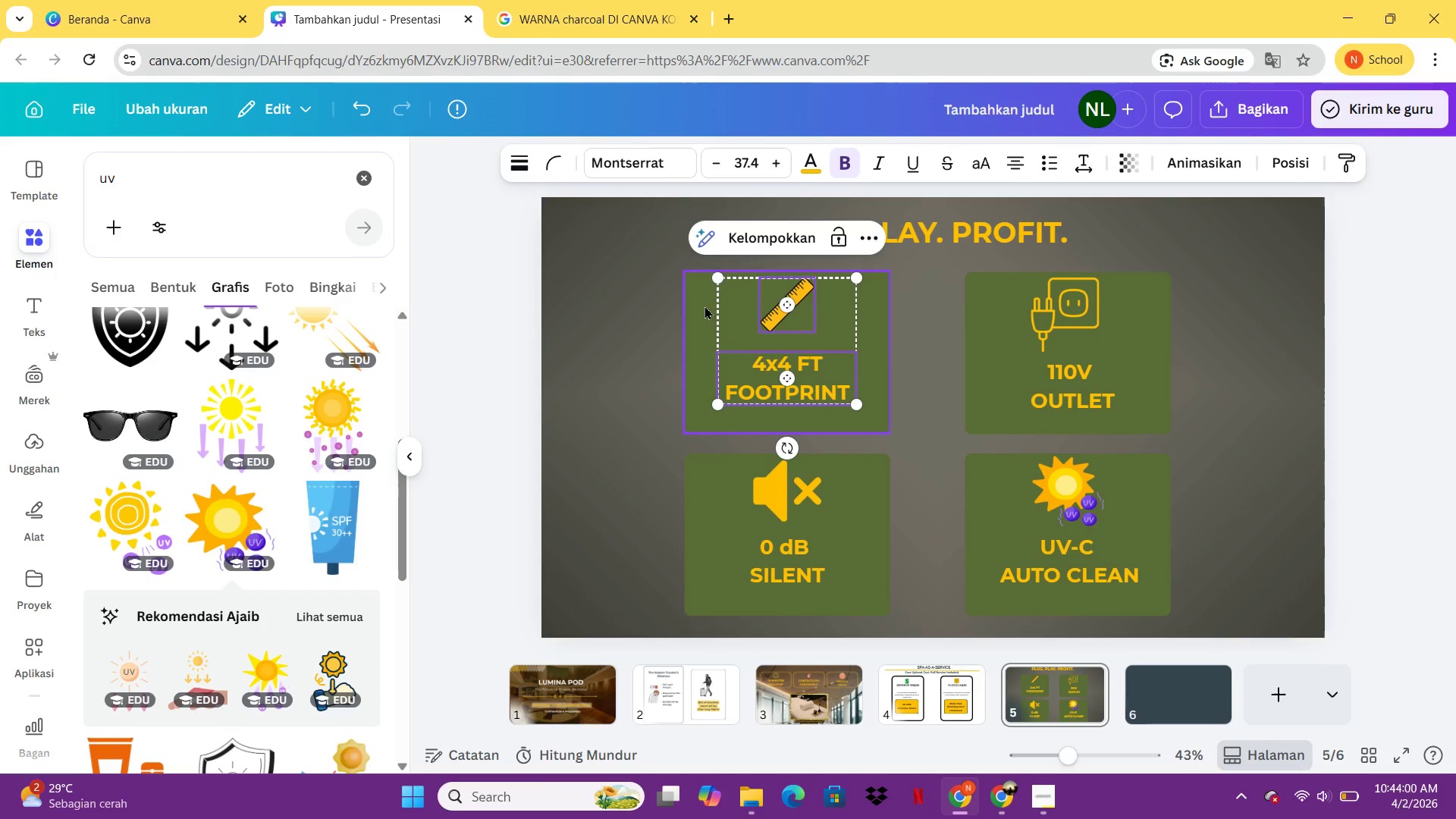 
left_click([703, 306])
 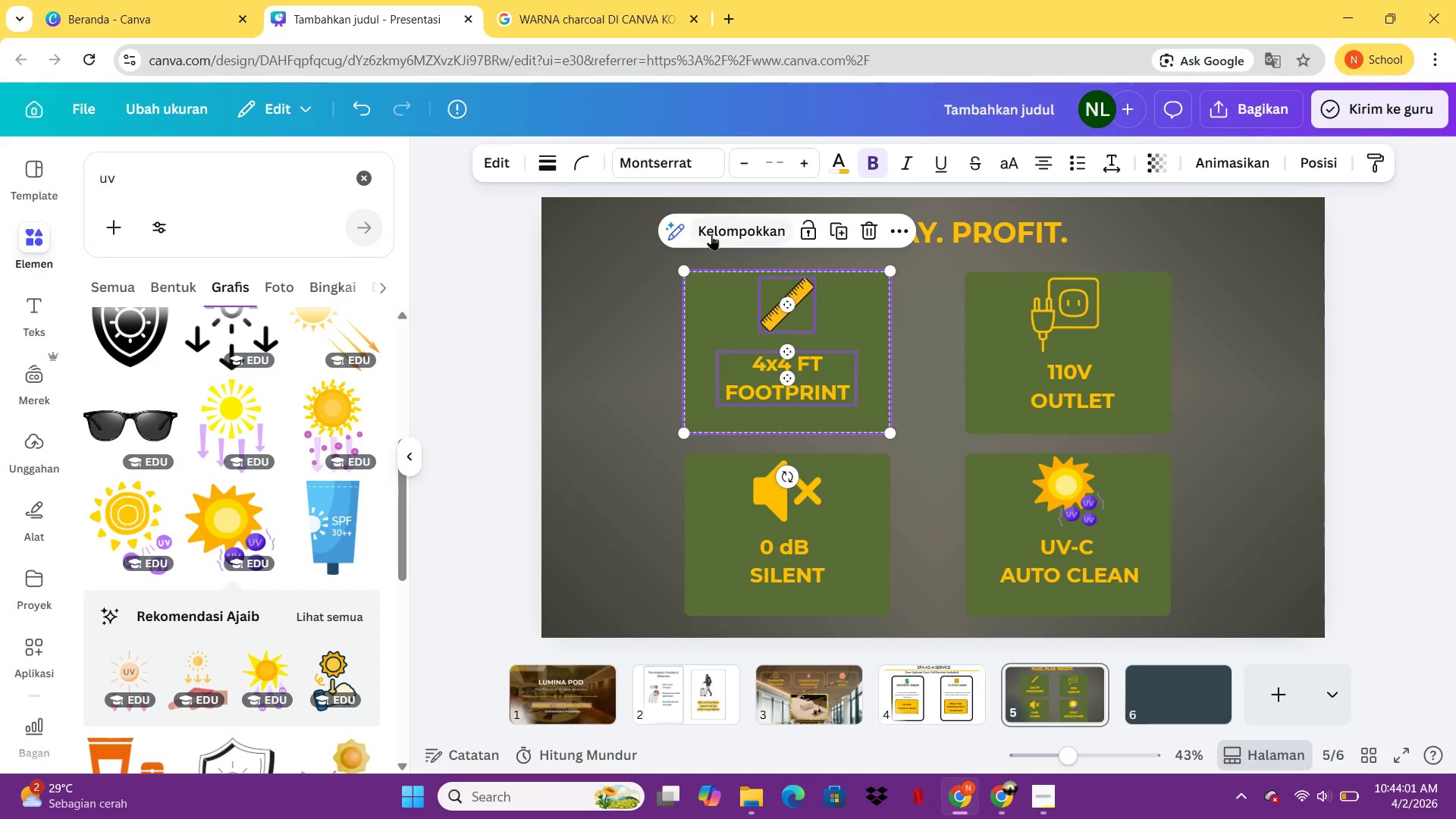 
left_click([712, 234])
 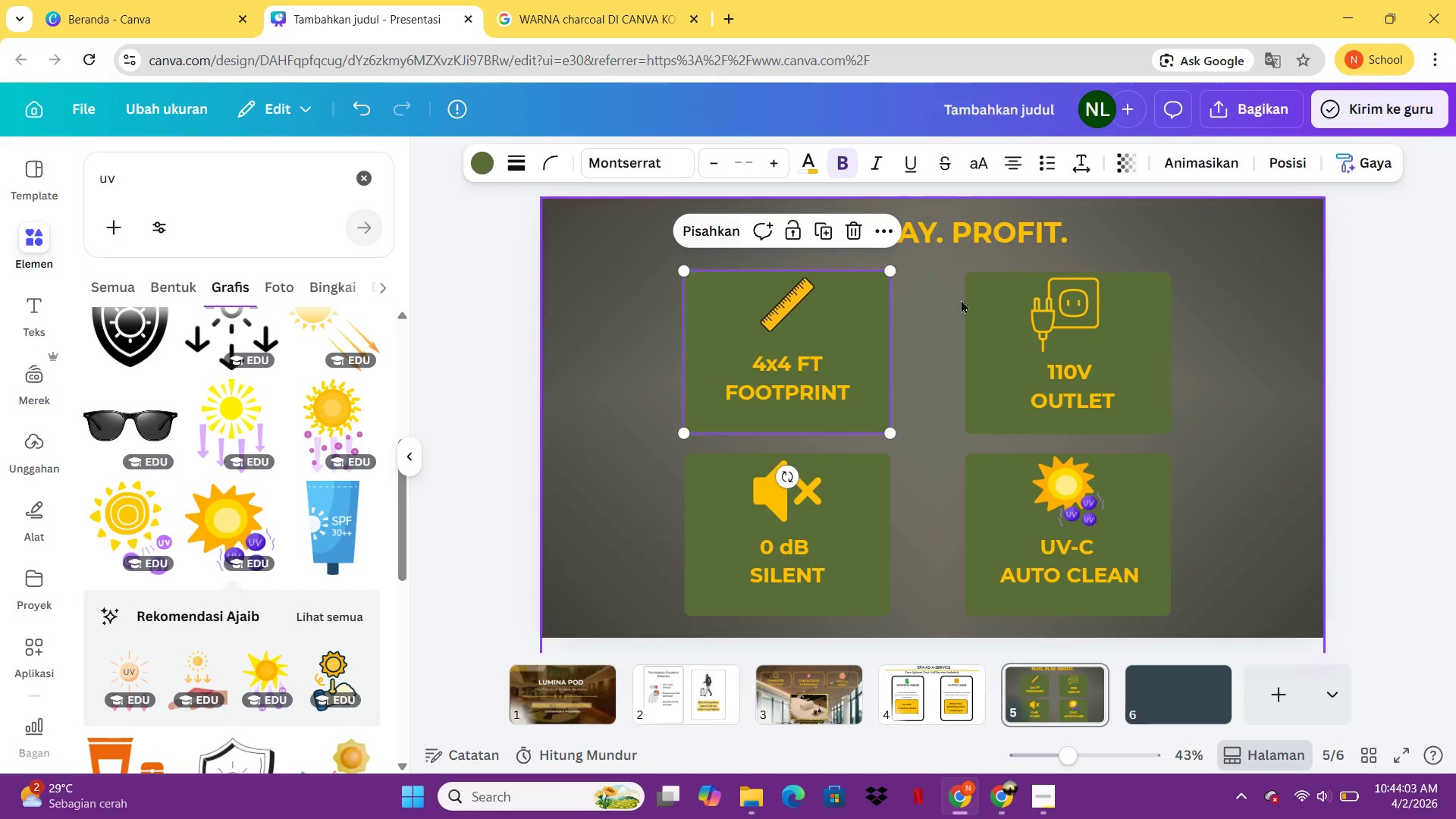 
hold_key(key=ShiftLeft, duration=3.62)
left_click([1081, 295])
 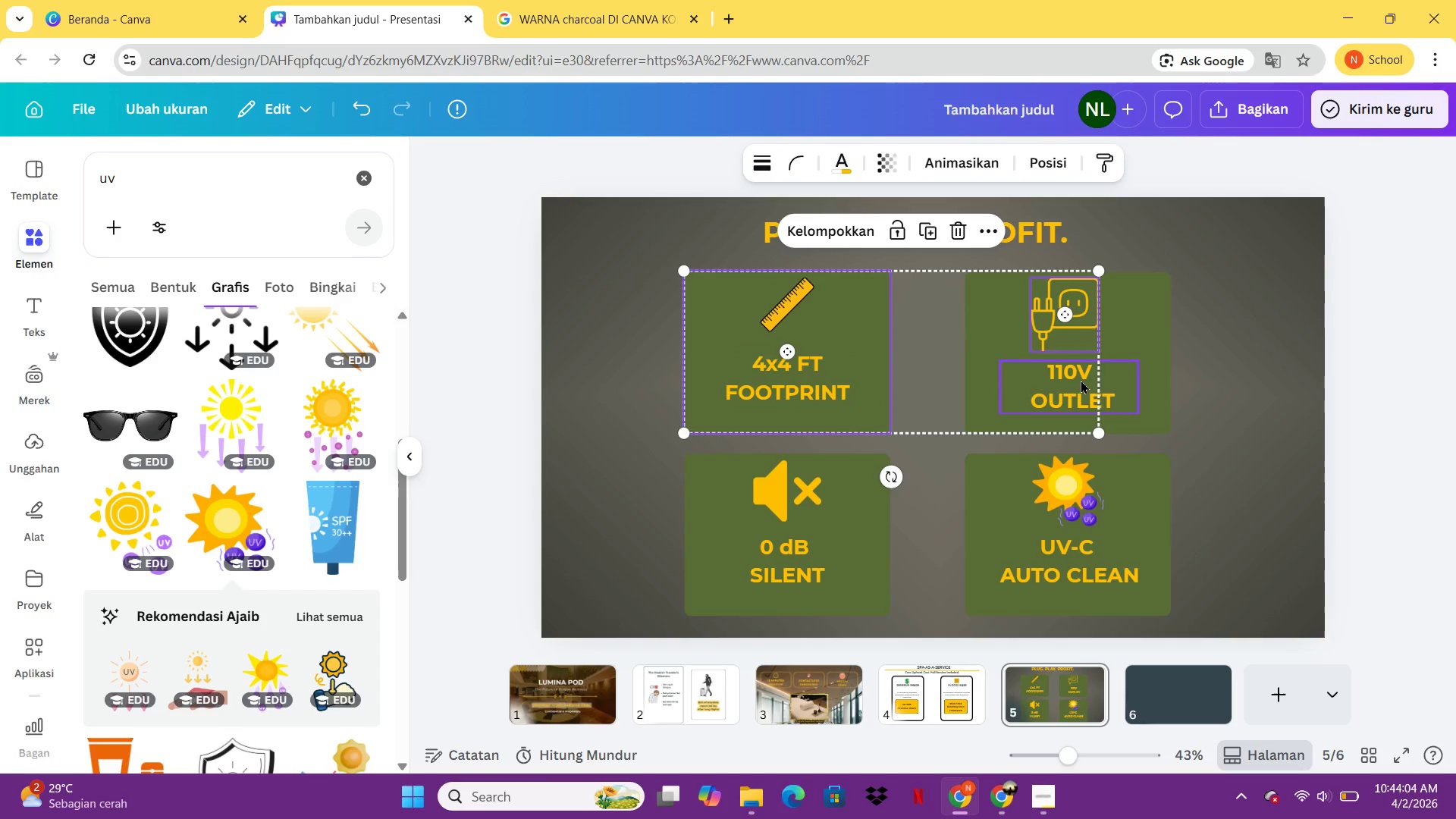 
left_click([1081, 380])
 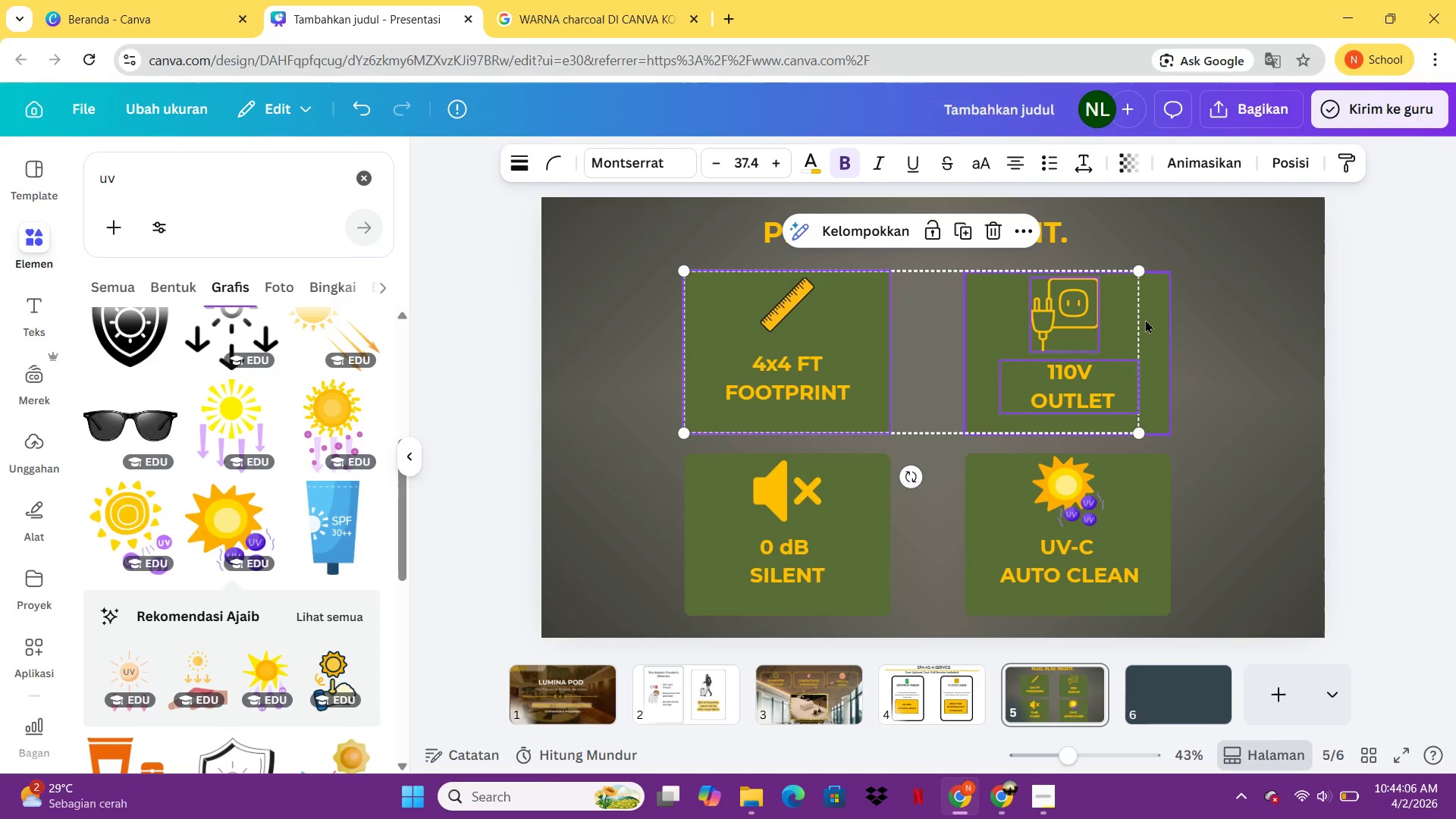 
left_click([1145, 319])
 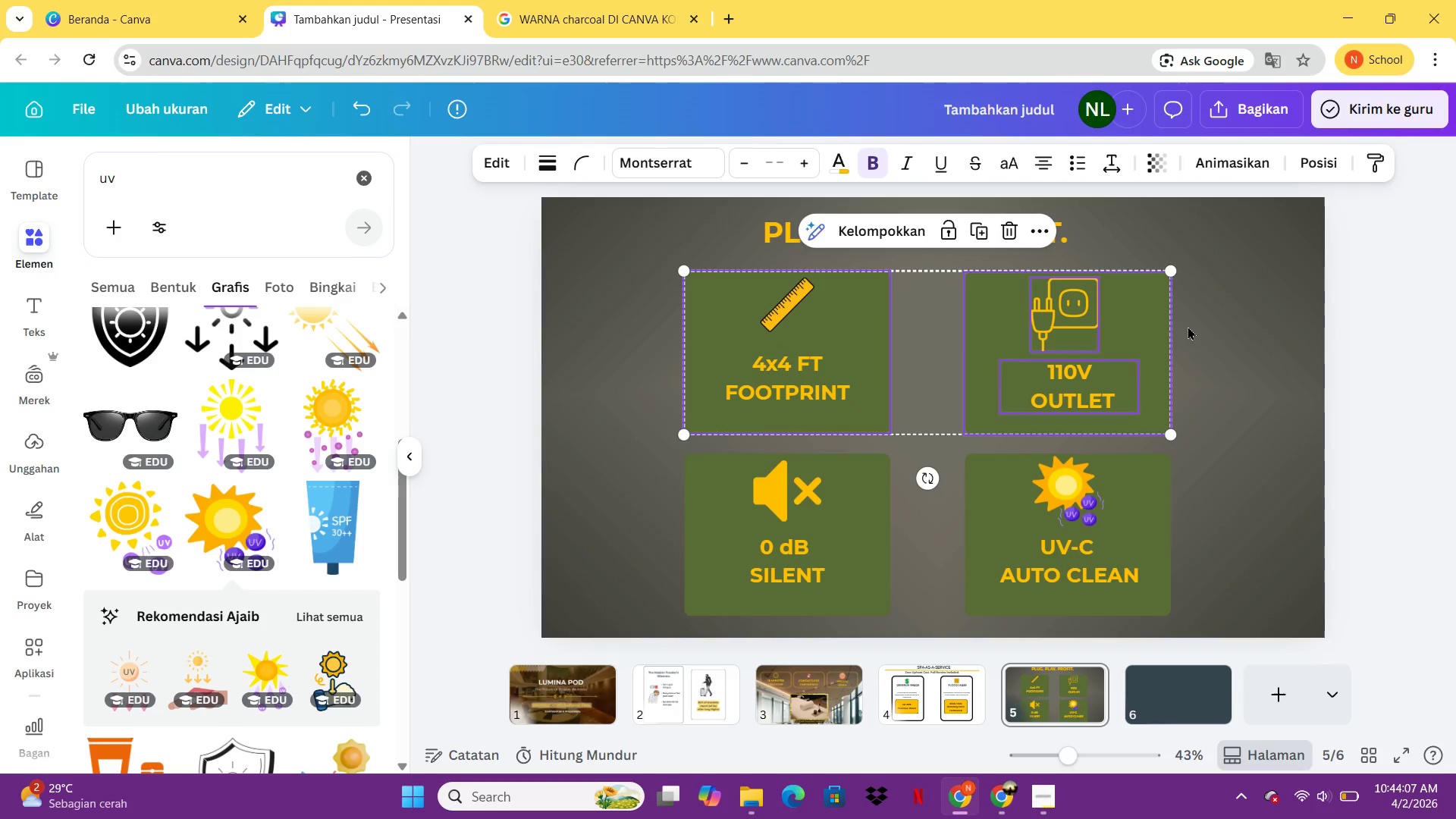 
left_click([1269, 338])
 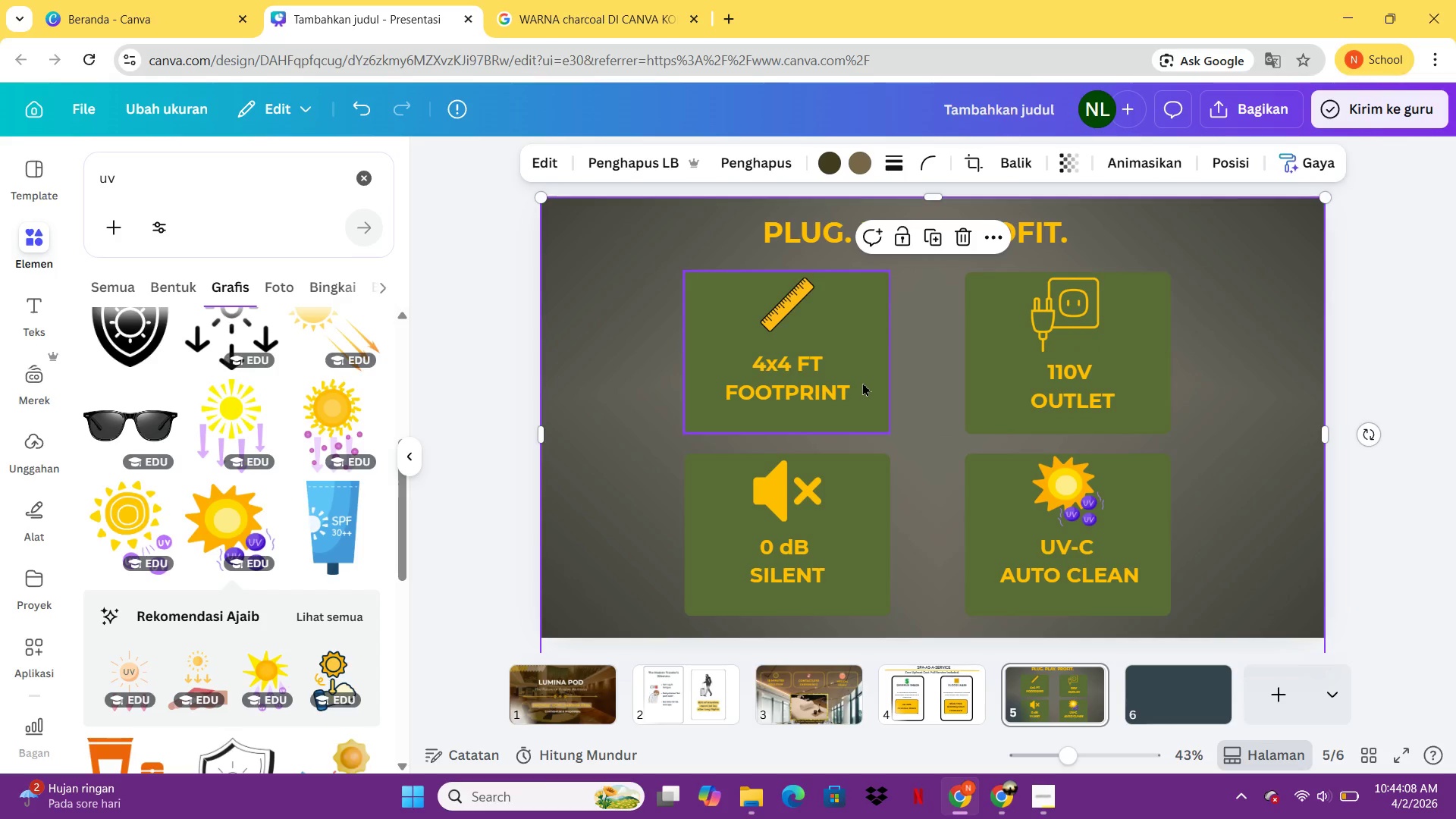 
left_click([861, 381])
 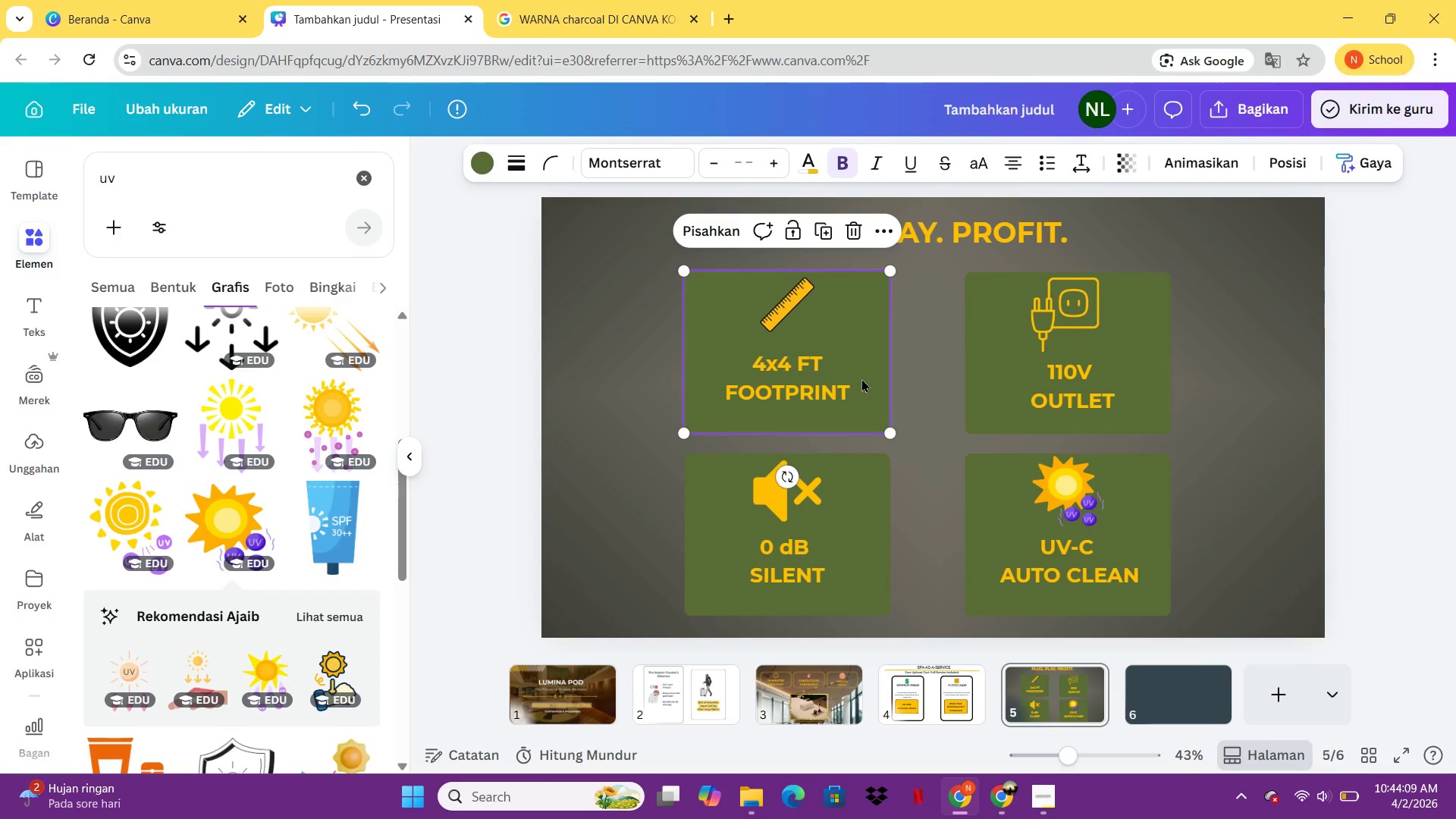 
left_click_drag(start_coordinate=[861, 378], to_coordinate=[905, 385])
 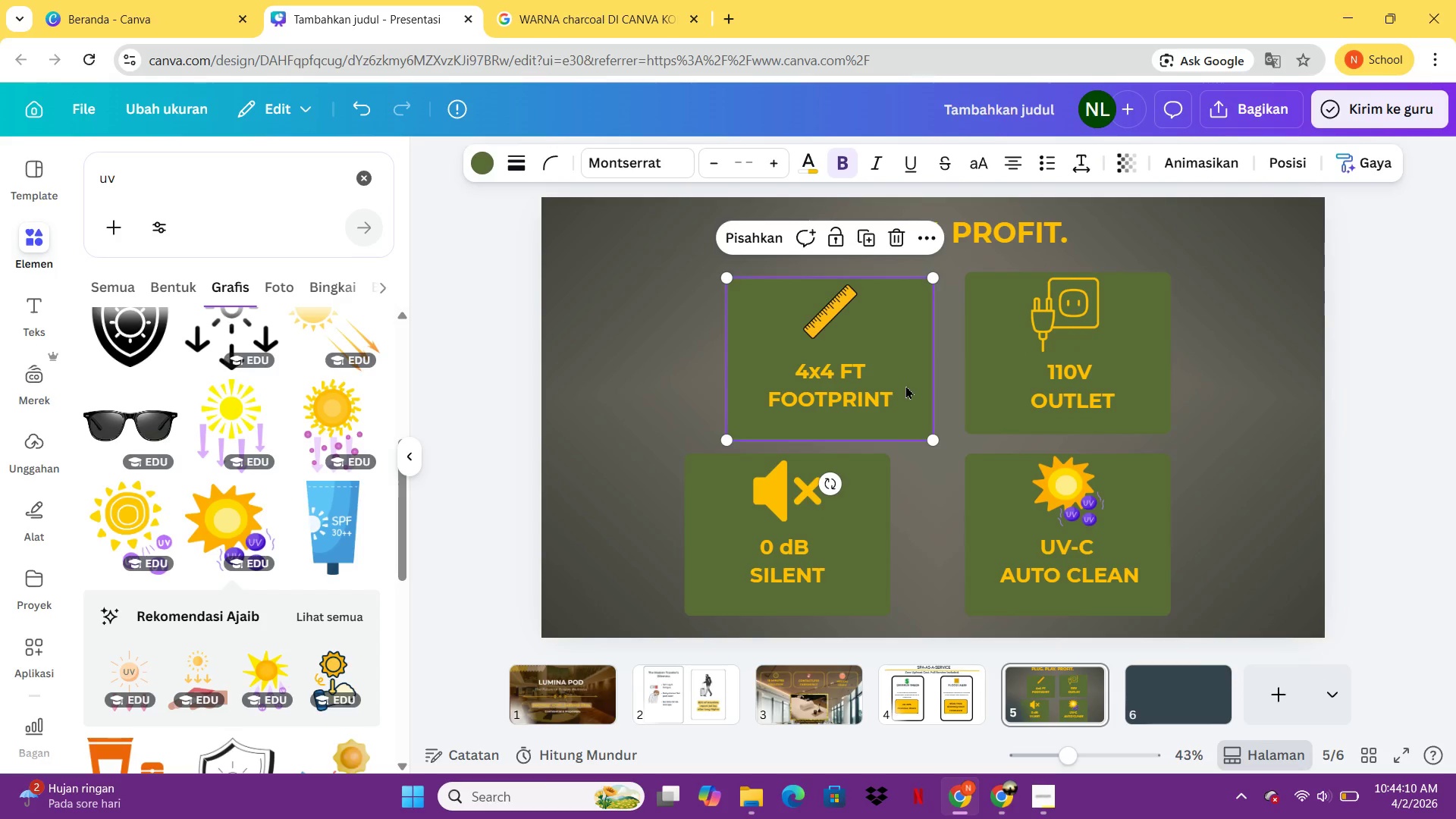 
key(Control+Z)
 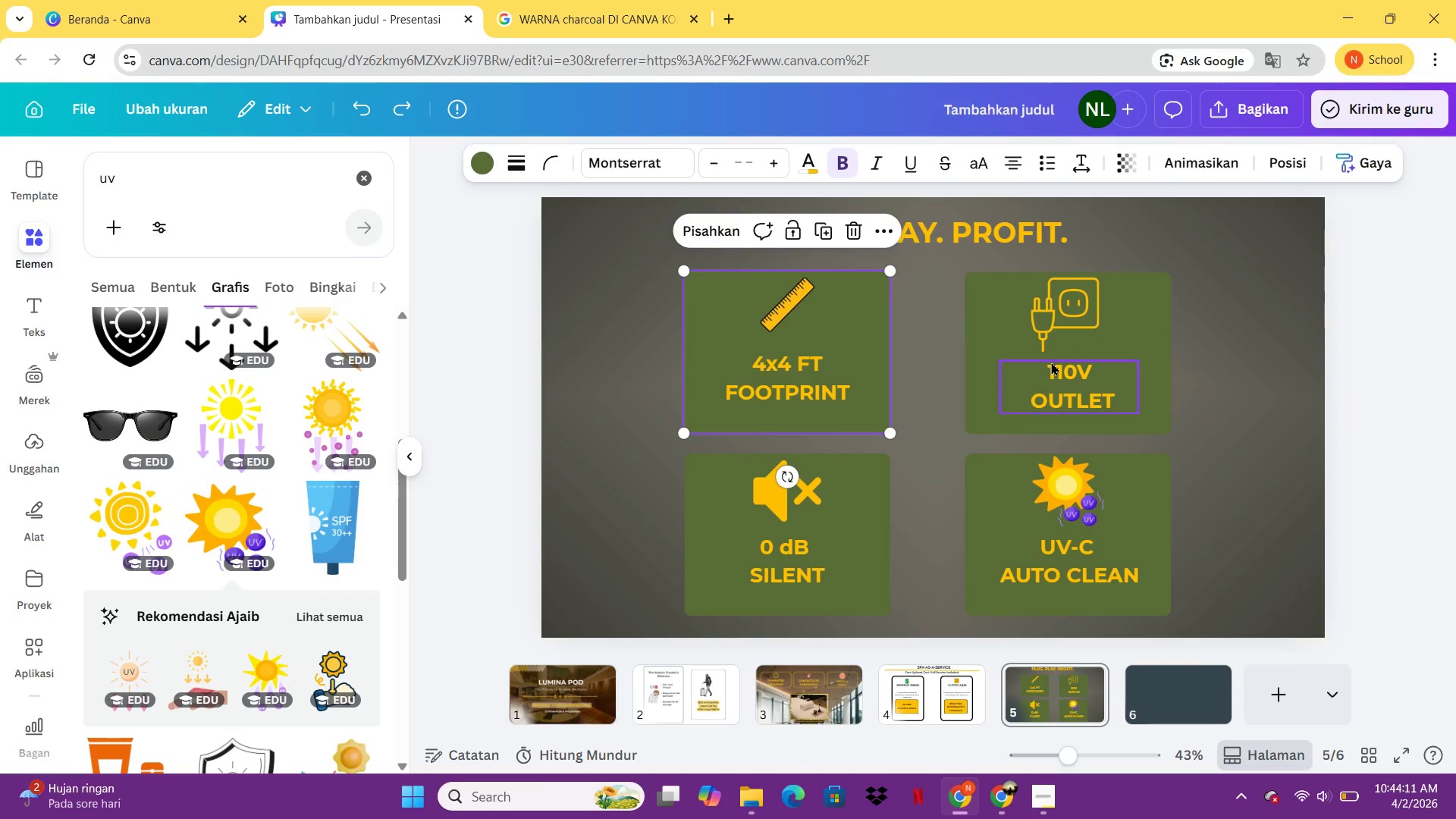 
left_click([1051, 362])
 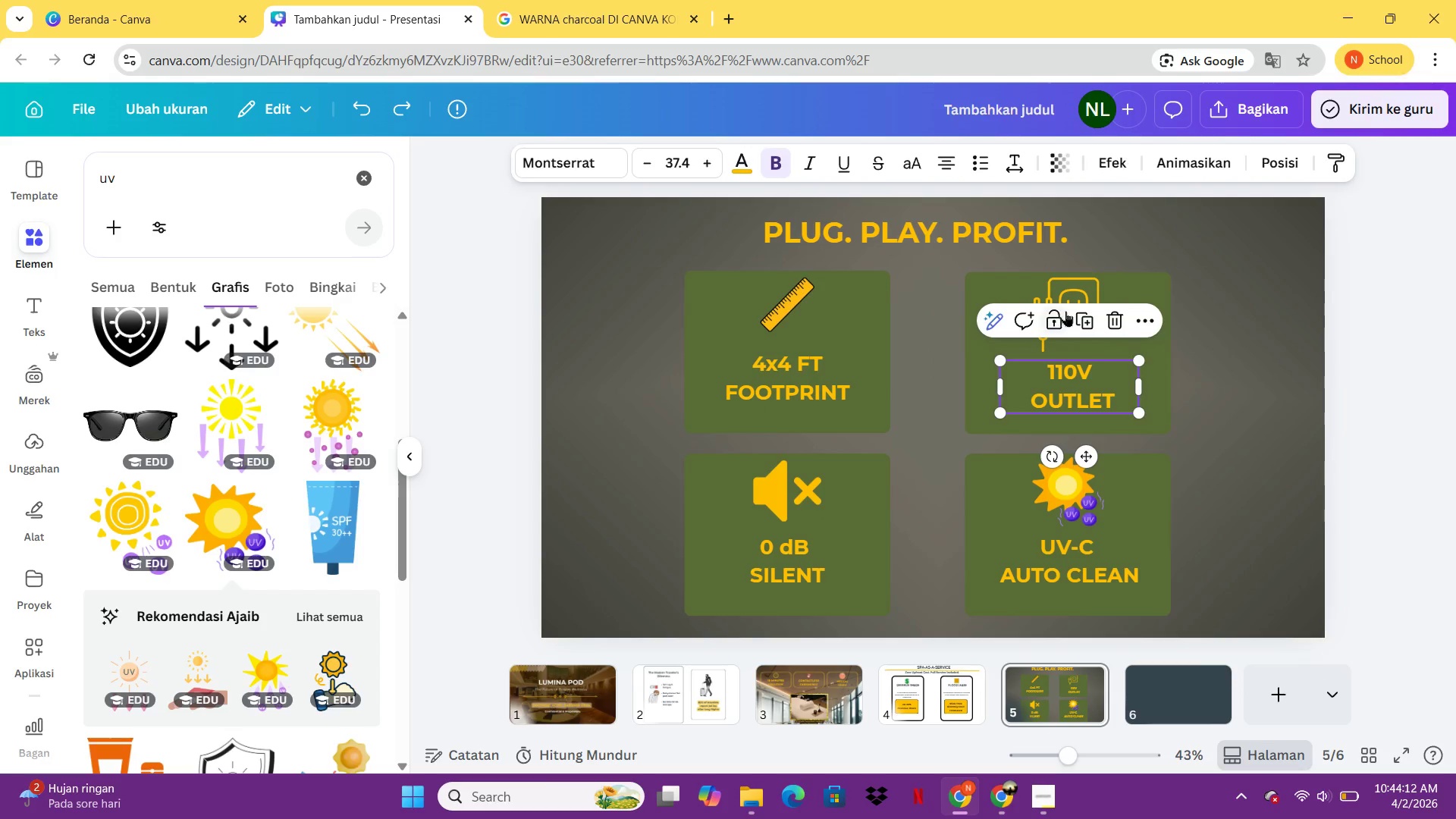 
hold_key(key=ShiftLeft, duration=2.19)
left_click([1065, 290])
 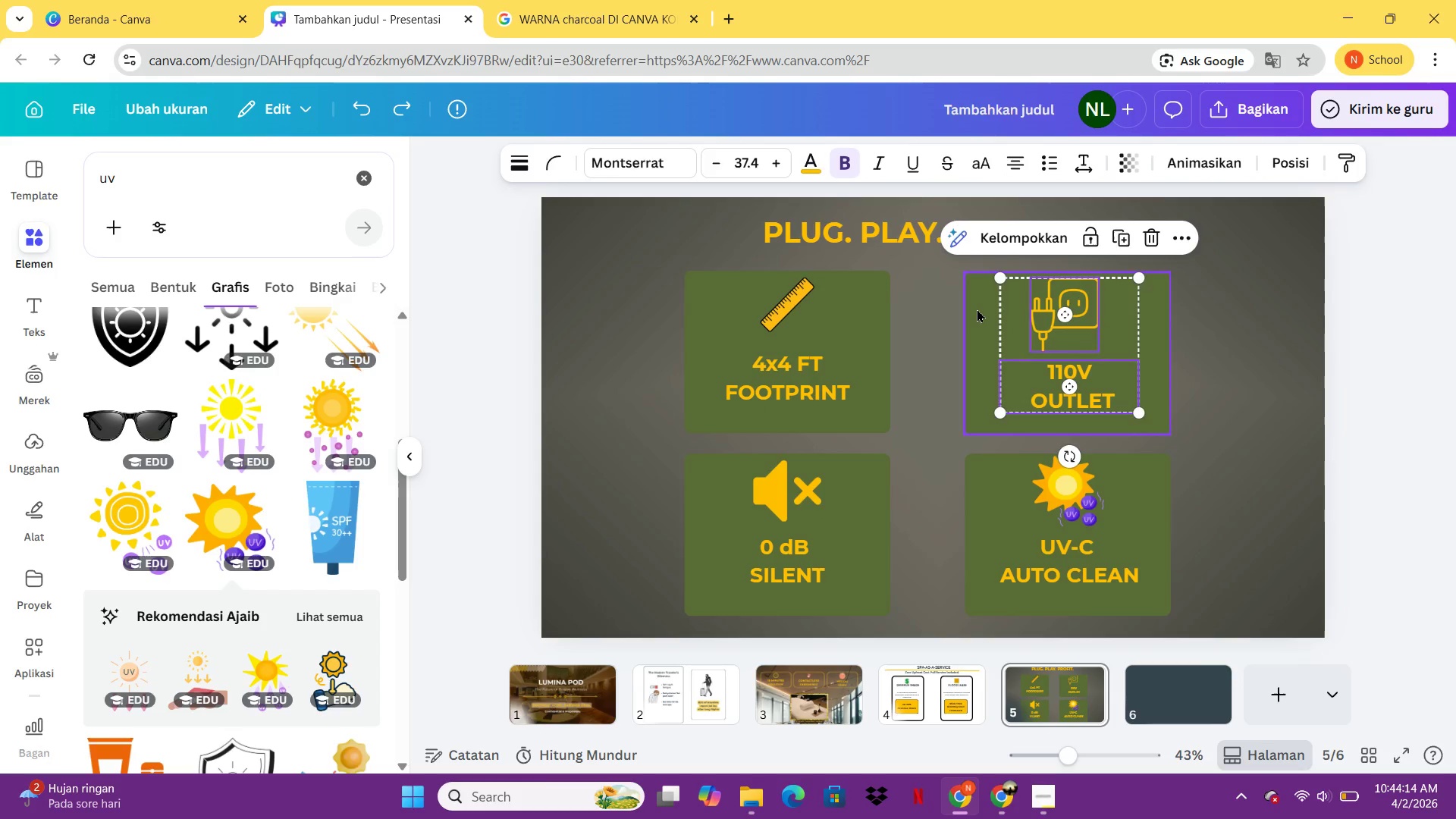 
left_click([977, 309])
 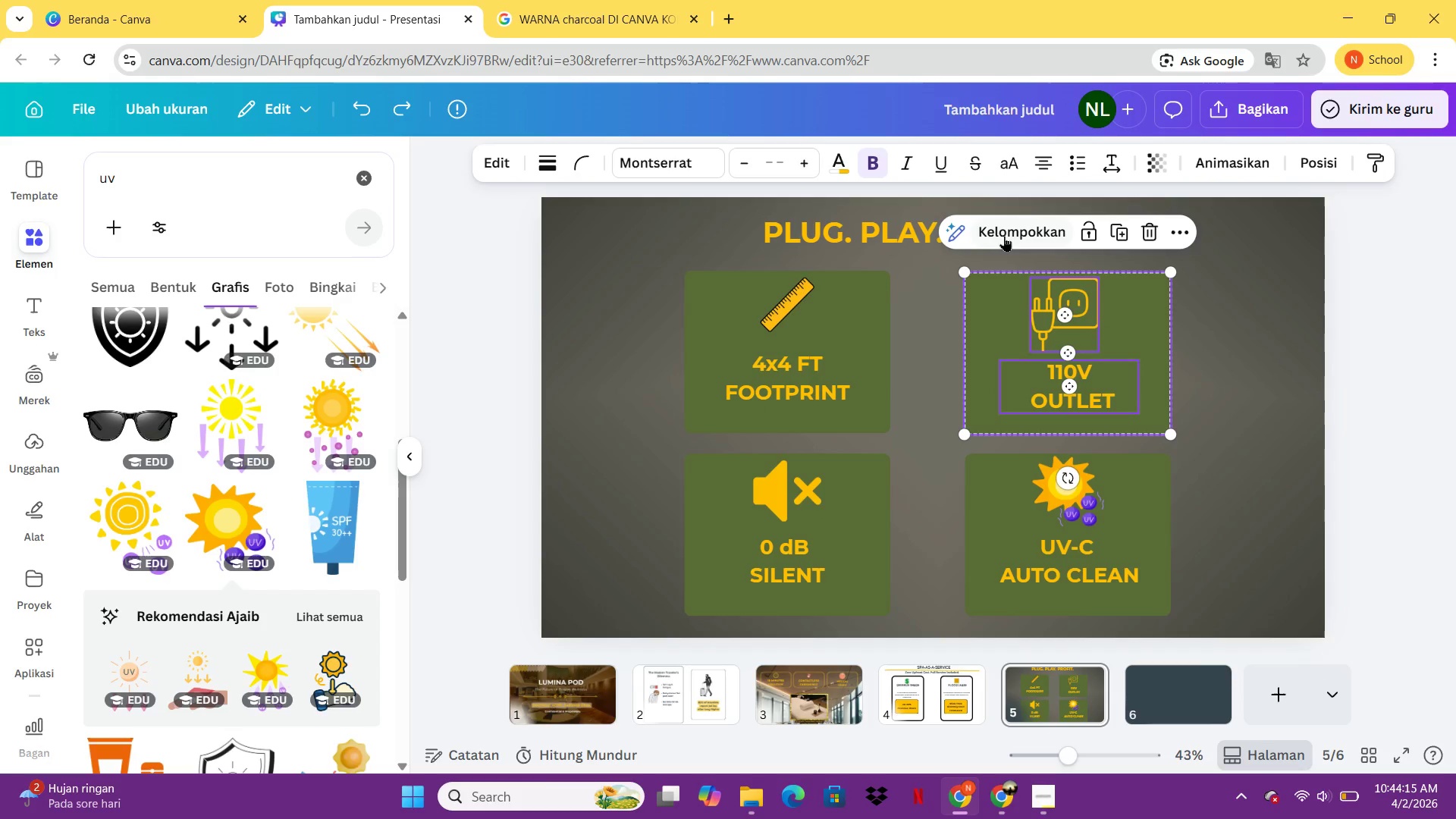 
left_click([1029, 246])
 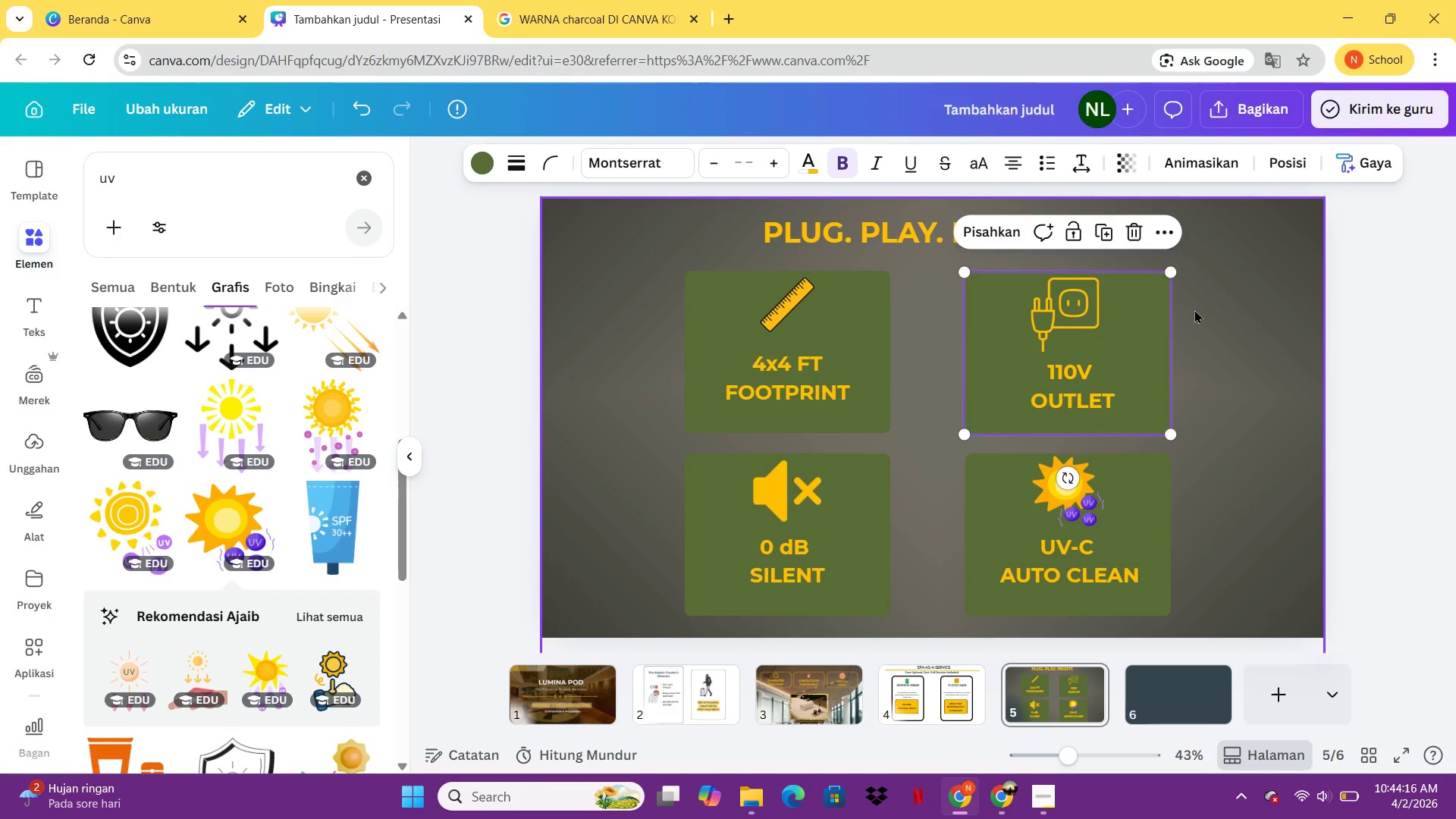 
left_click([1194, 309])
 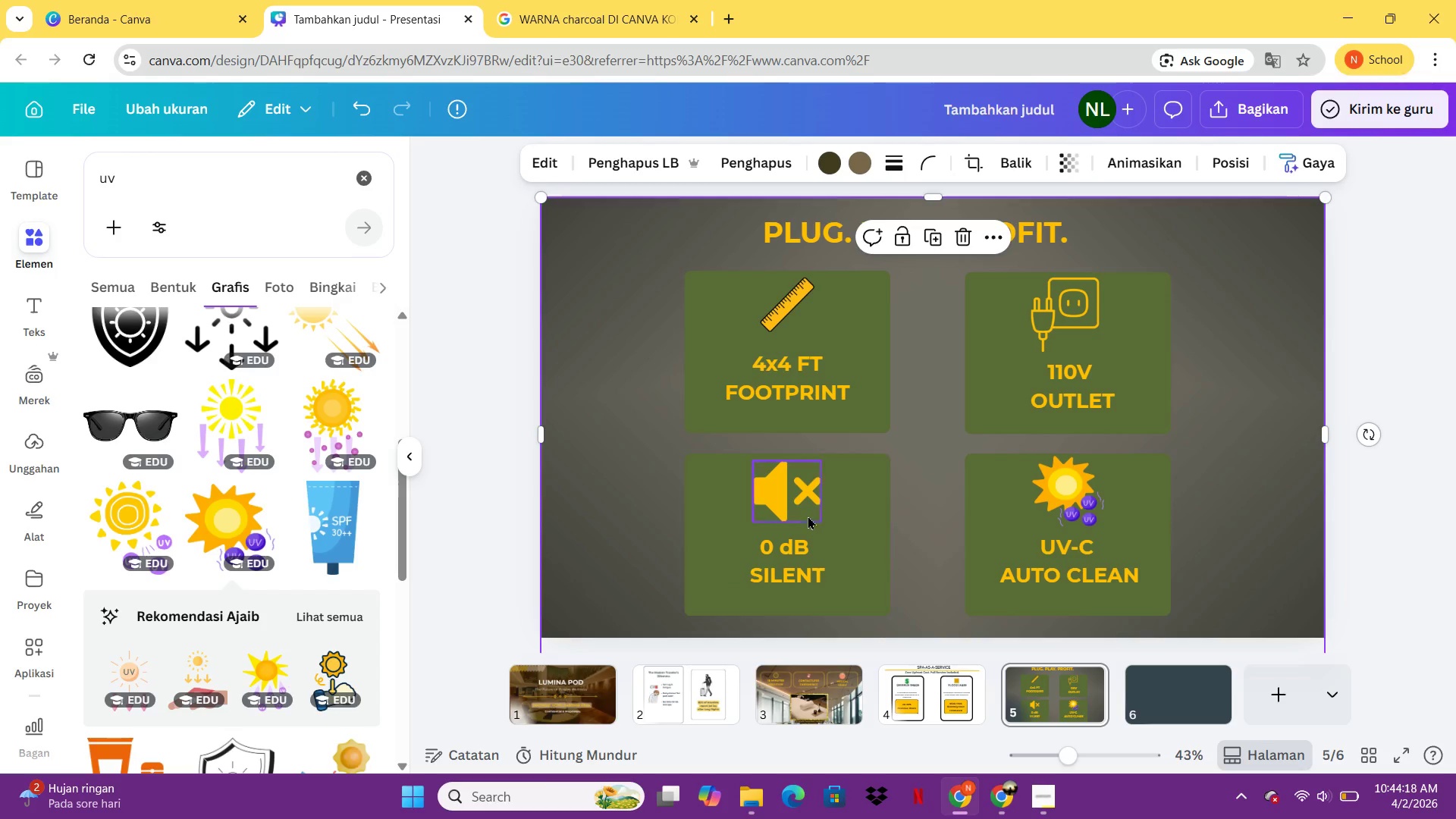 
left_click([796, 500])
 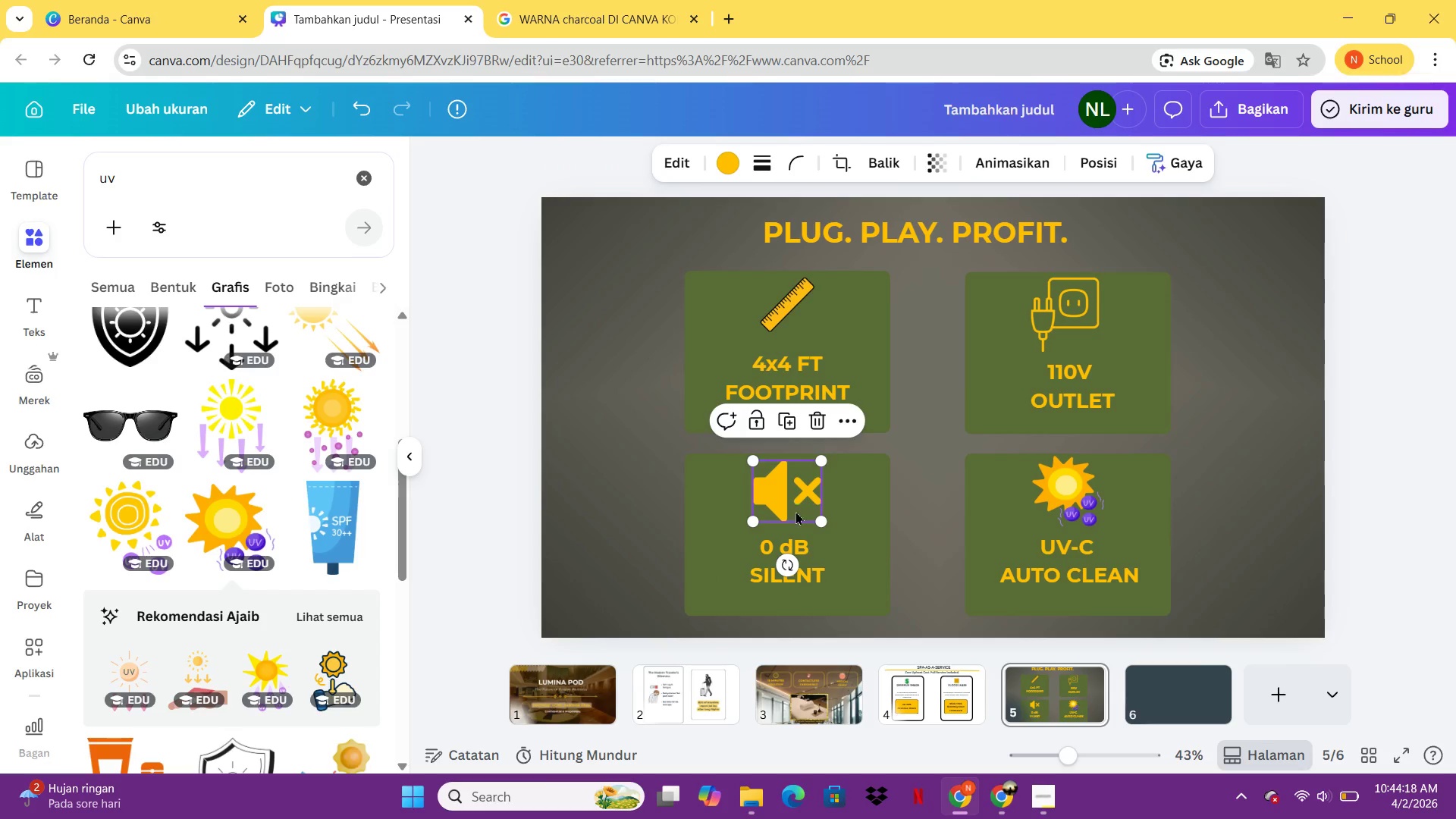 
hold_key(key=ShiftLeft, duration=0.86)
left_click([795, 541])
 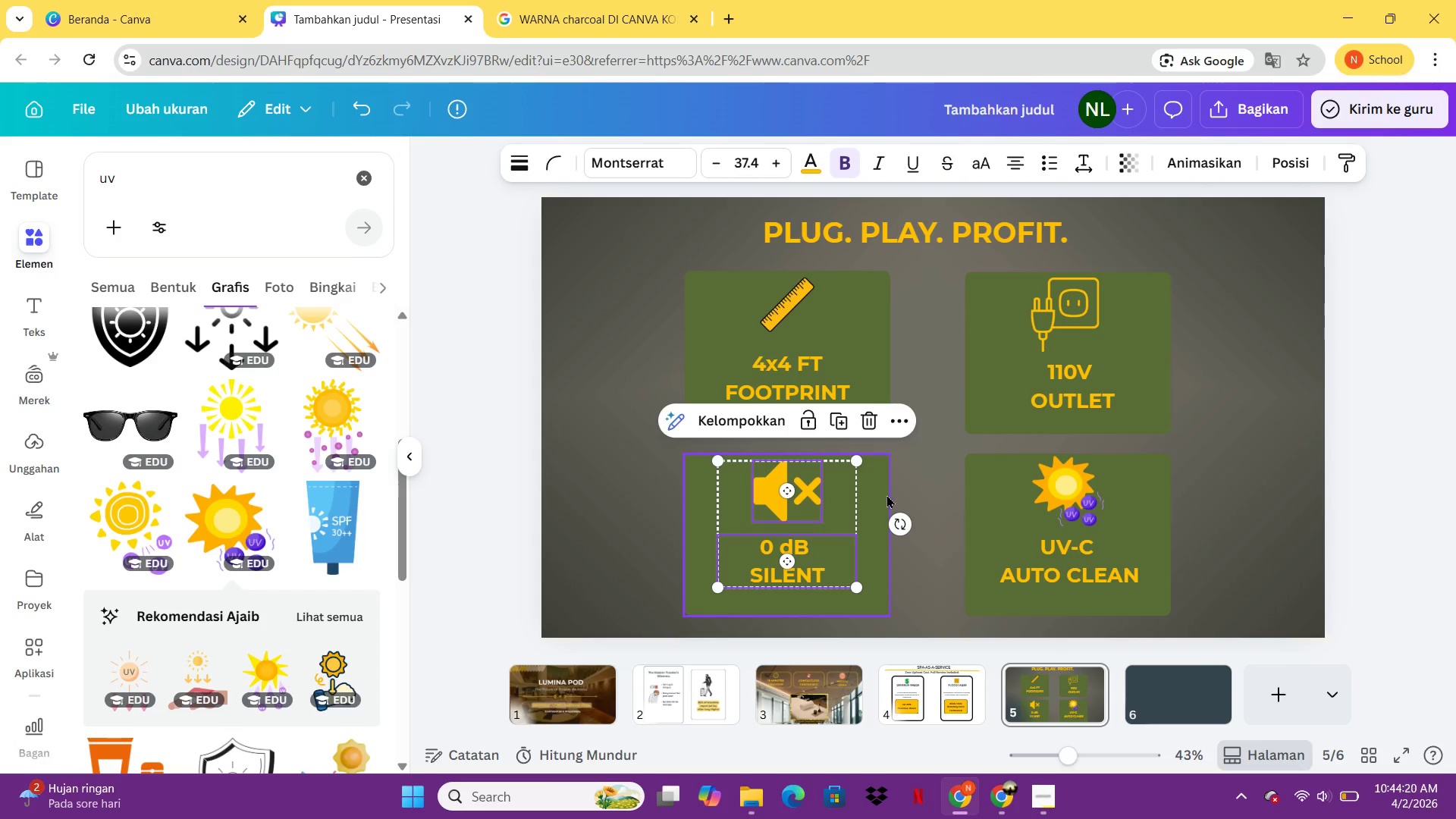 
hold_key(key=ShiftLeft, duration=0.7)
left_click([886, 494])
 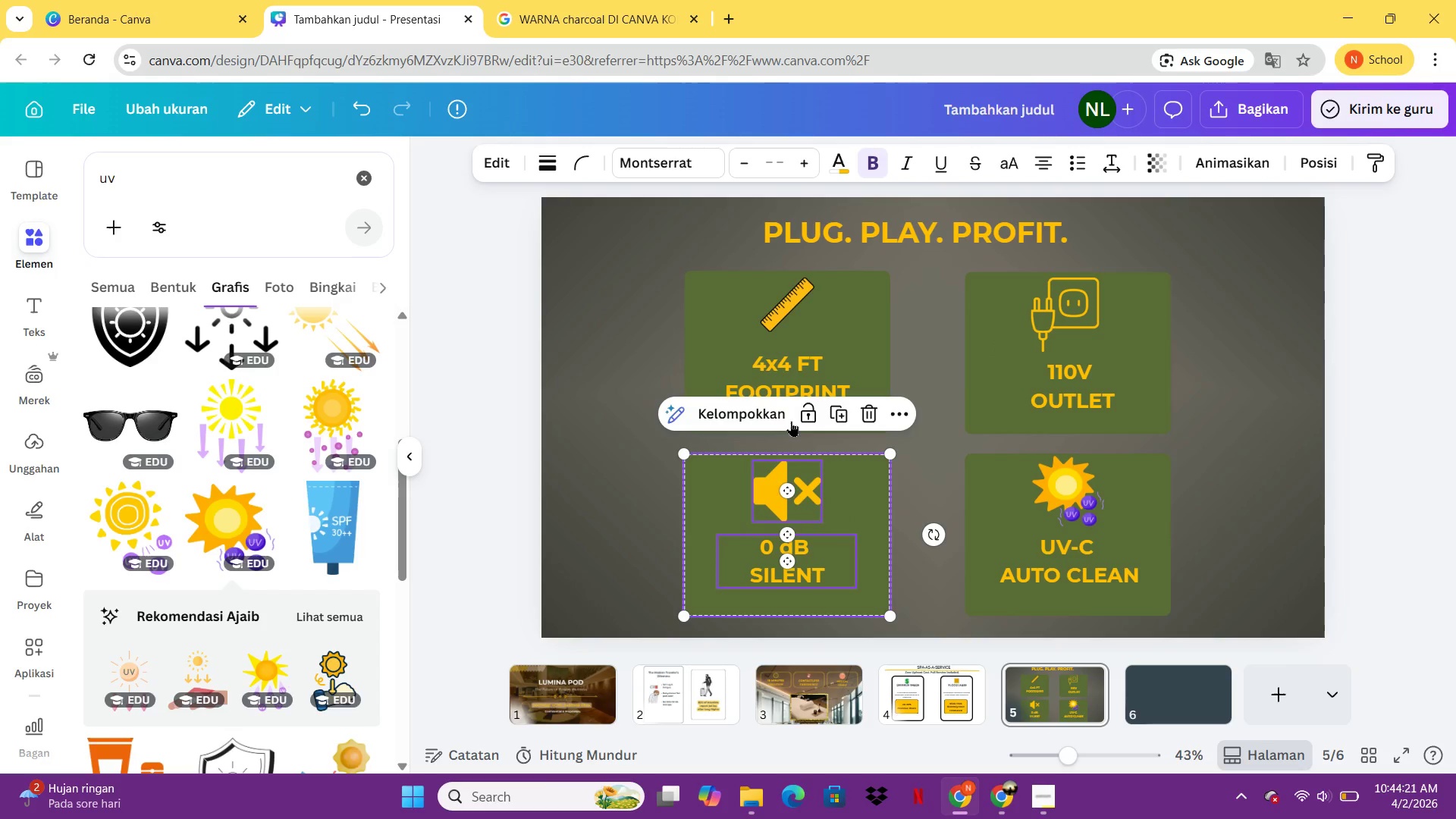 
left_click([750, 412])
 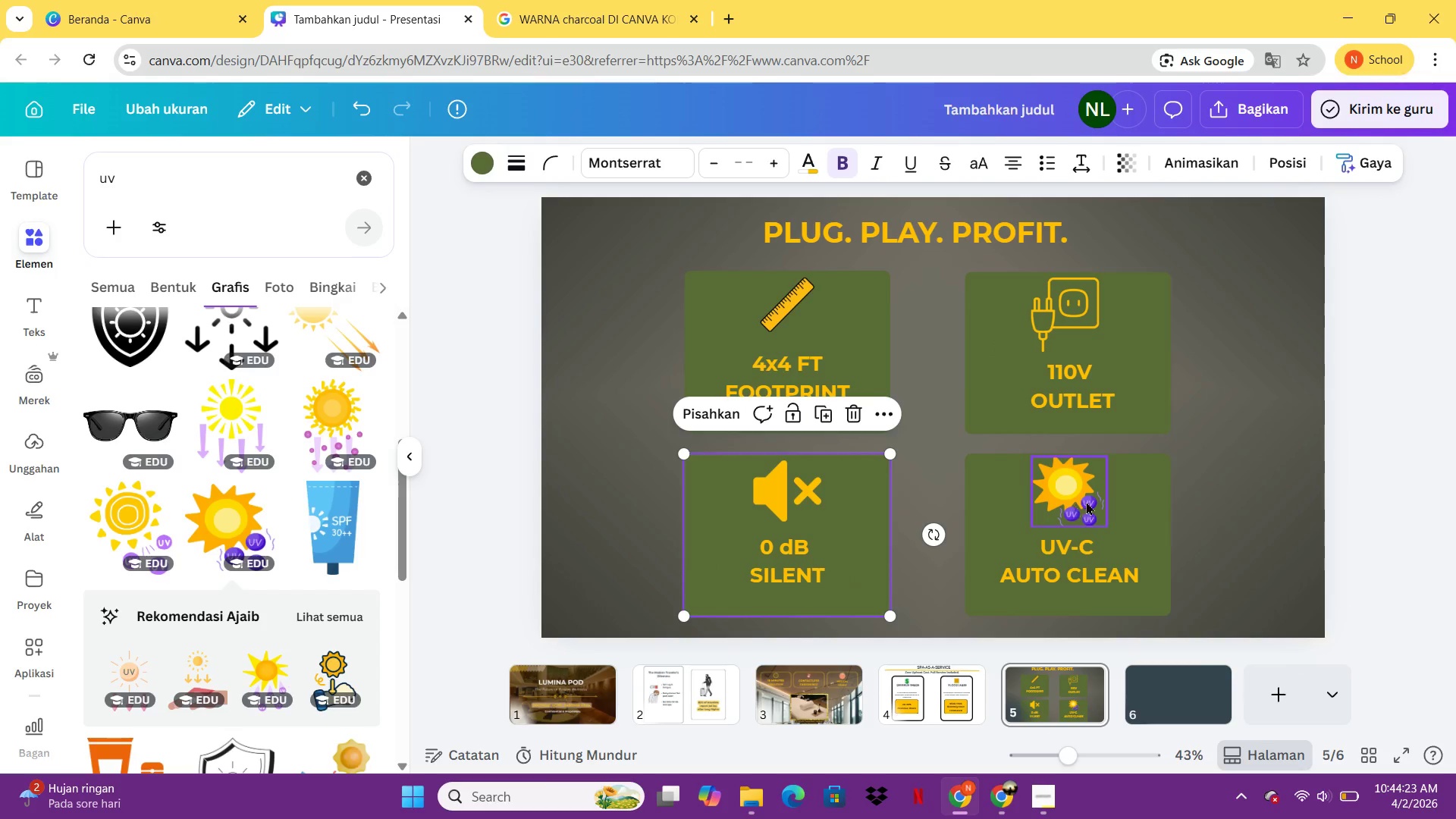 
left_click([1088, 501])
 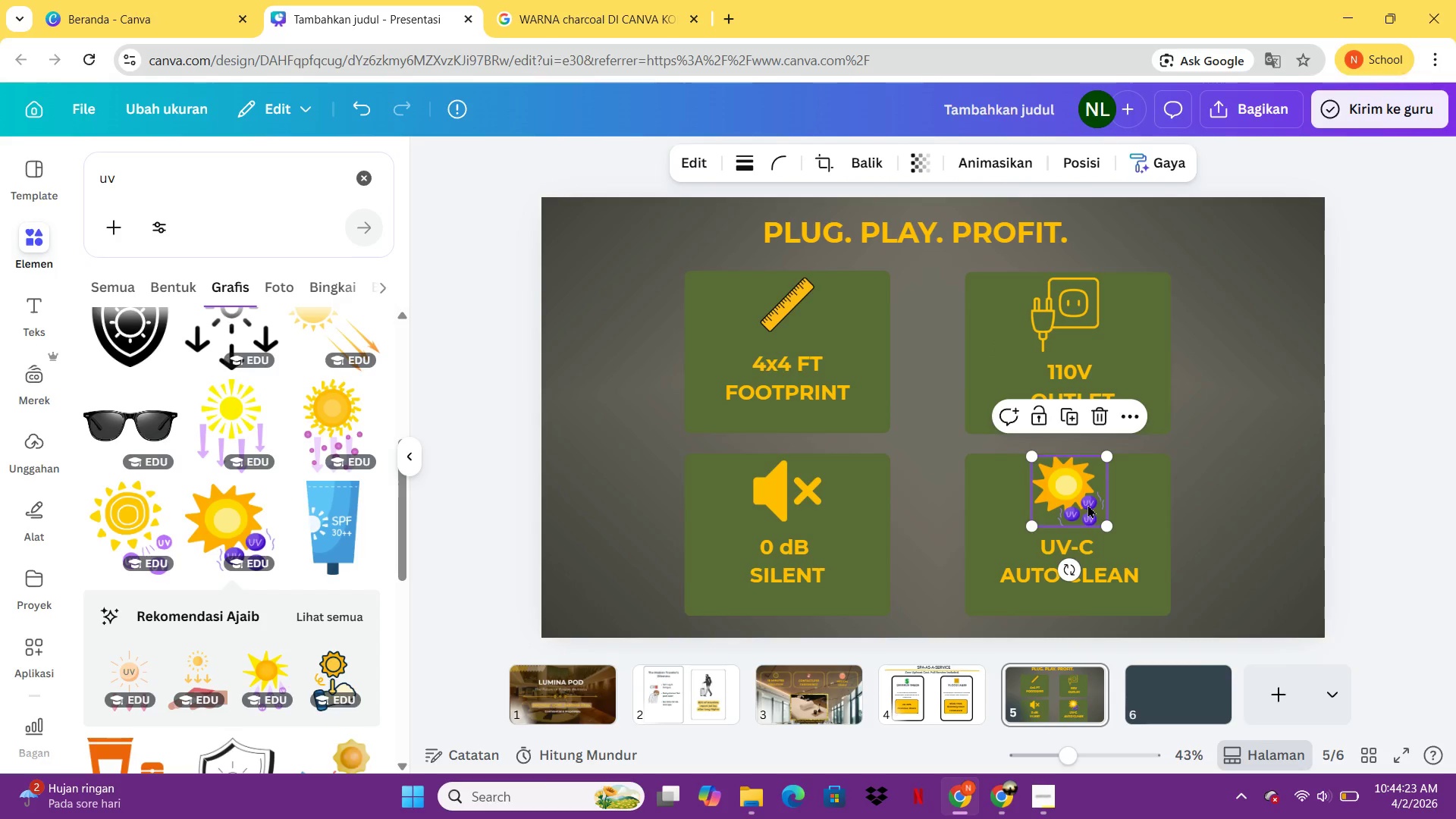 
hold_key(key=ShiftLeft, duration=0.97)
left_click([1083, 540])
 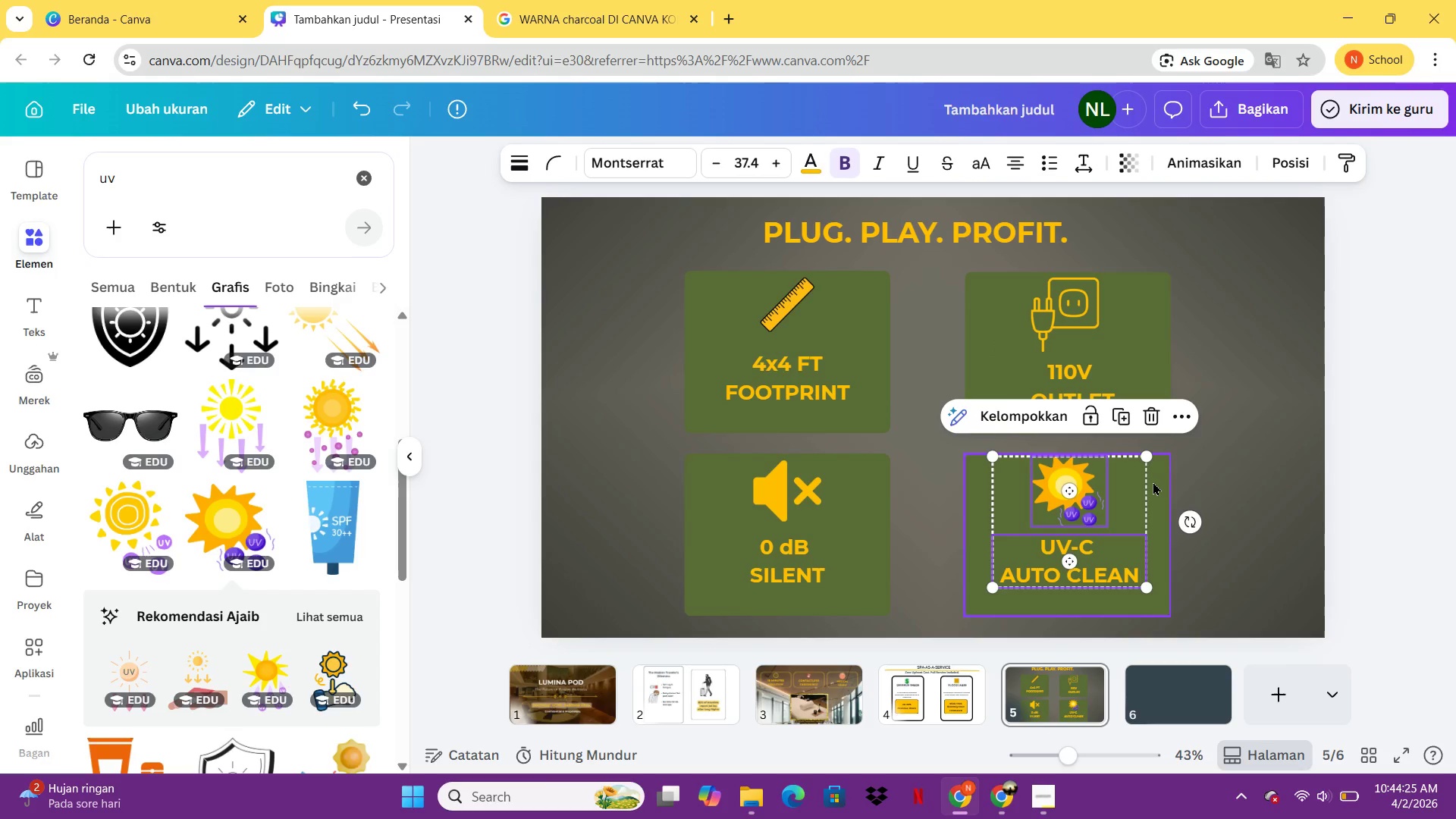 
hold_key(key=ShiftLeft, duration=0.48)
left_click([1153, 482])
 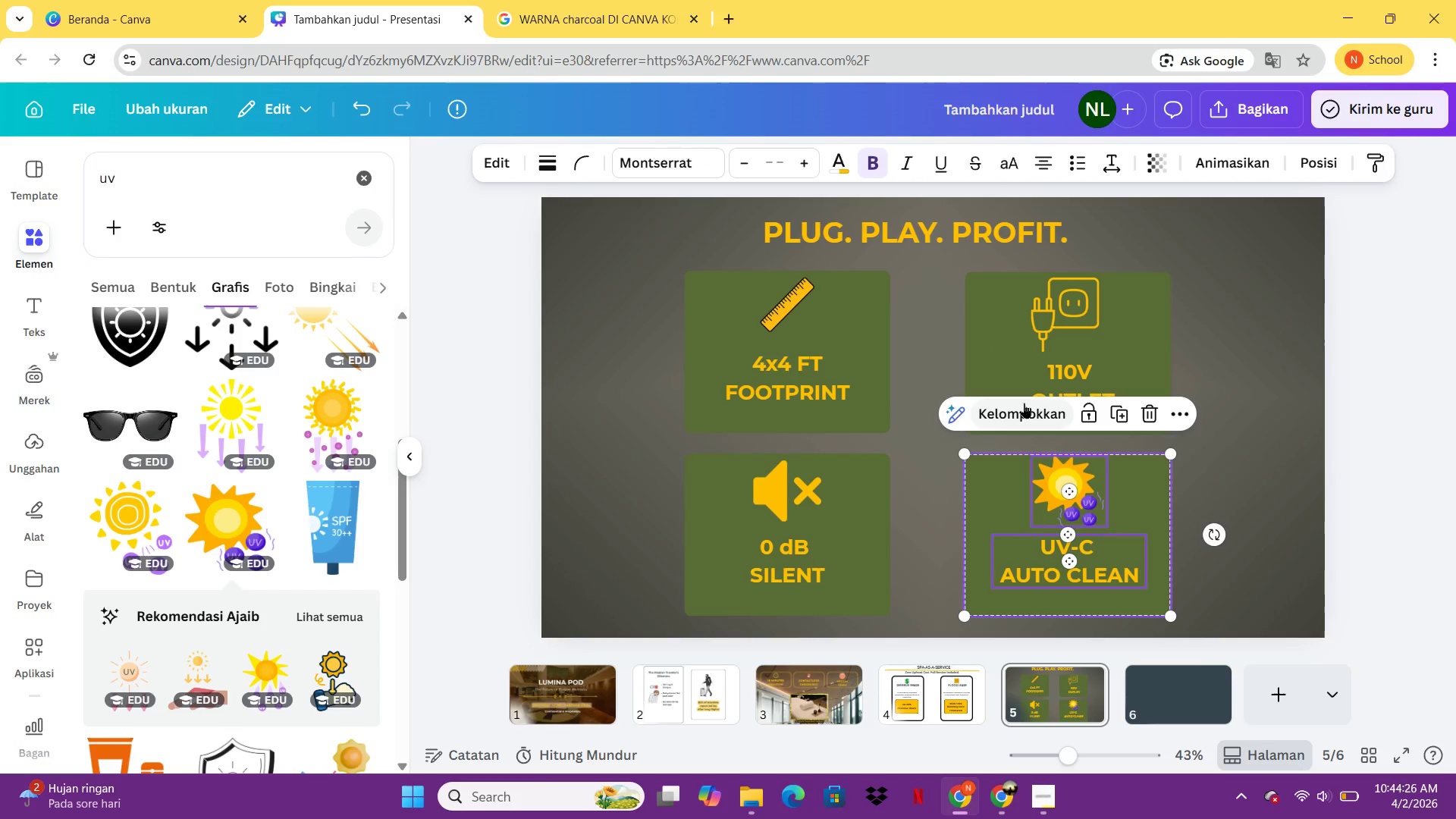 
left_click([1024, 403])
 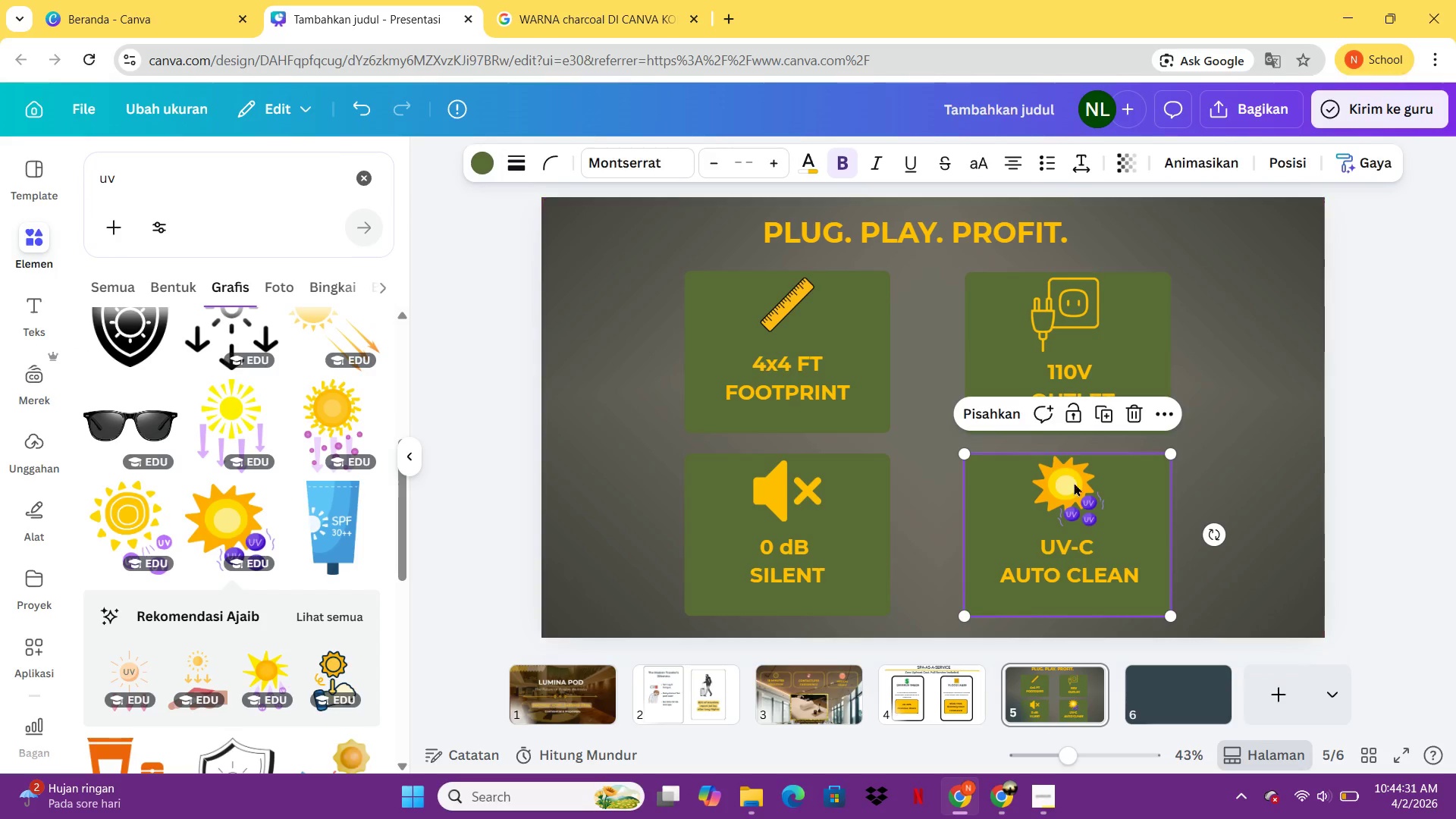 
wait(6.19)
 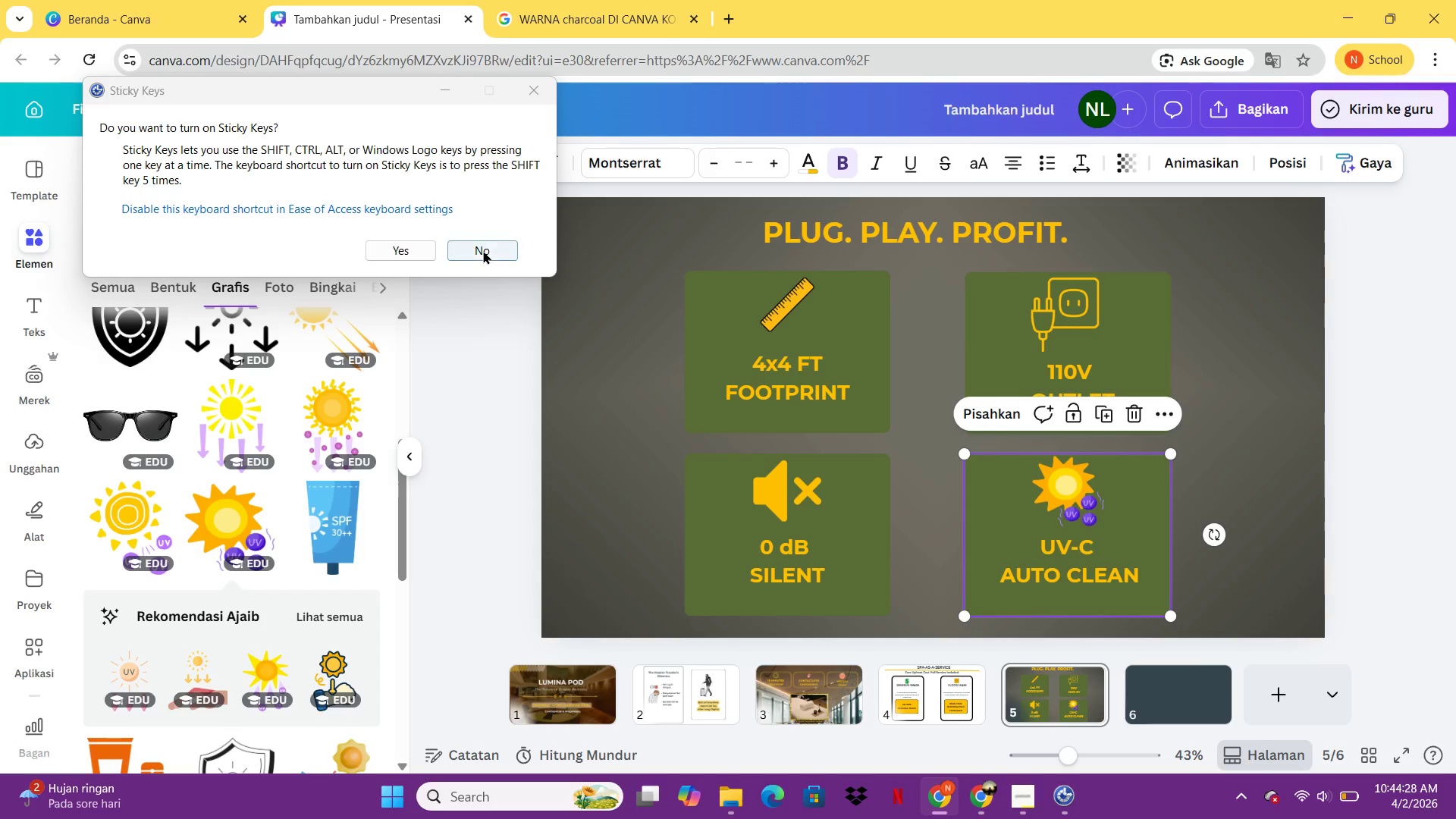 
mouse_move([87, 415])
 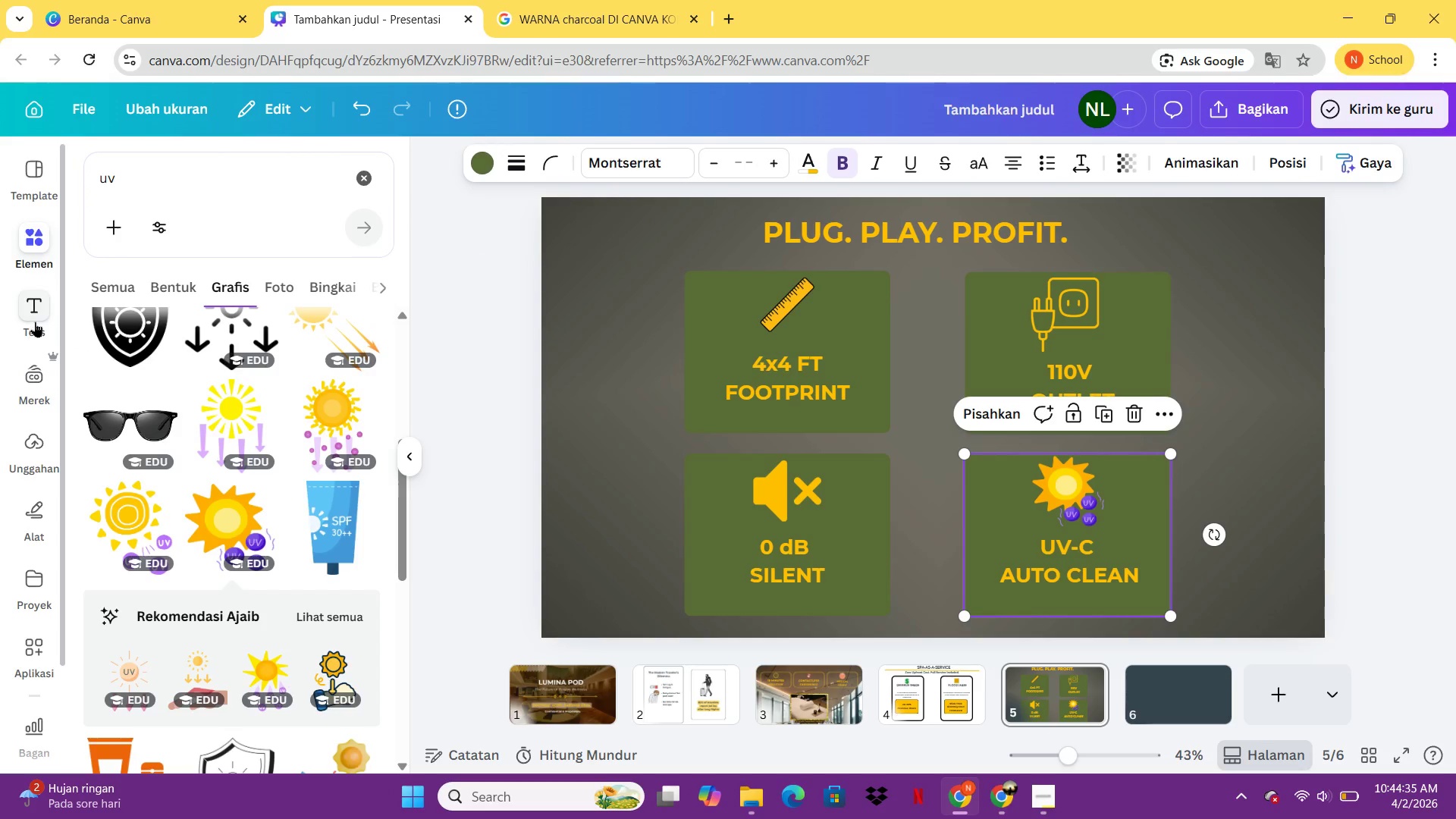 
left_click([35, 322])
 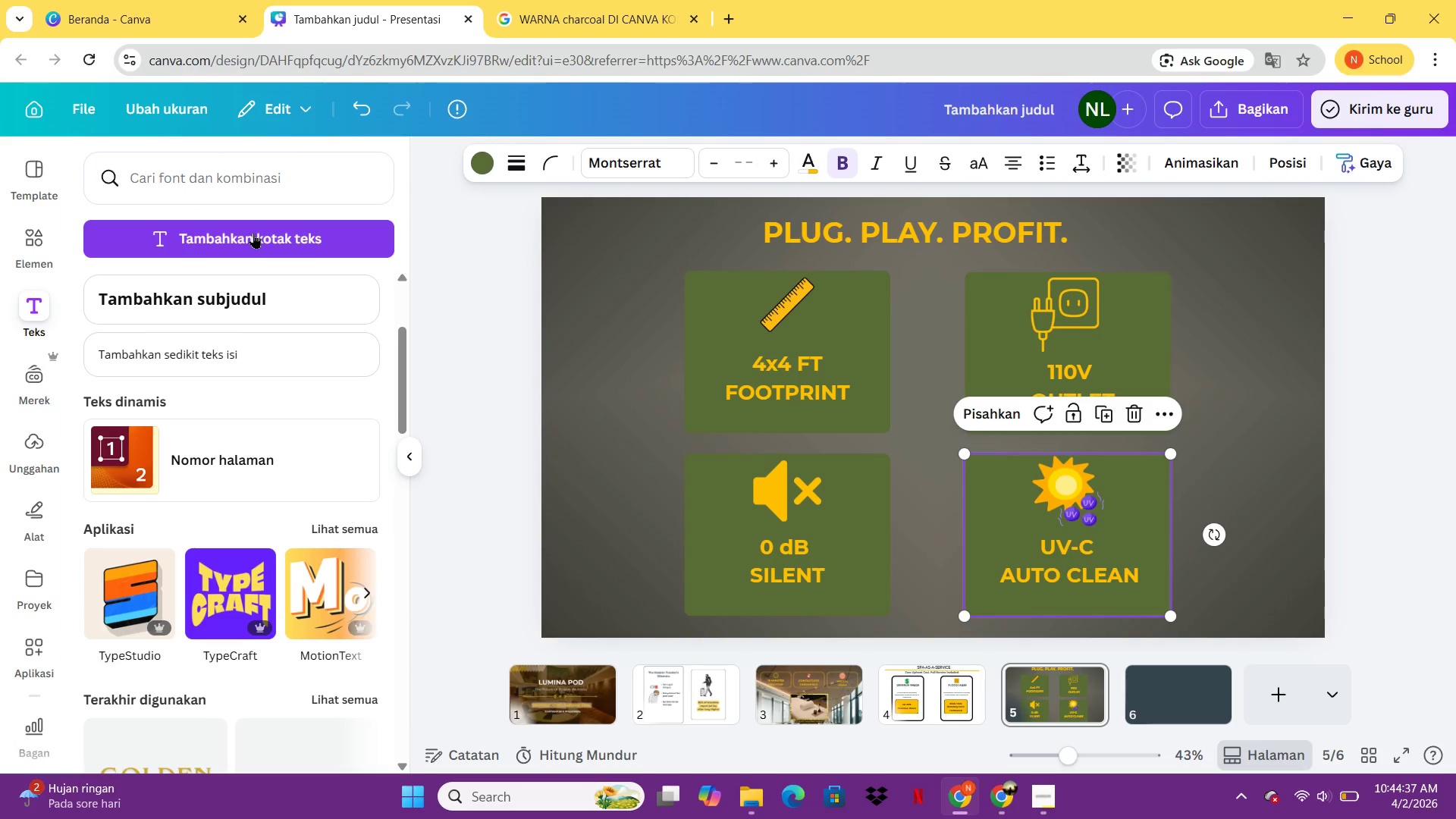 
left_click([240, 293])
 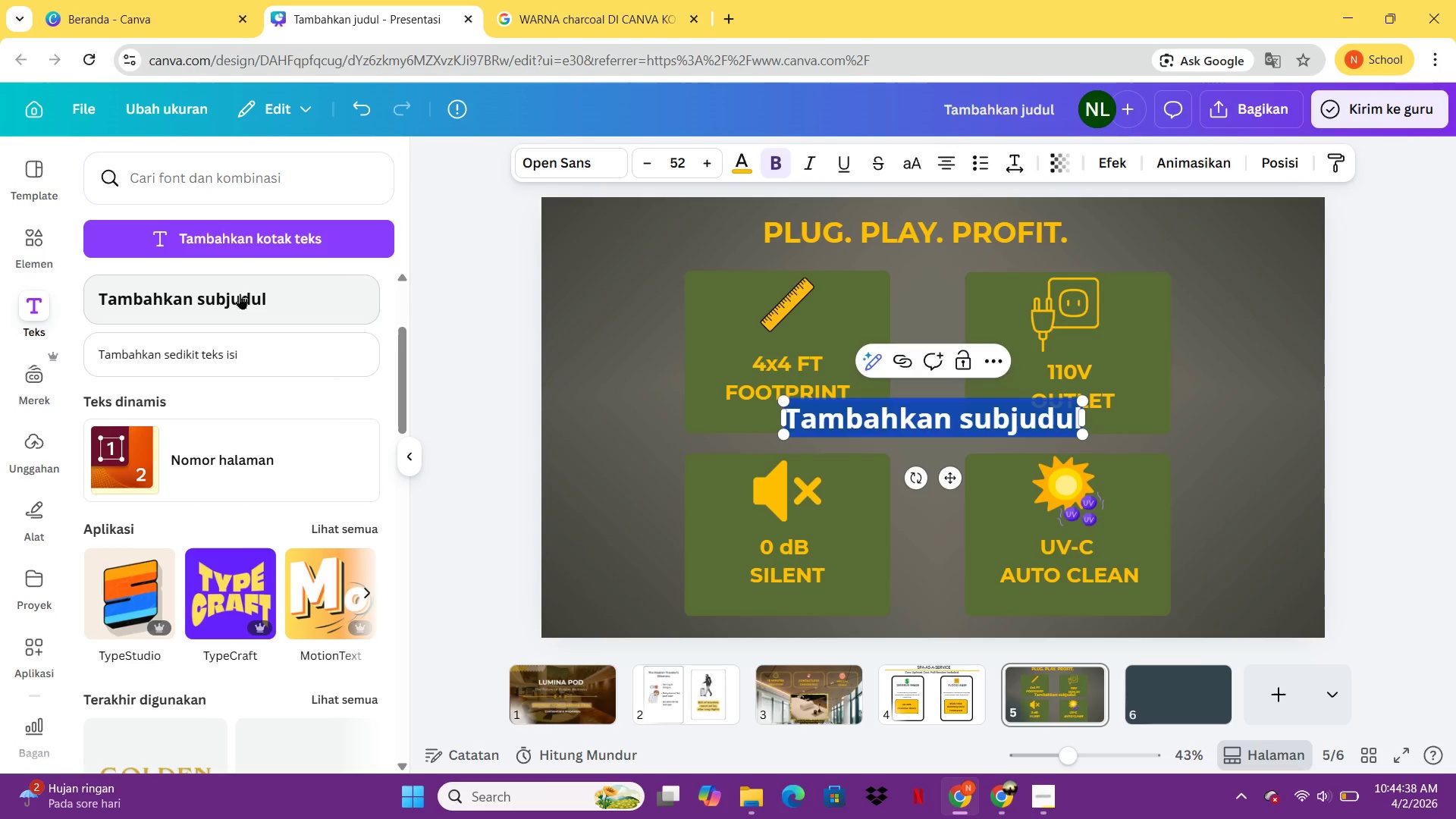 
type(Installs i uder 2 houra. No renovation reque)
key(Backspace)
type(ired)
 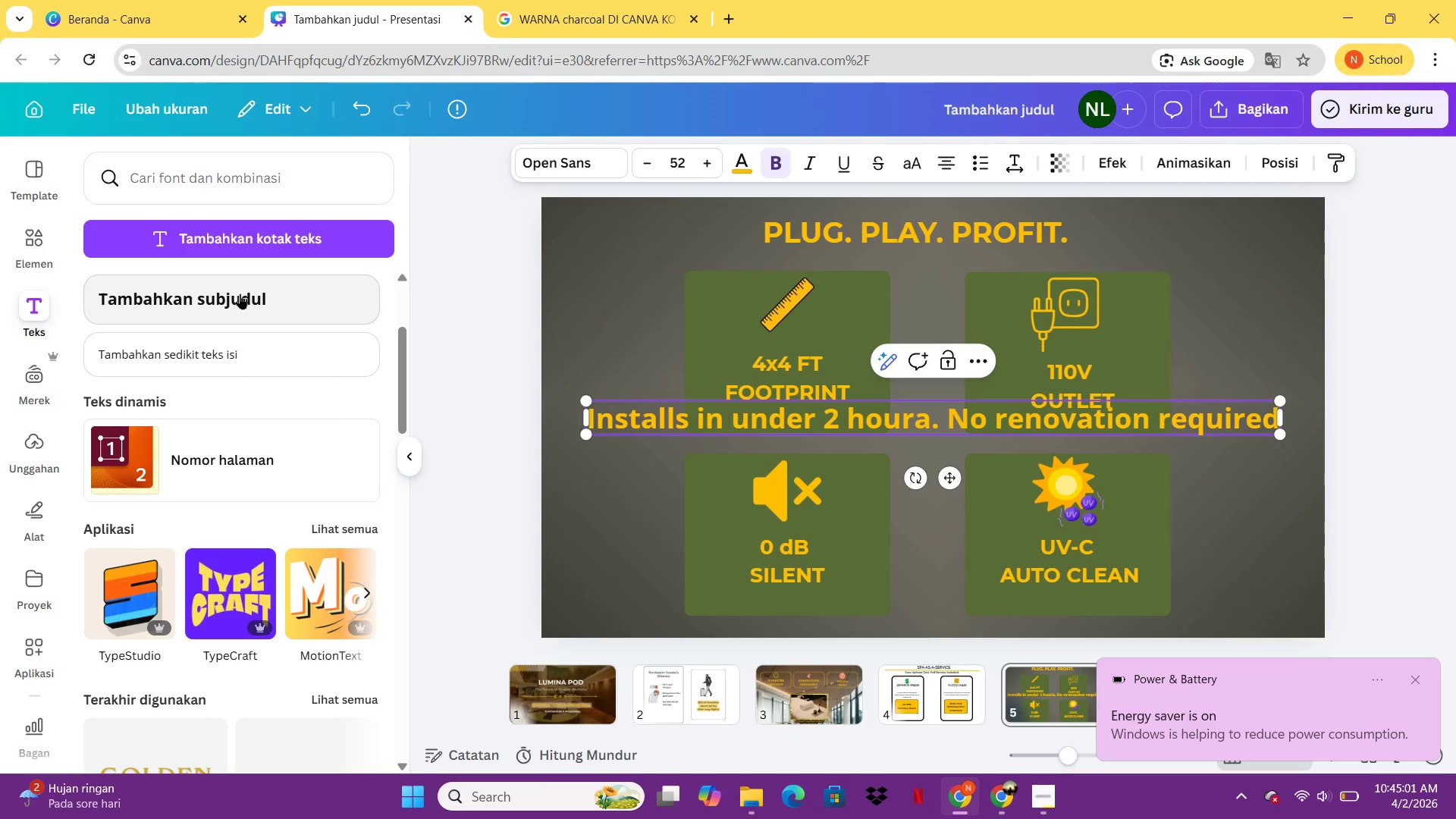 
wait(17.02)
 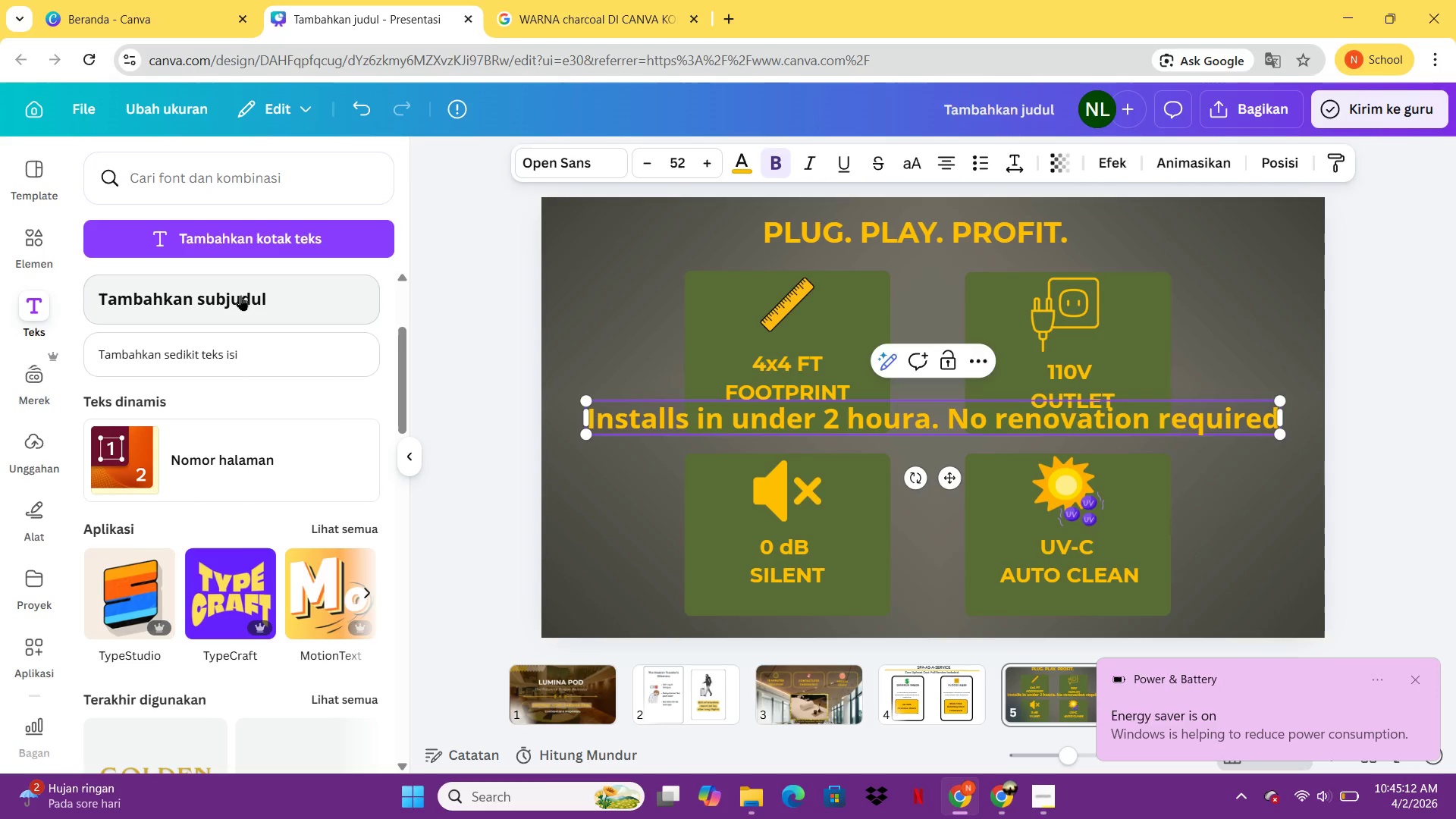 
double_click([1405, 536])
 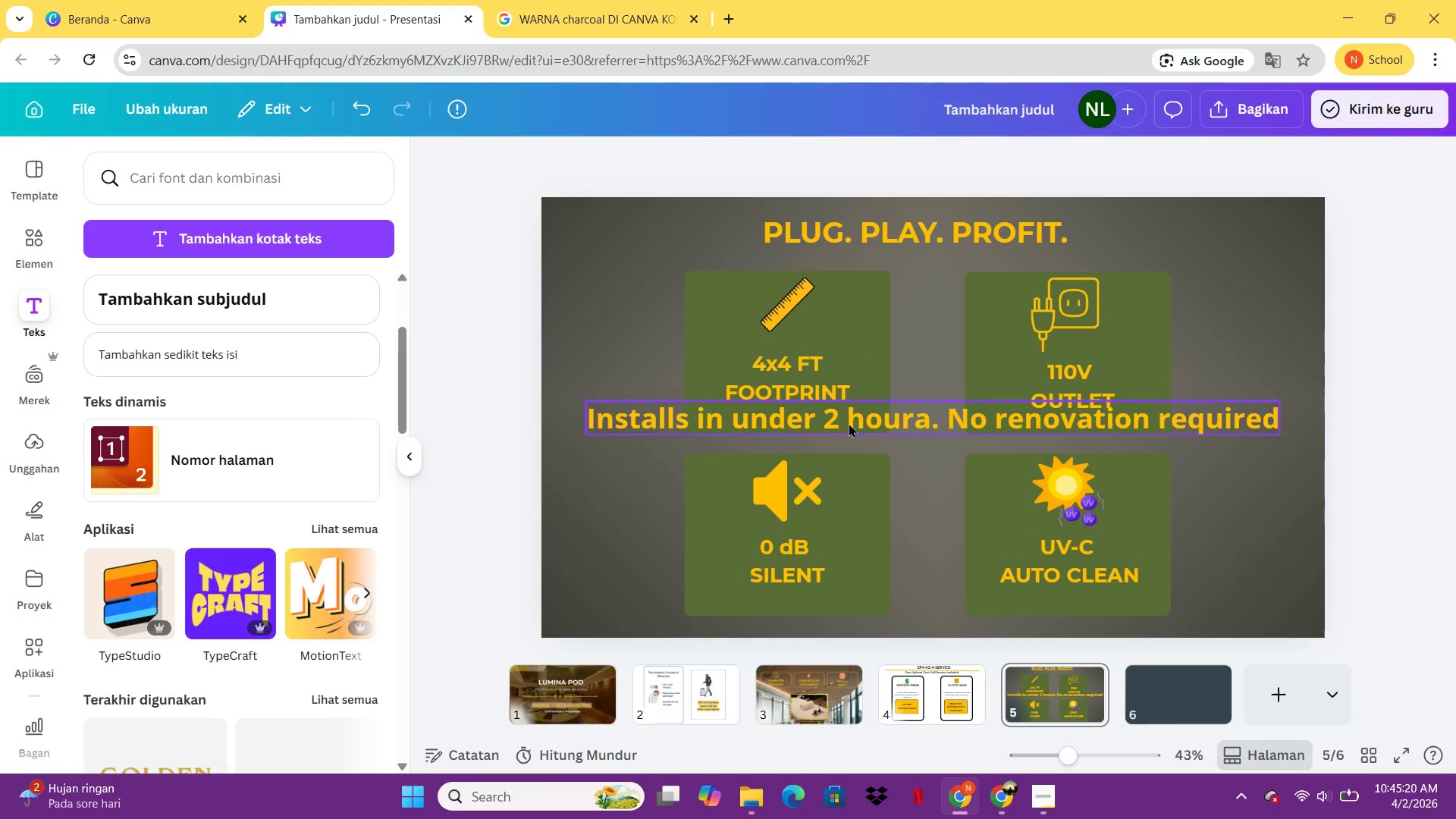 
left_click([910, 415])
 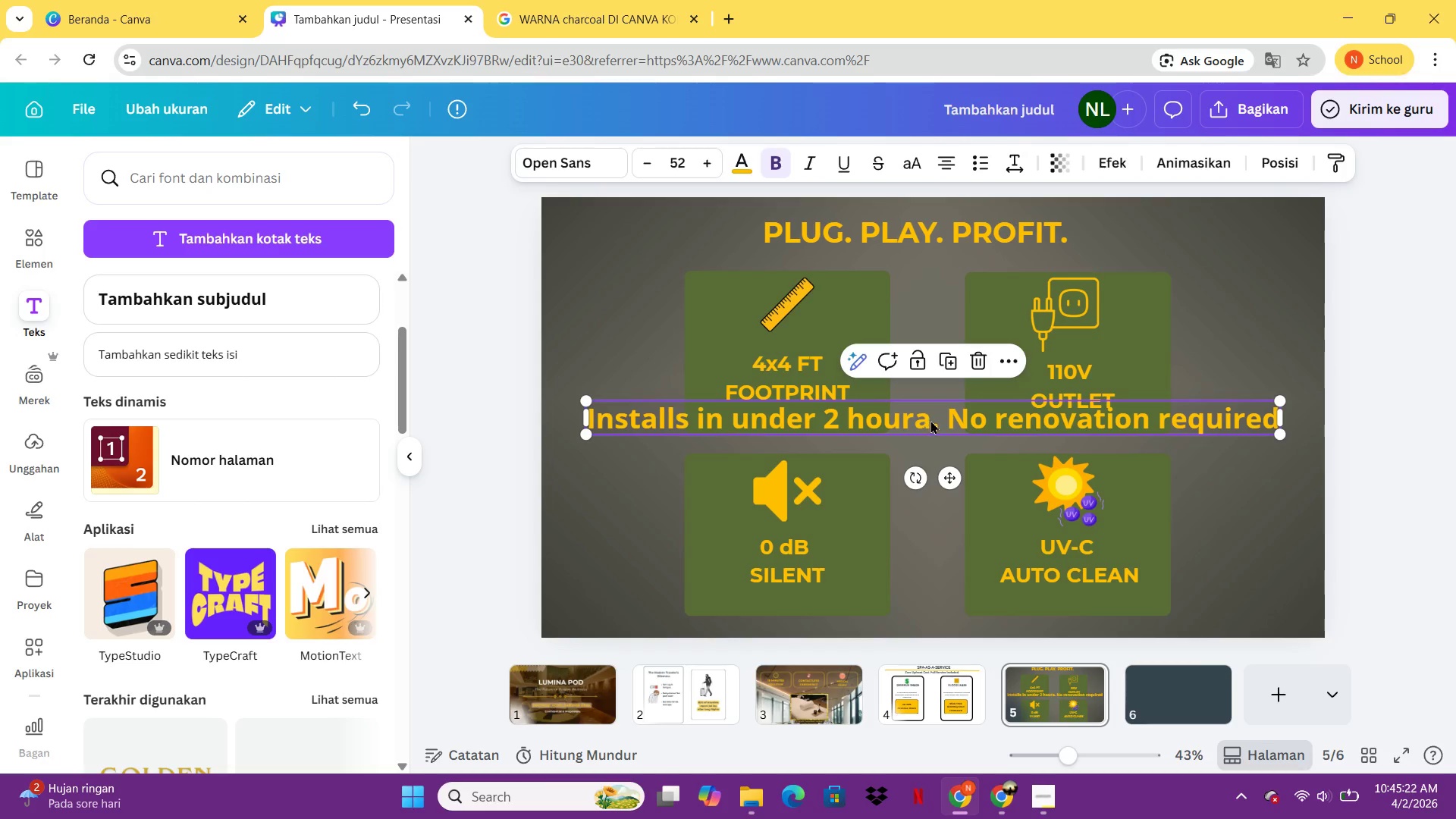 
double_click([930, 420])
 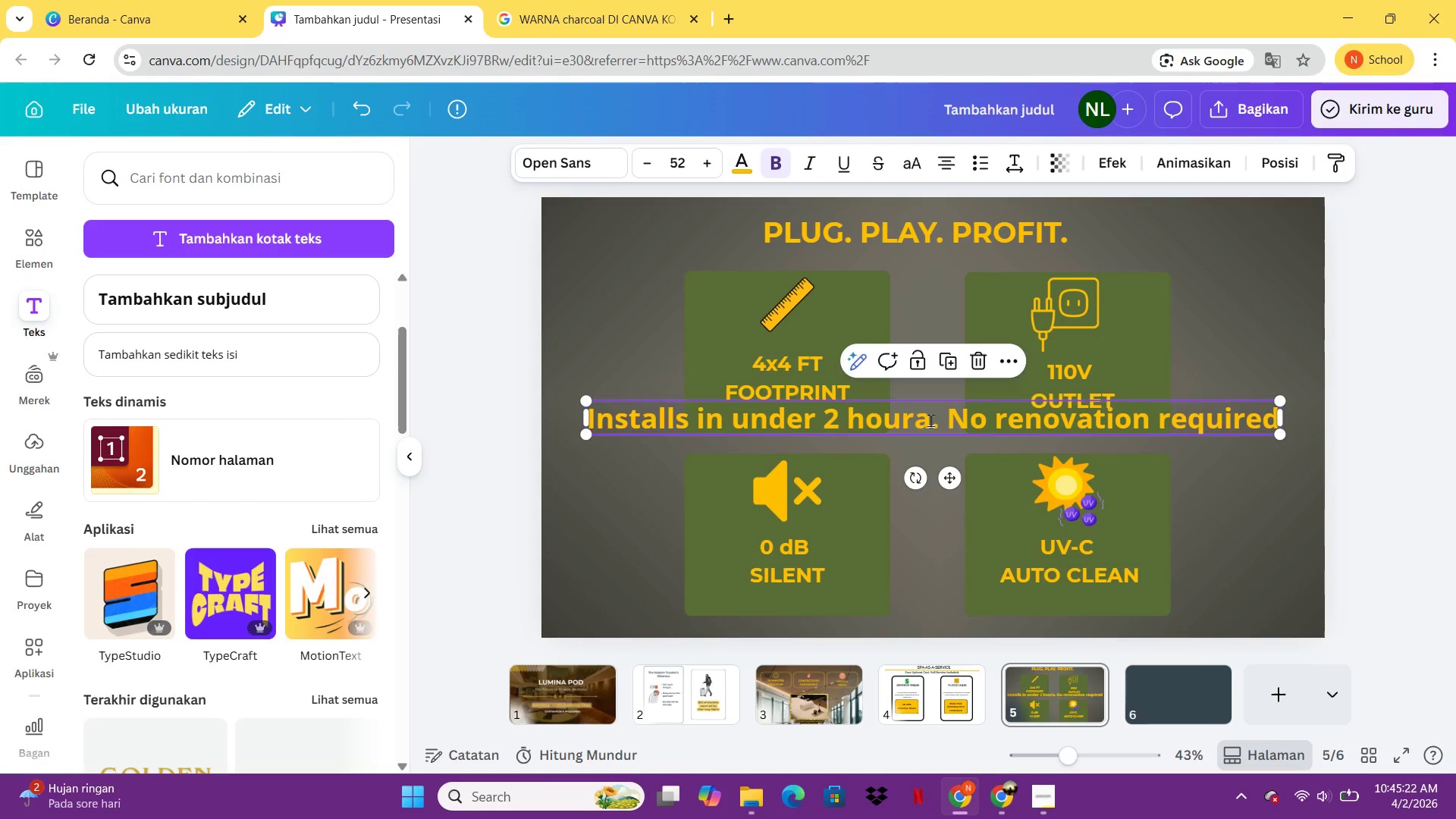 
triple_click([930, 420])
 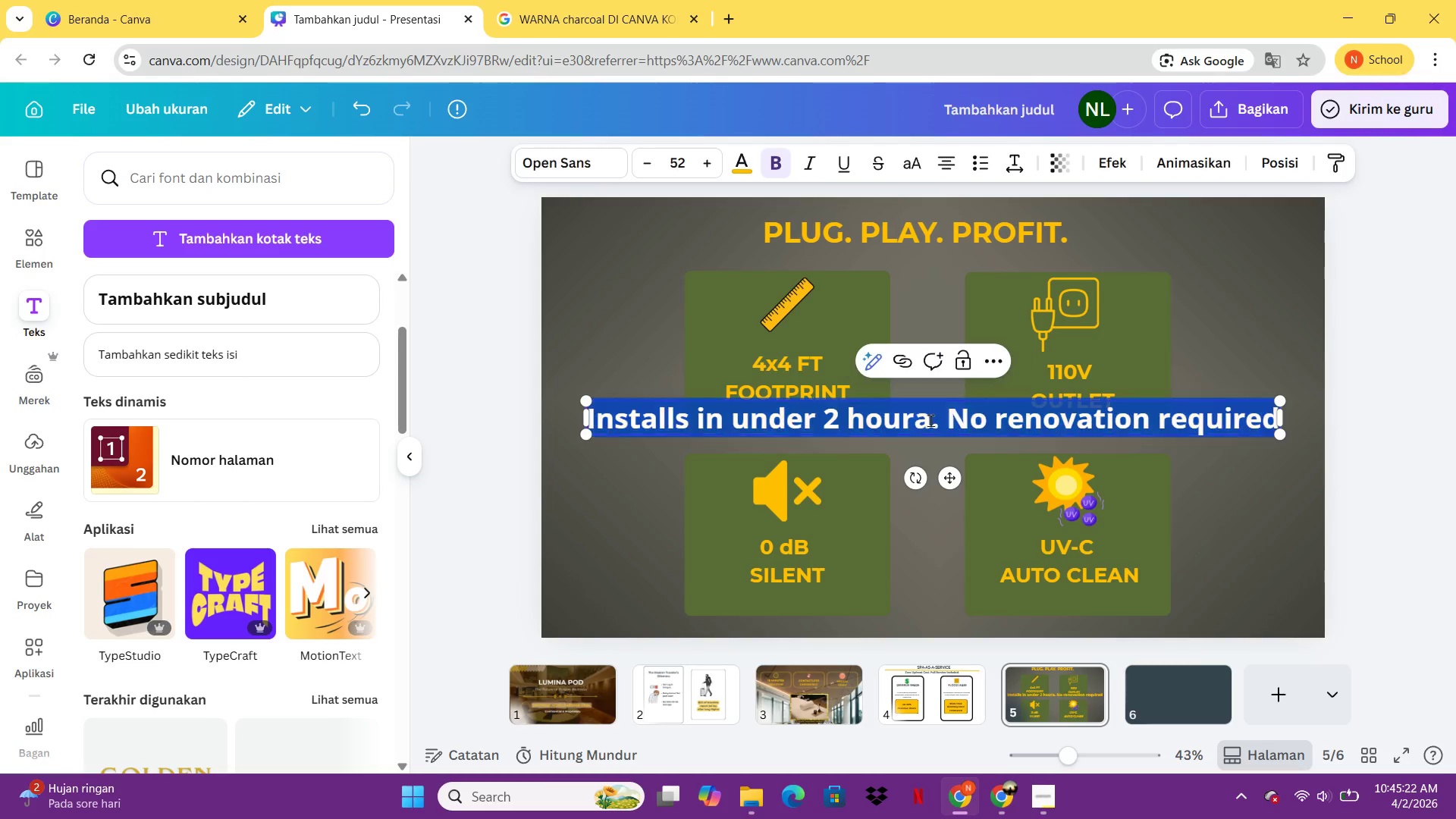 
triple_click([930, 420])
 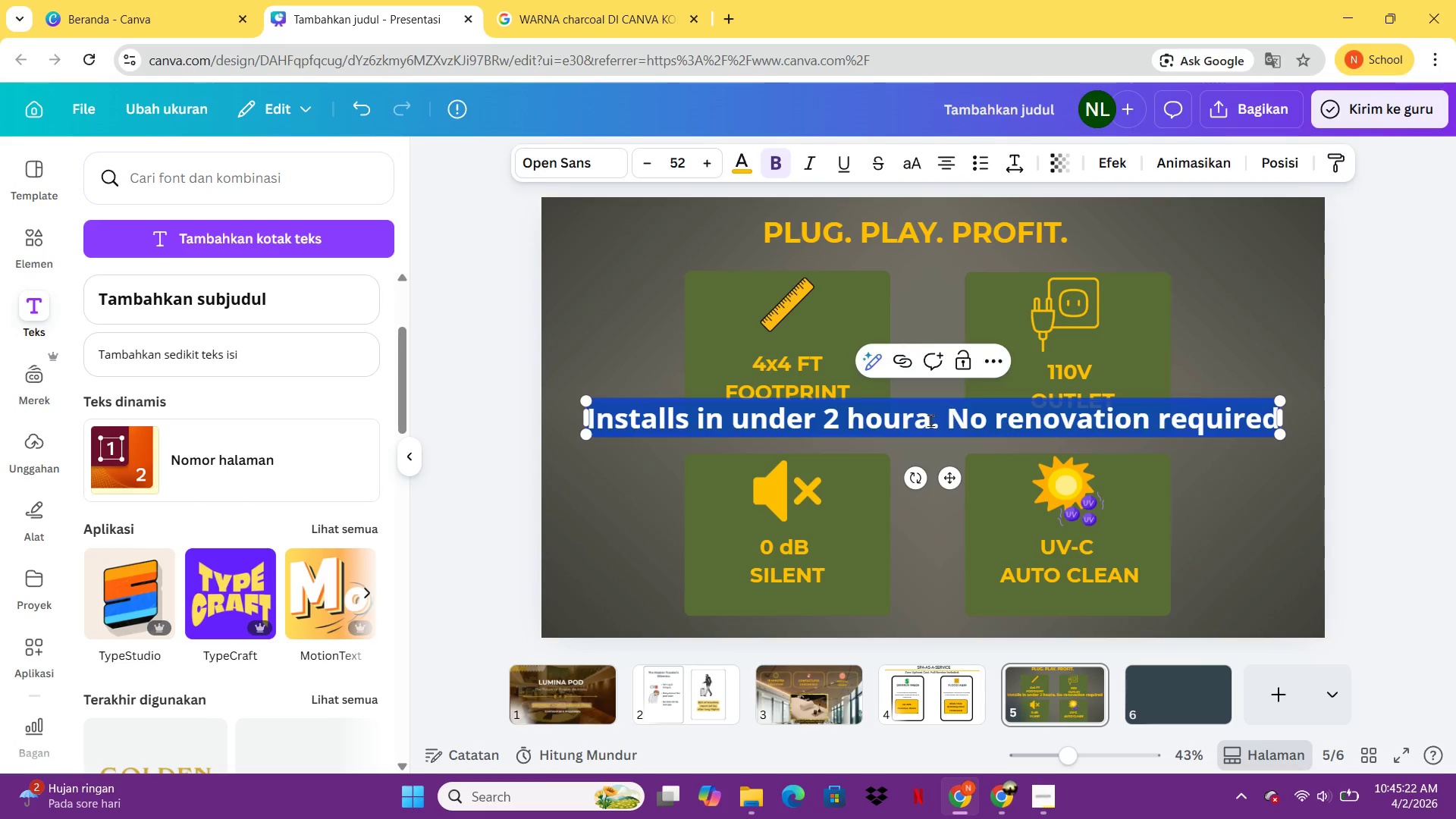 
triple_click([930, 420])
 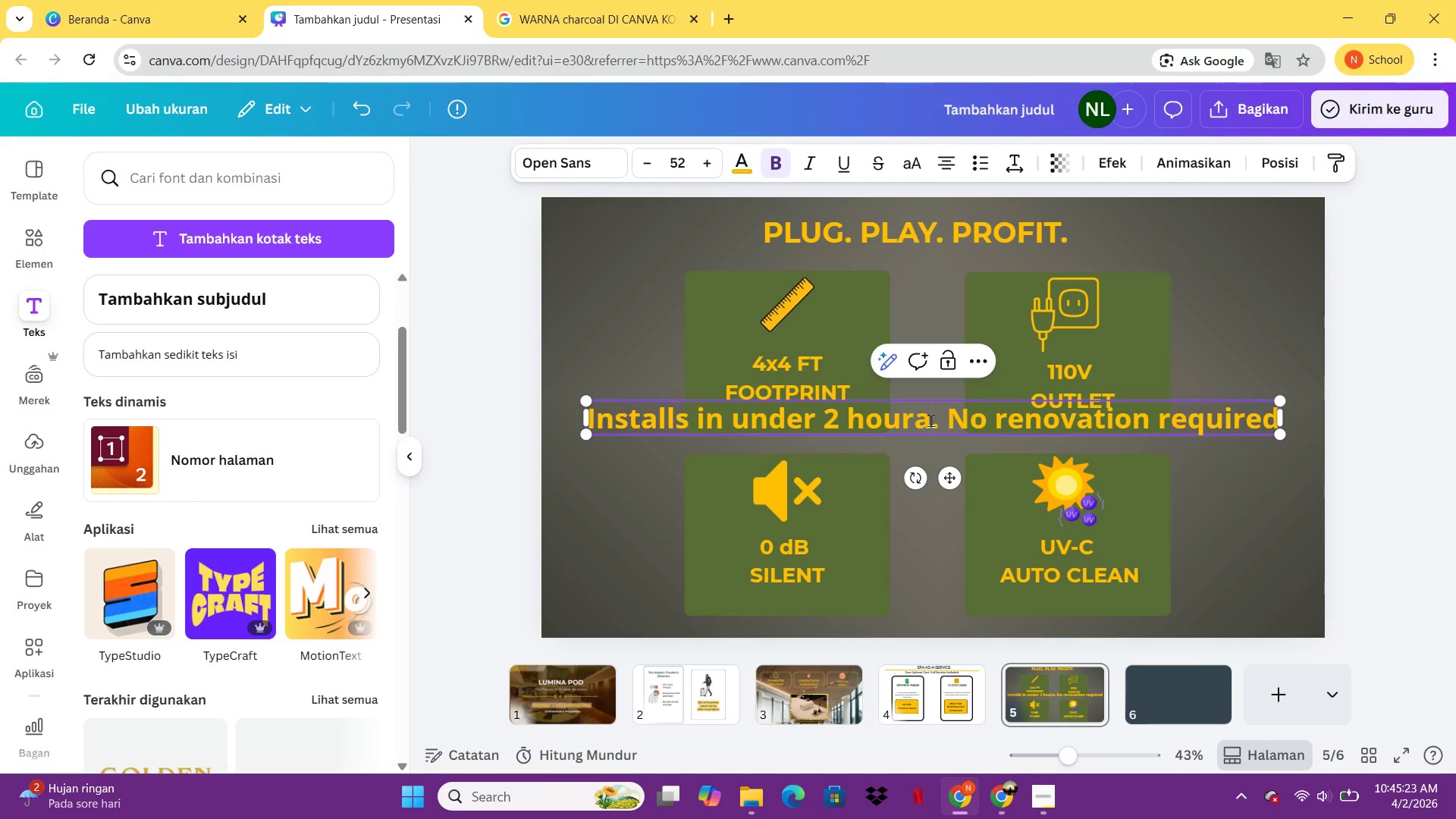 
key(Backspace)
 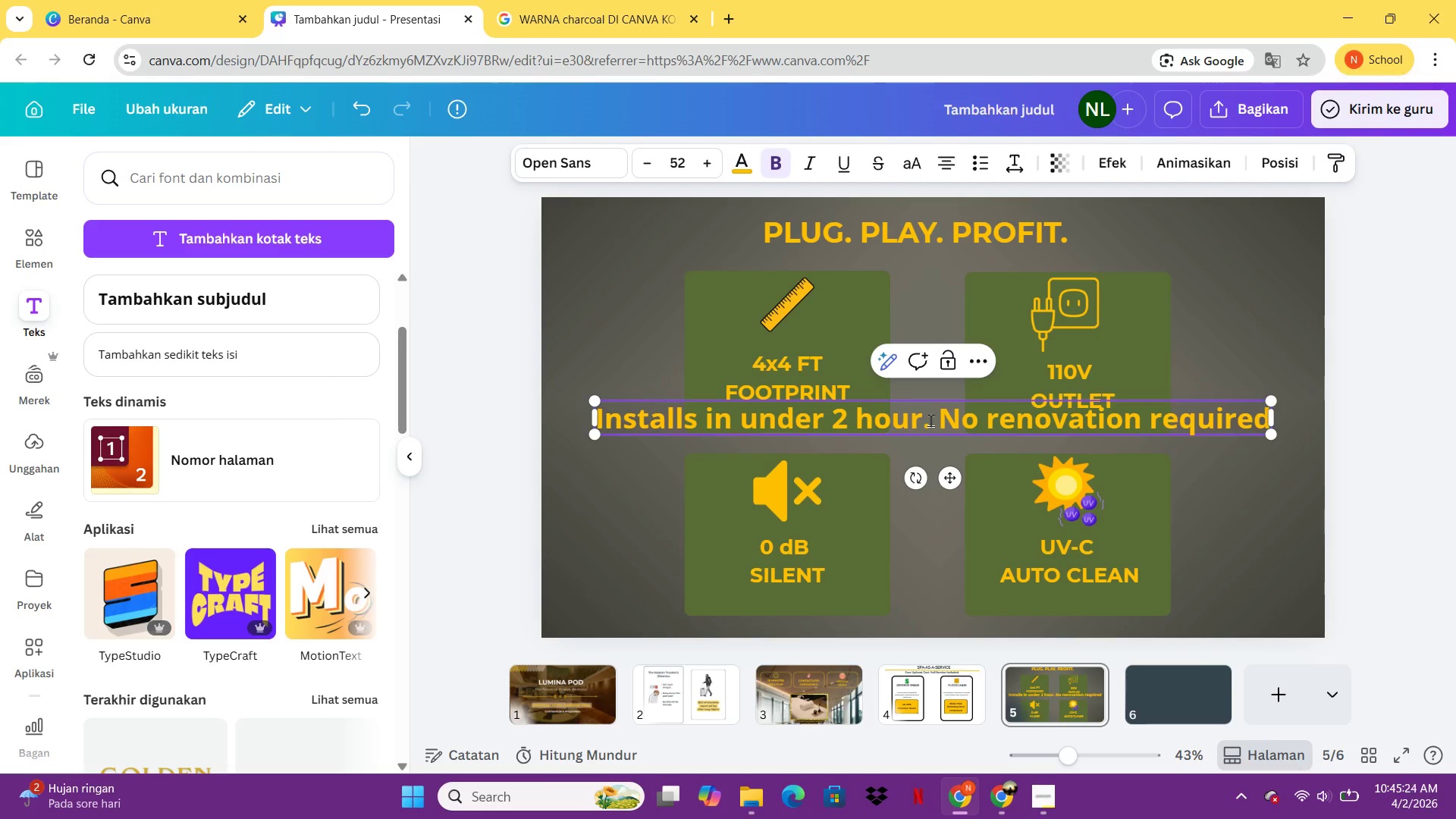 
key(S)
 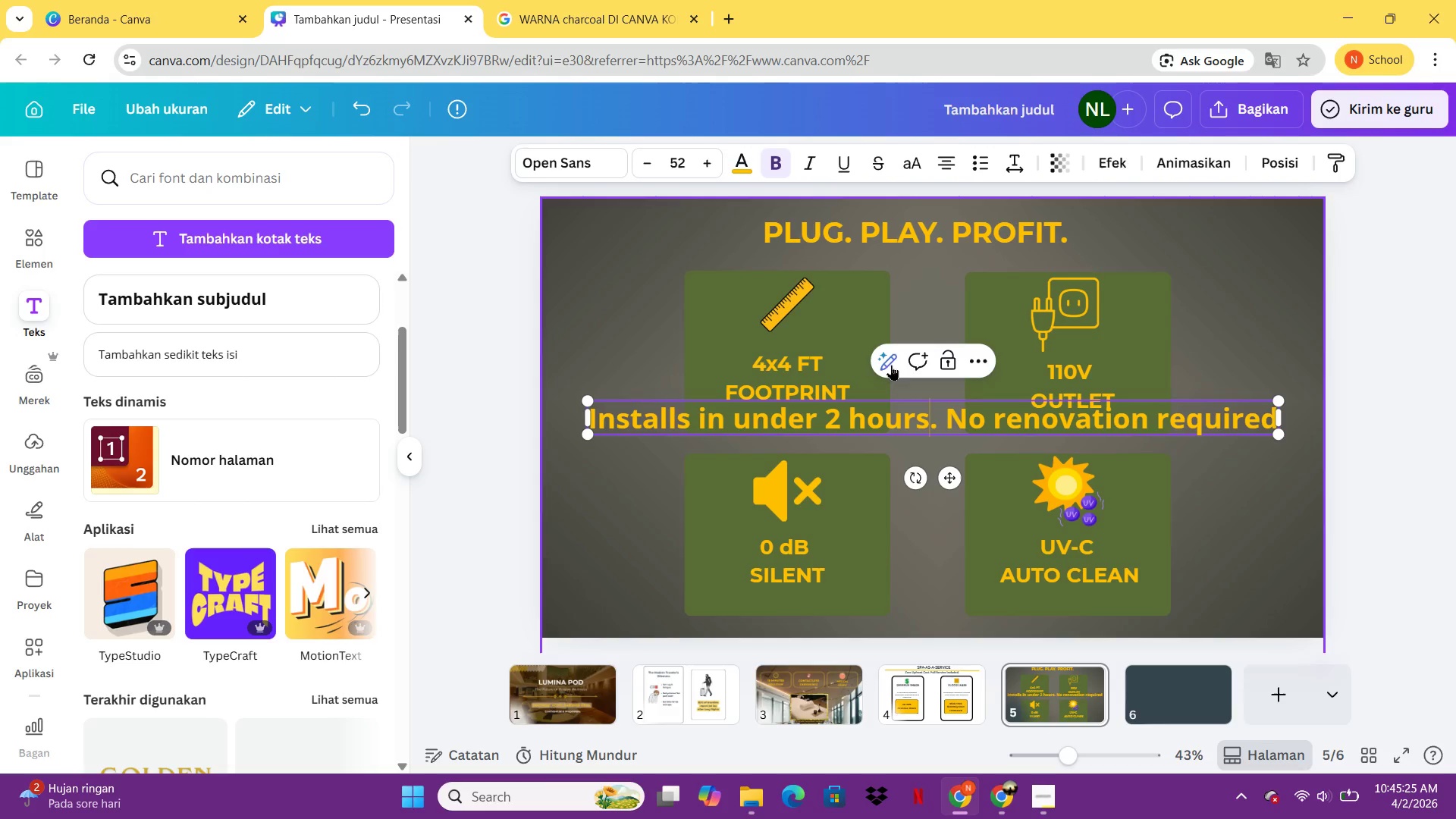 
key(Control+A)
 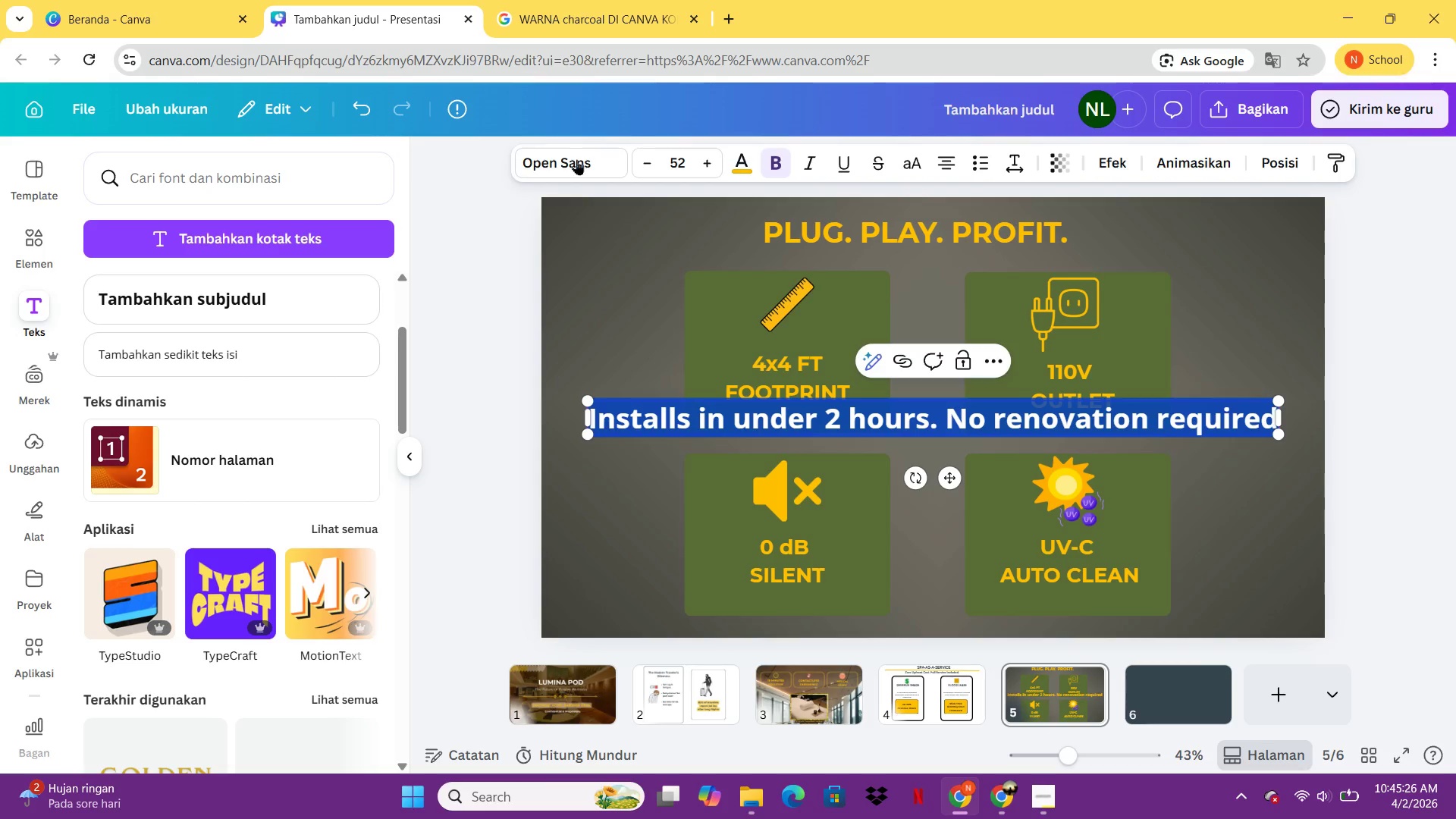 
left_click([585, 165])
 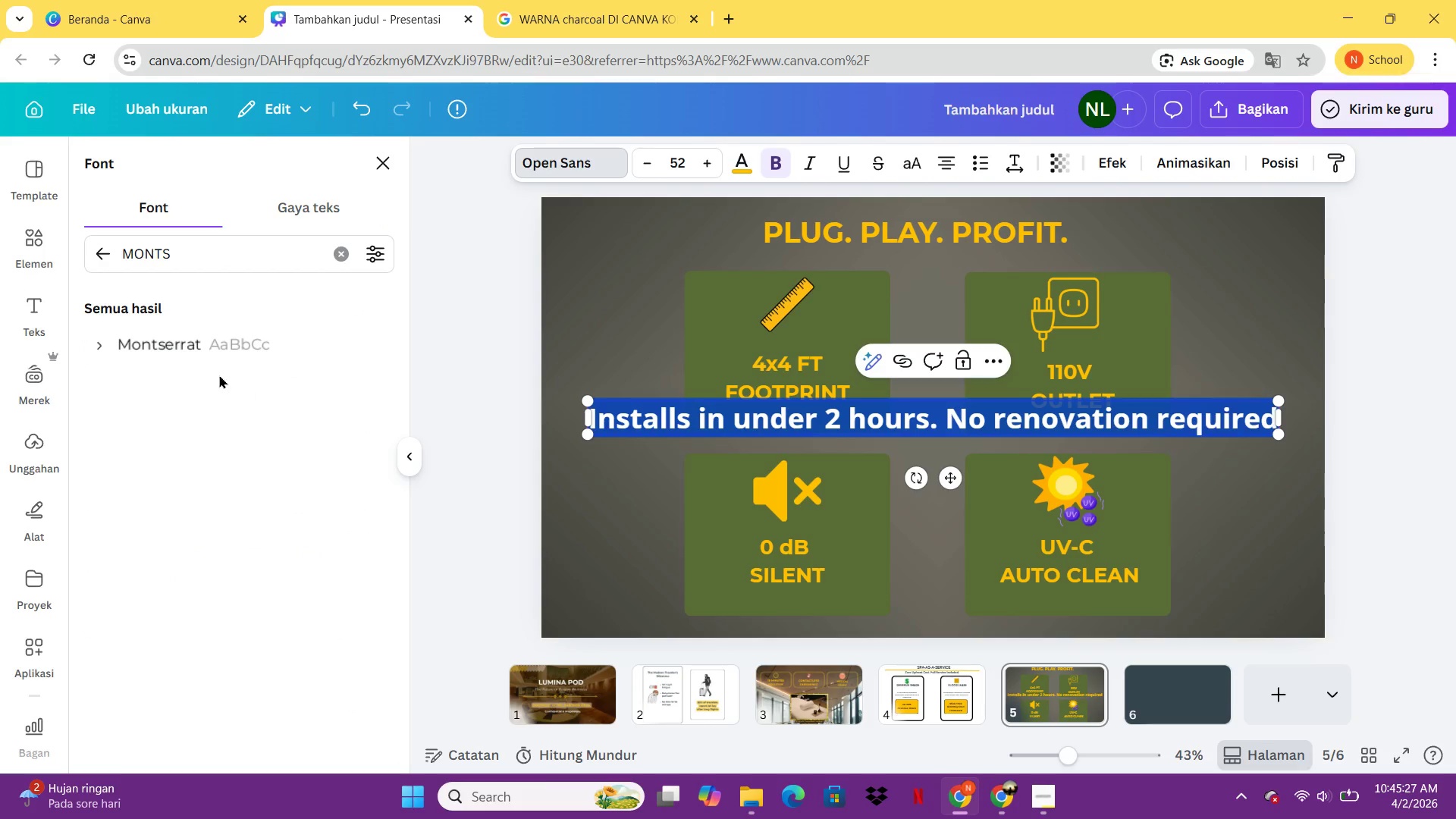 
left_click([212, 350])
 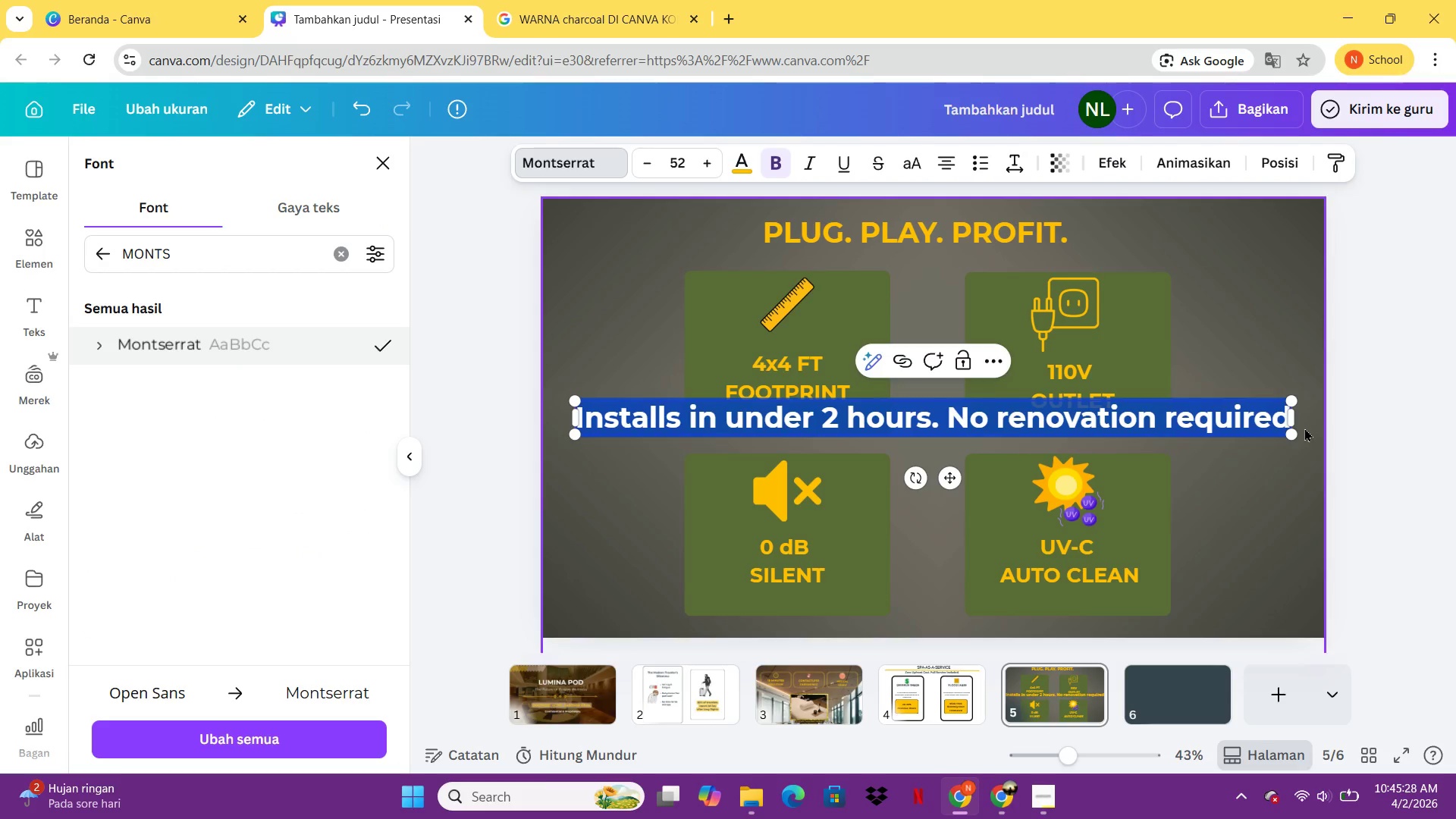 
left_click_drag(start_coordinate=[1298, 432], to_coordinate=[1076, 391])
 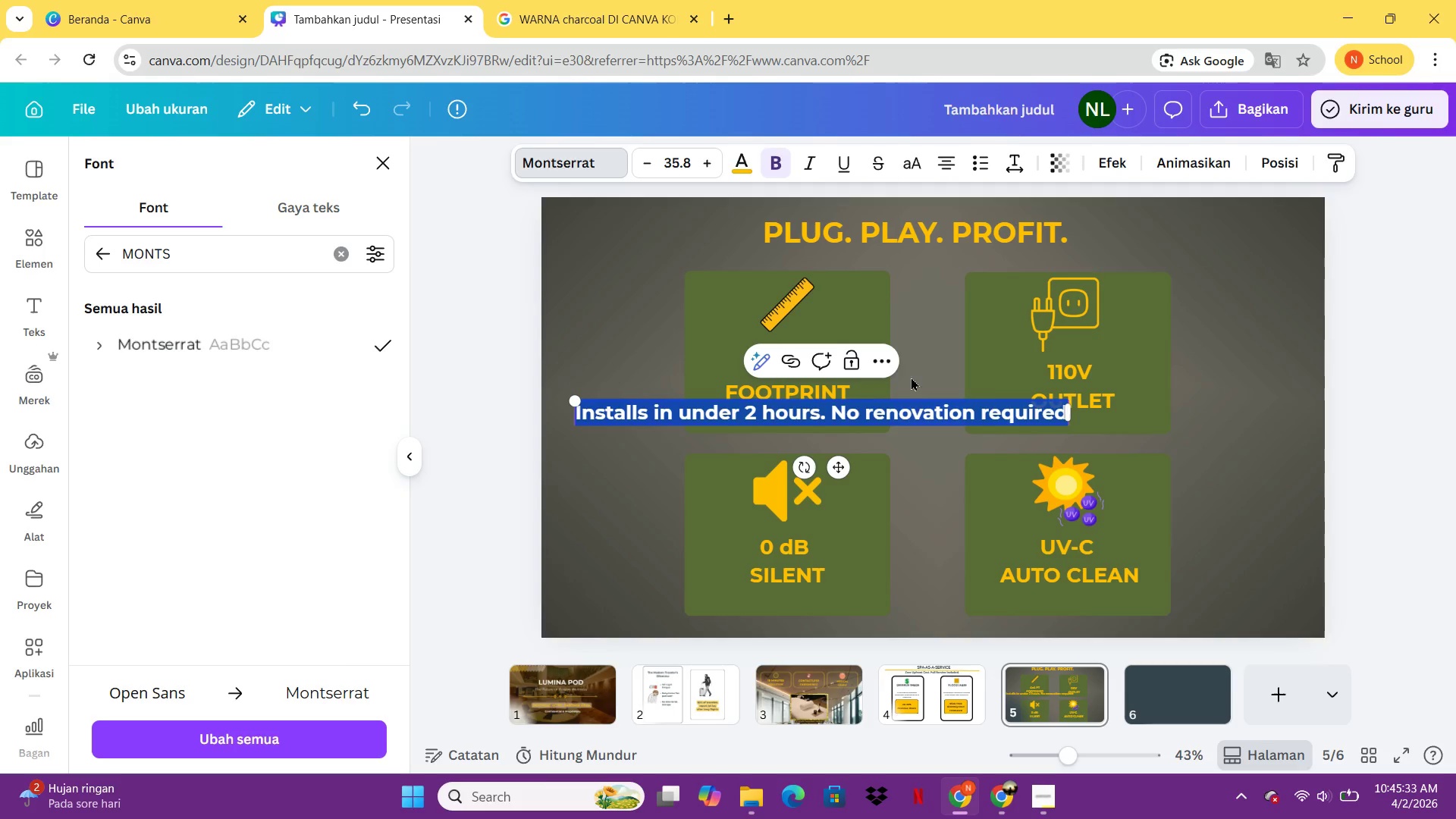 
left_click([1059, 422])
 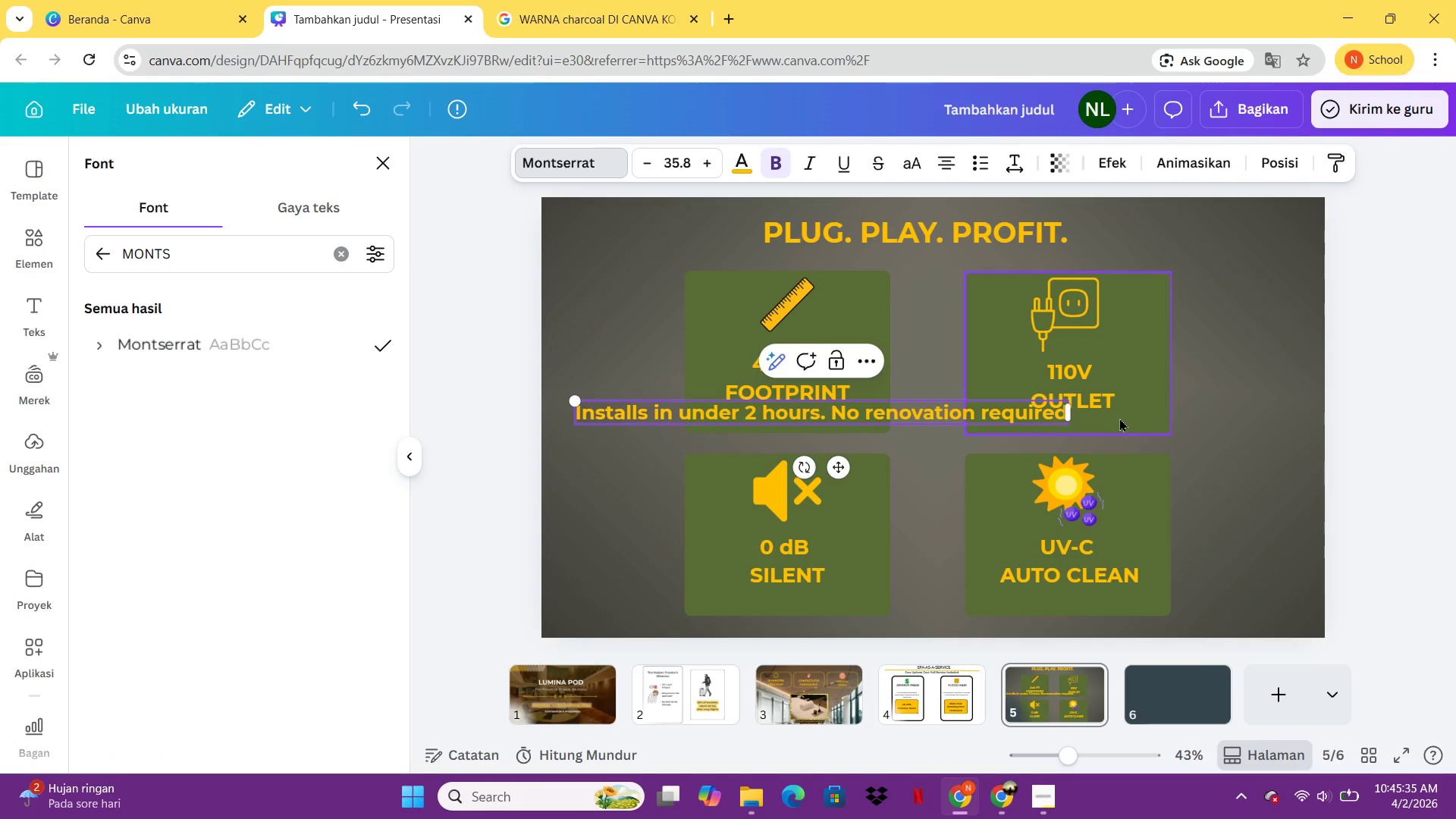 
key(Control+ArrowRight)
 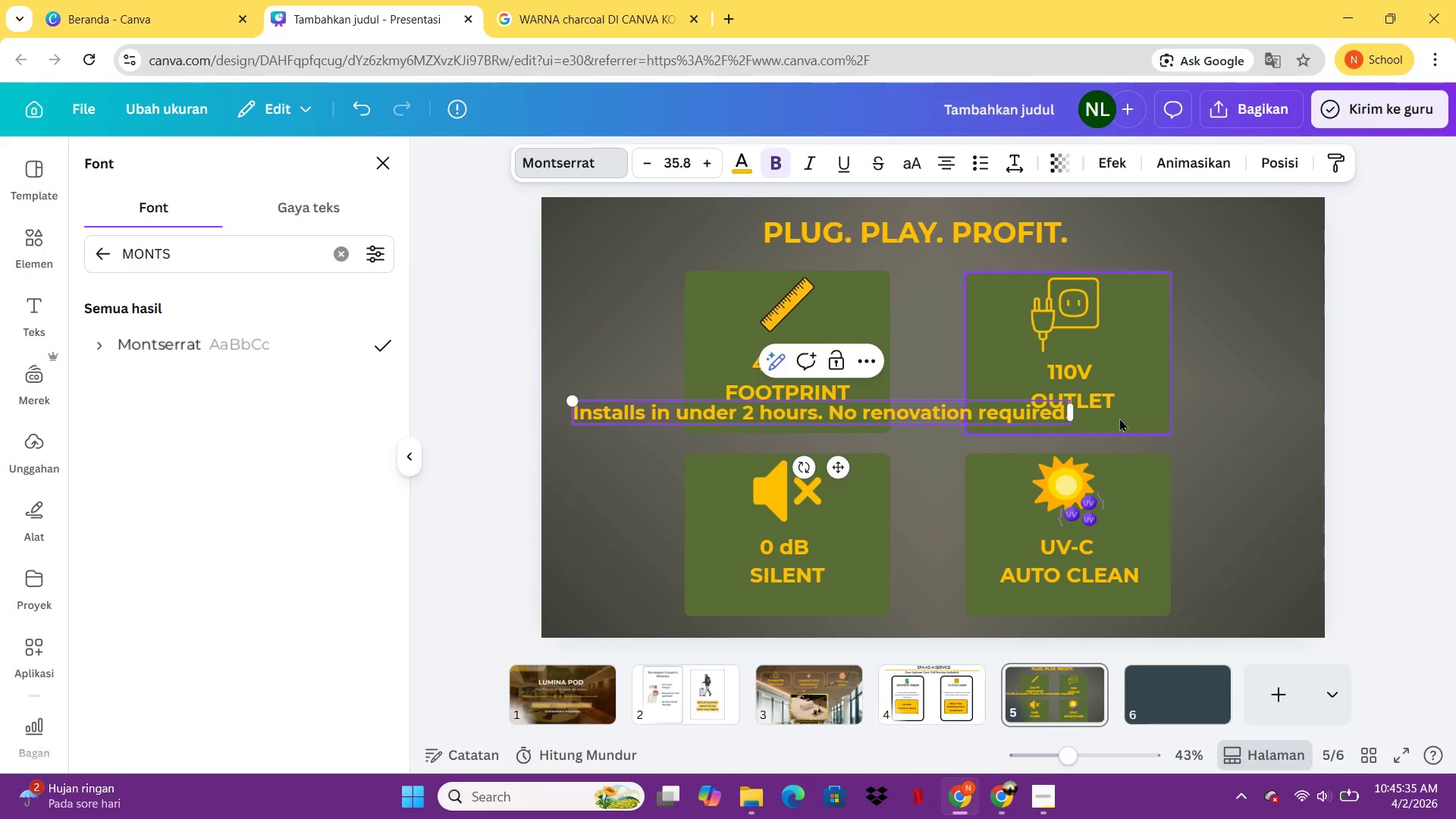 
key(Control+Period)
 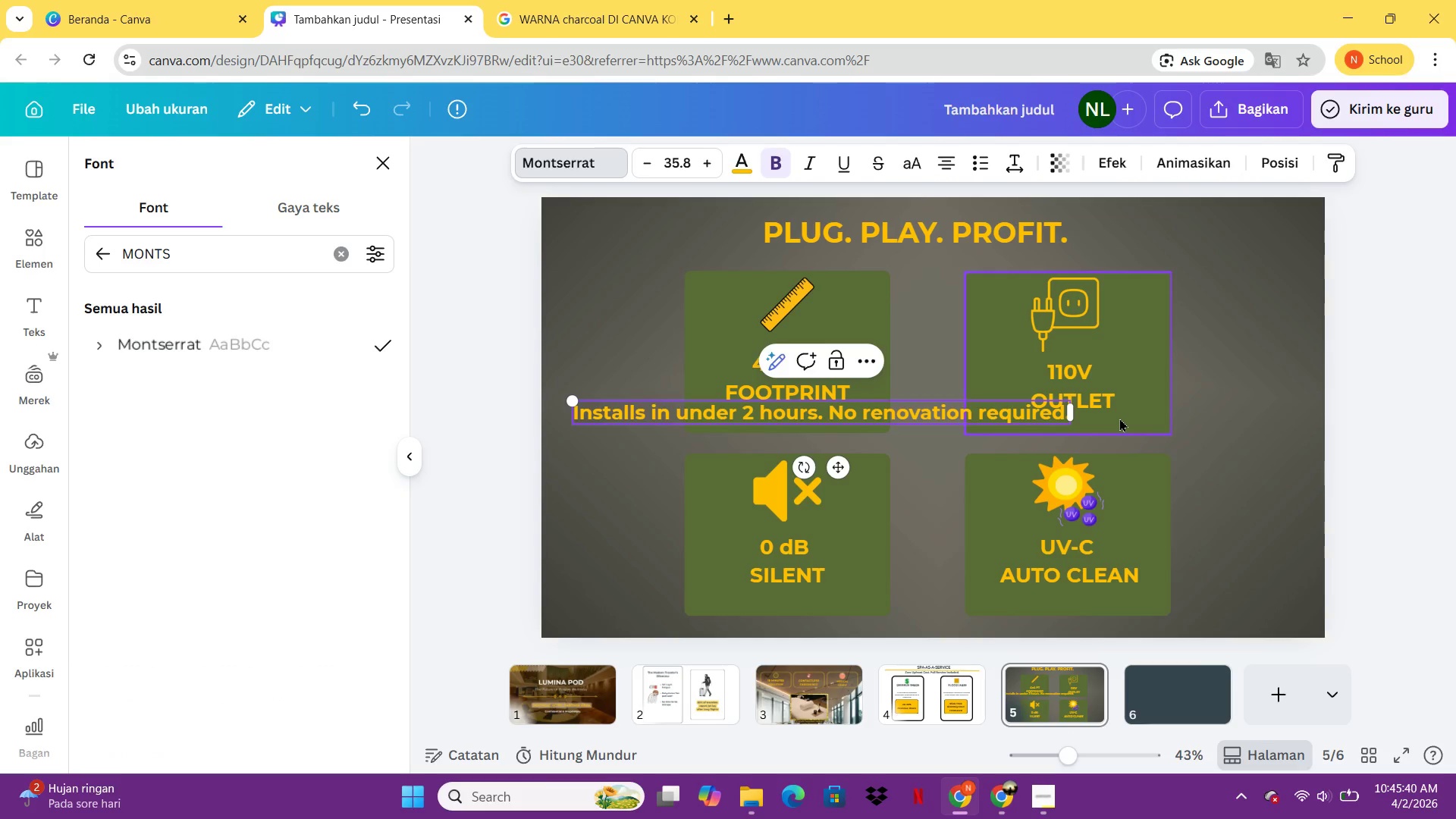 
wait(9.62)
 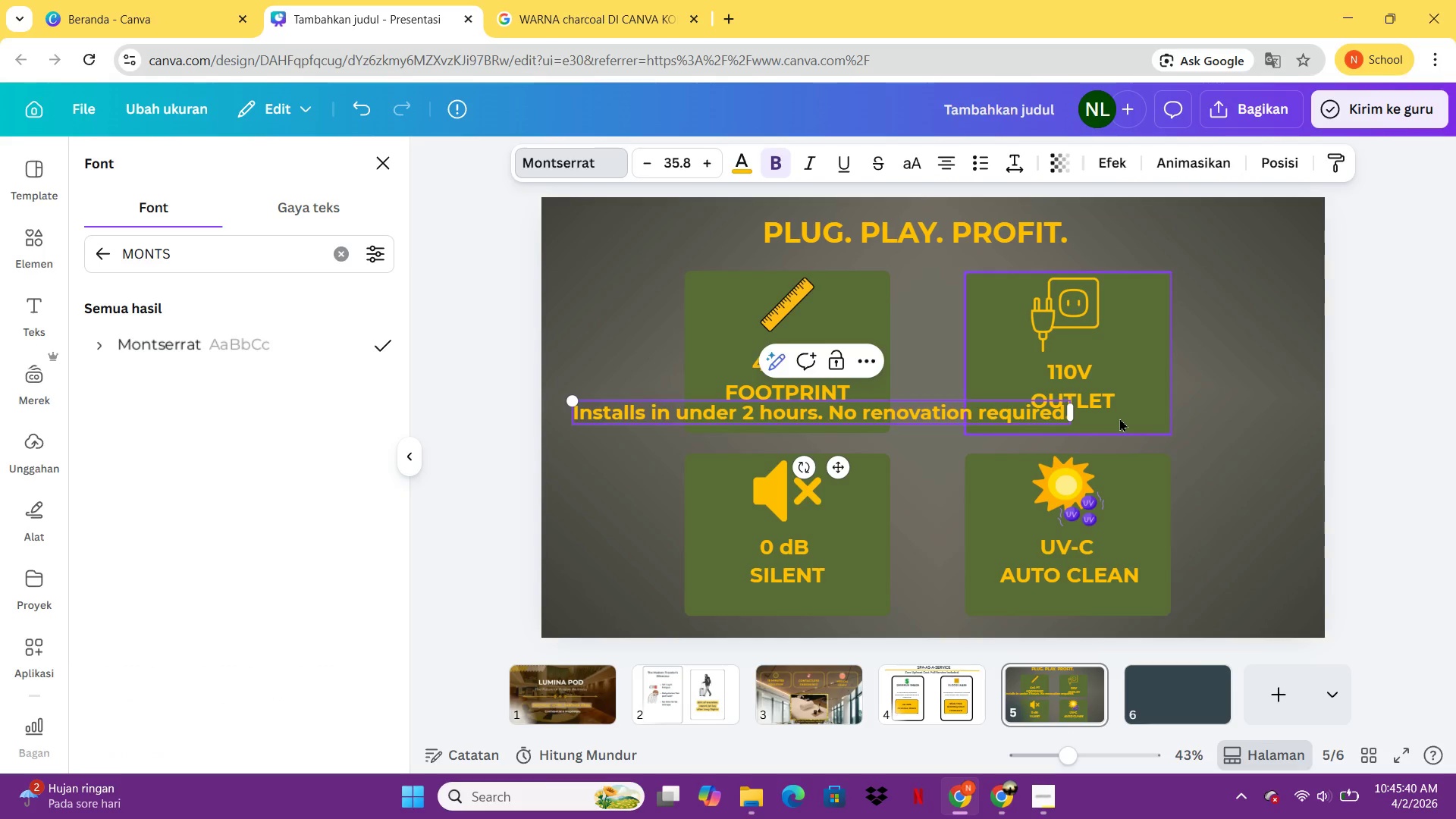 
left_click([1236, 384])
 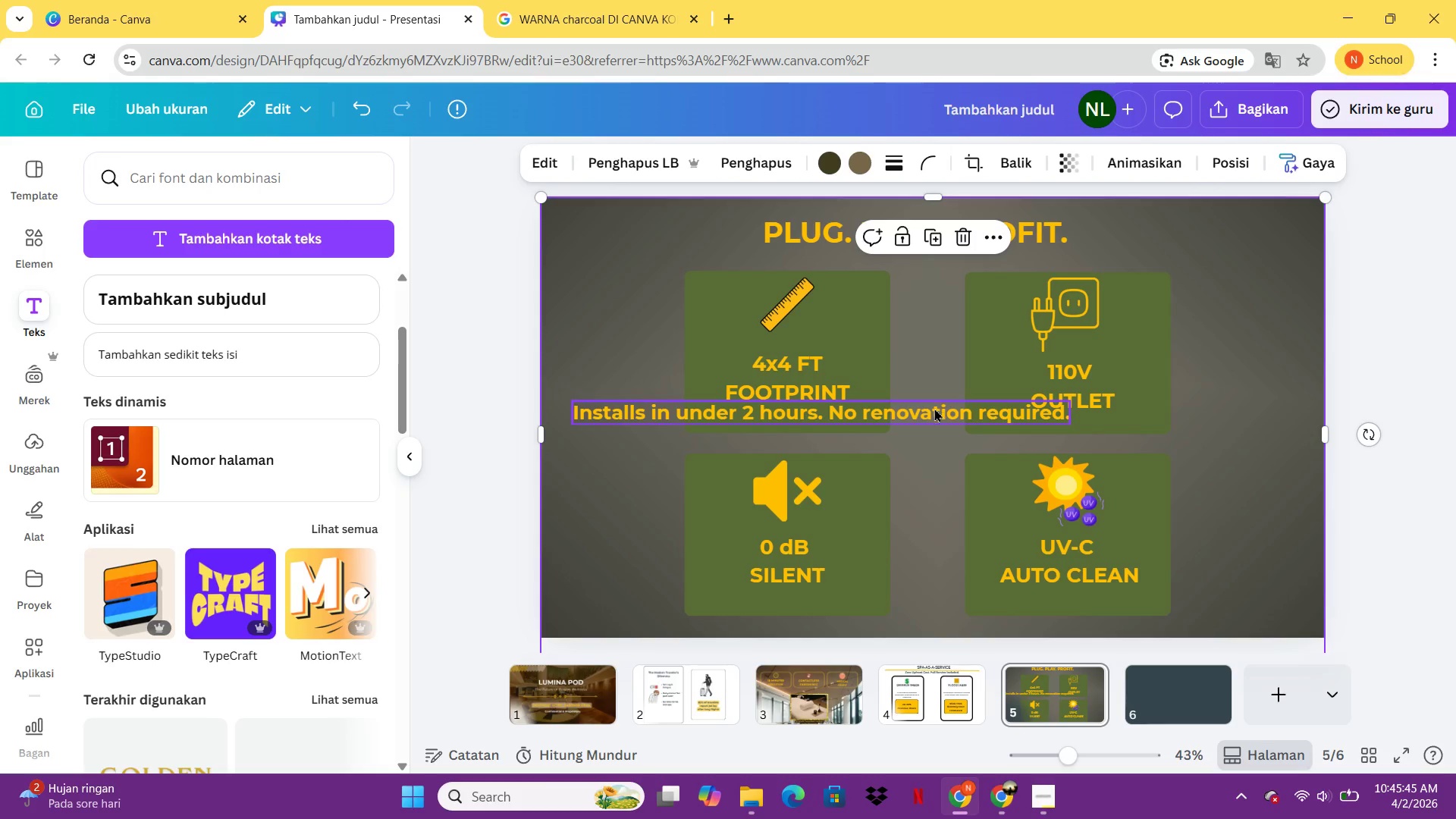 
left_click_drag(start_coordinate=[934, 408], to_coordinate=[1068, 629])
 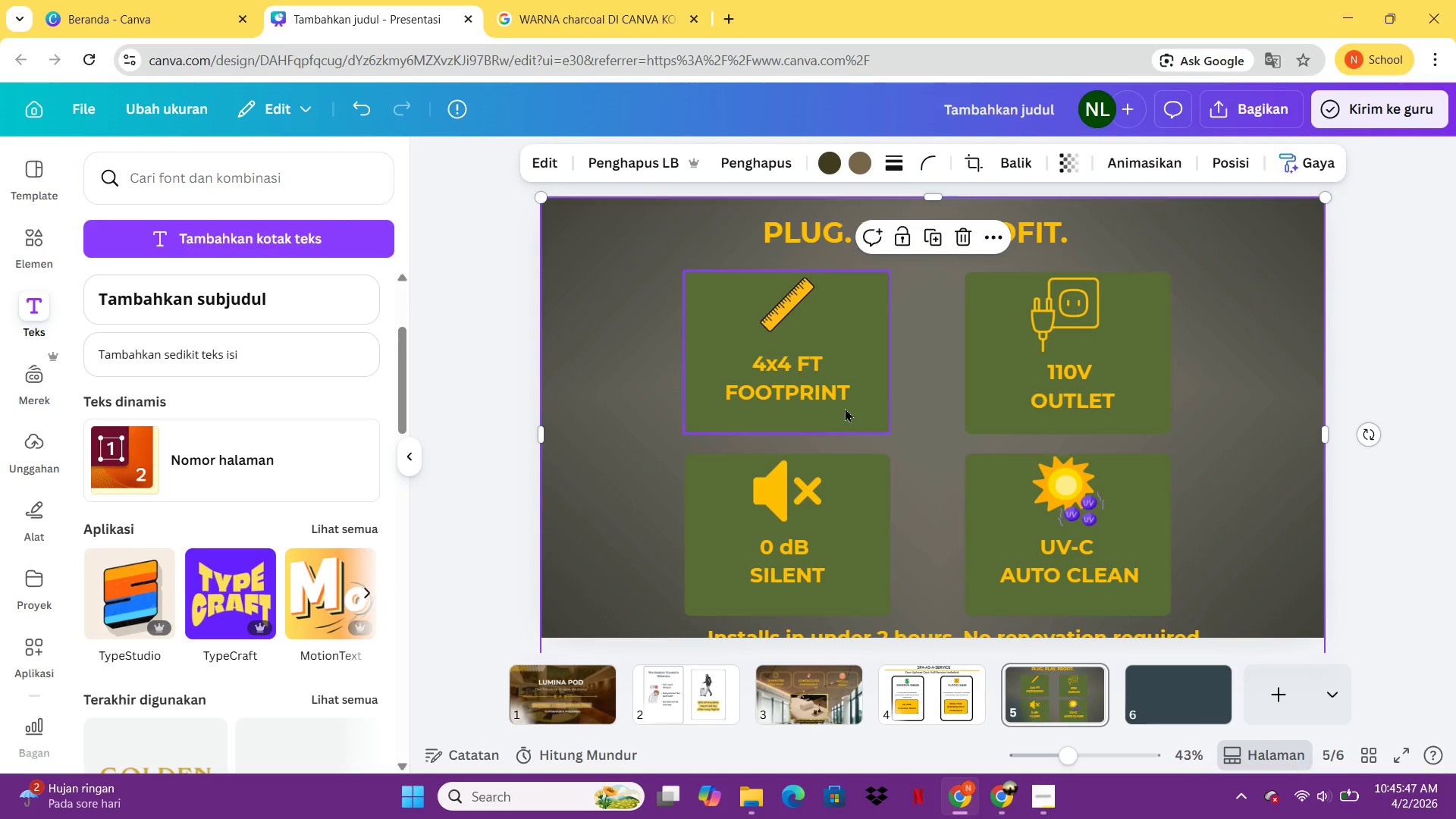 
left_click([861, 383])
 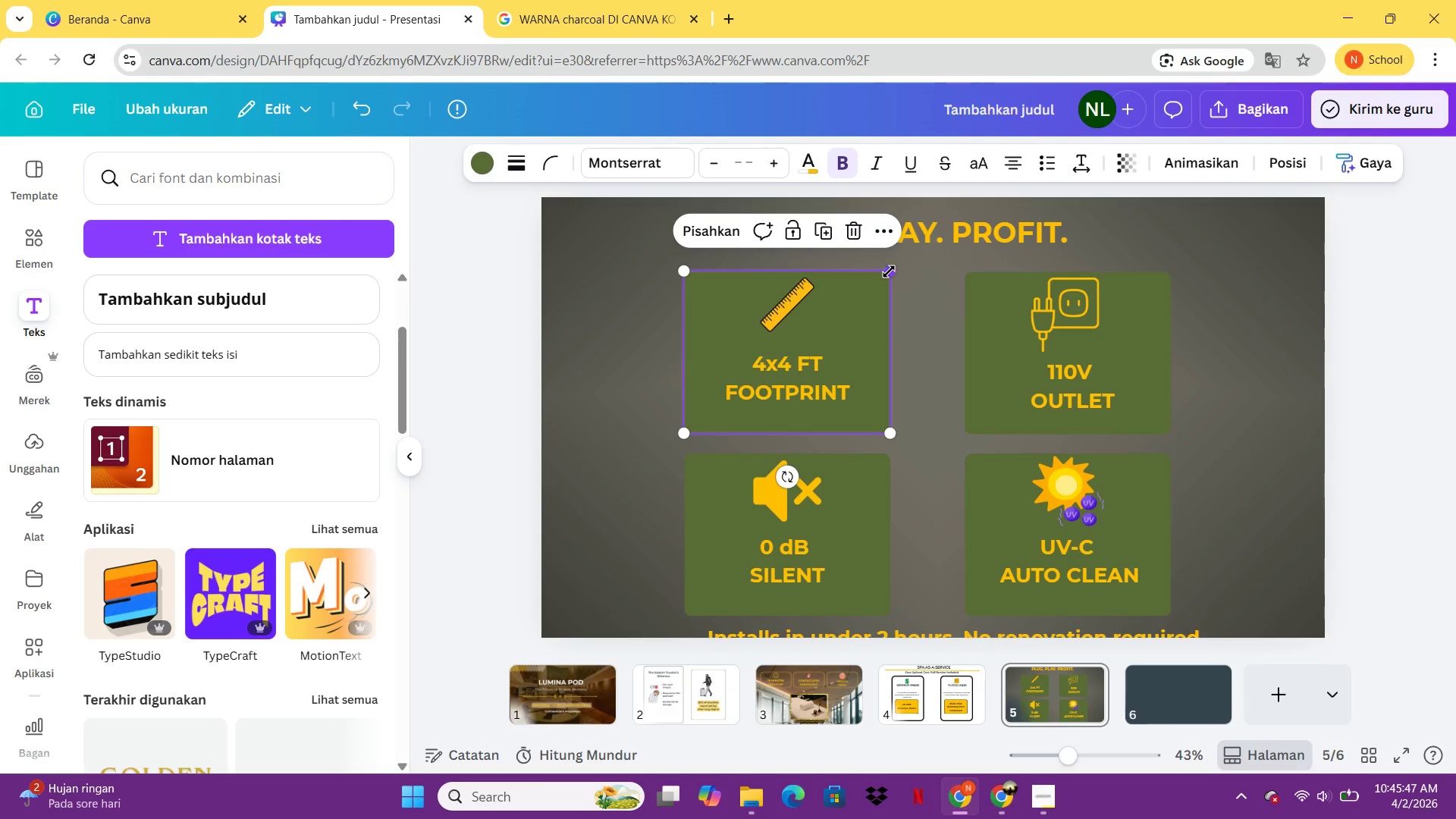 
left_click_drag(start_coordinate=[889, 271], to_coordinate=[849, 297])
 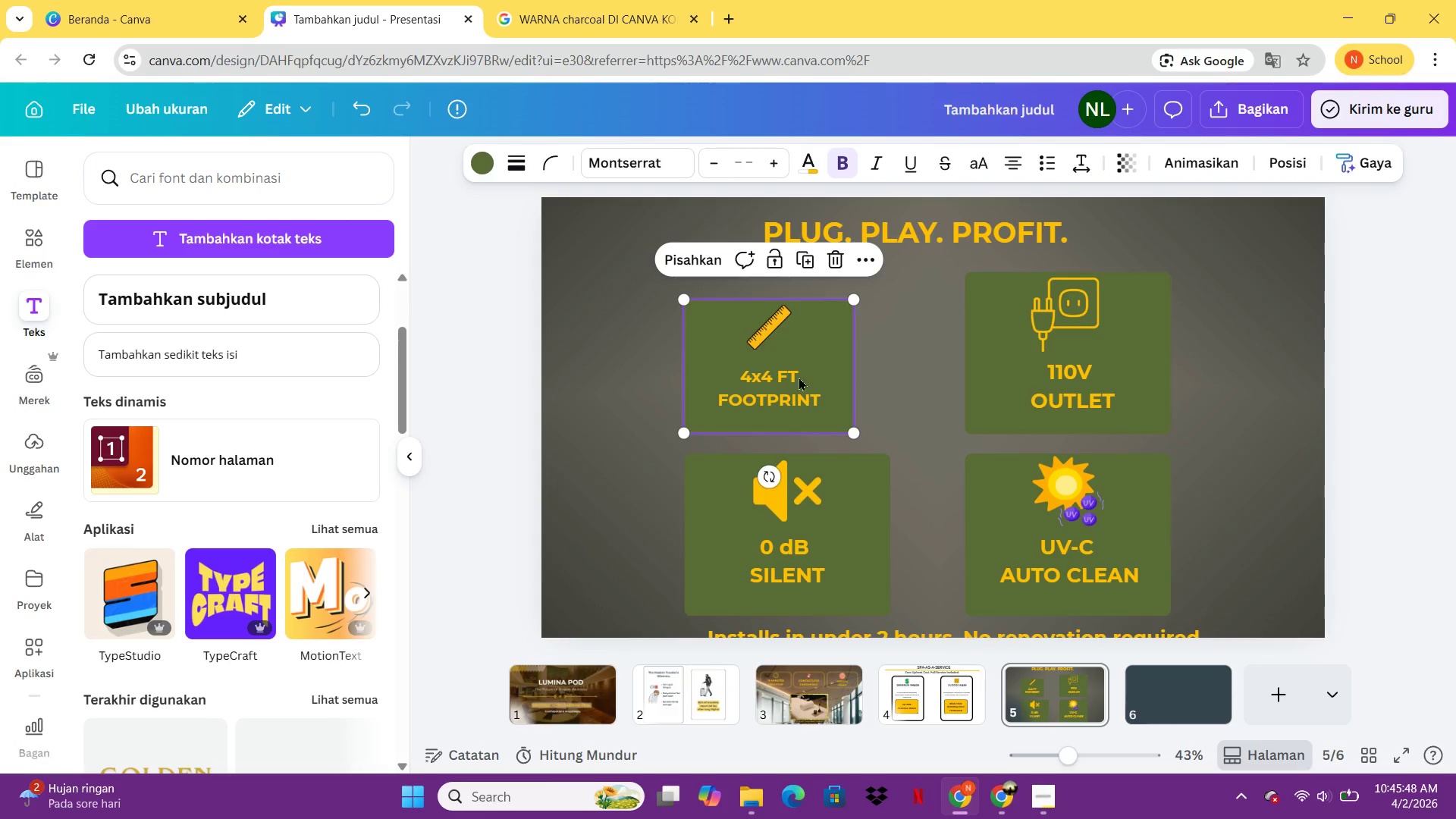 
left_click_drag(start_coordinate=[799, 378], to_coordinate=[815, 345])
 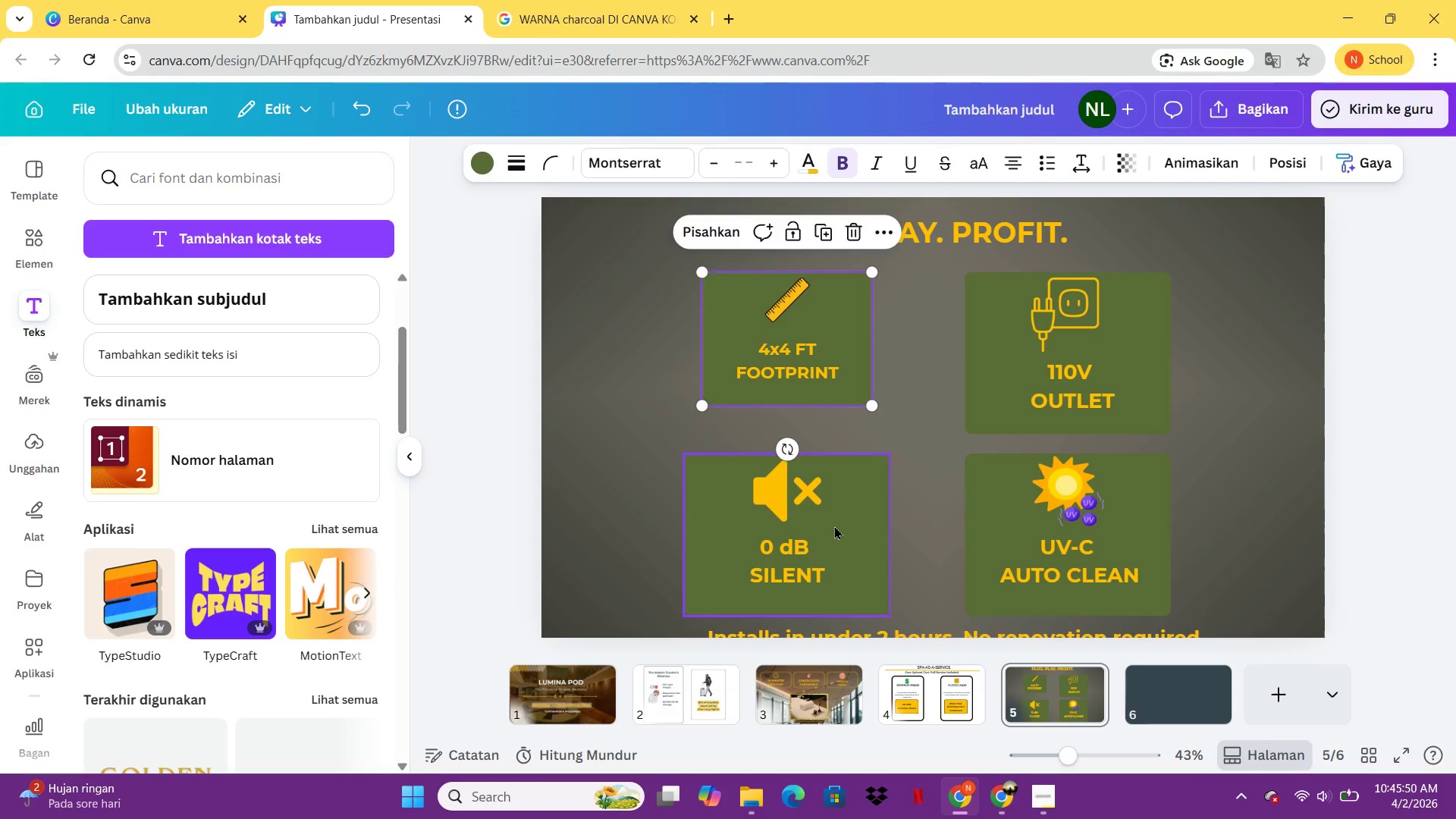 
left_click([834, 526])
 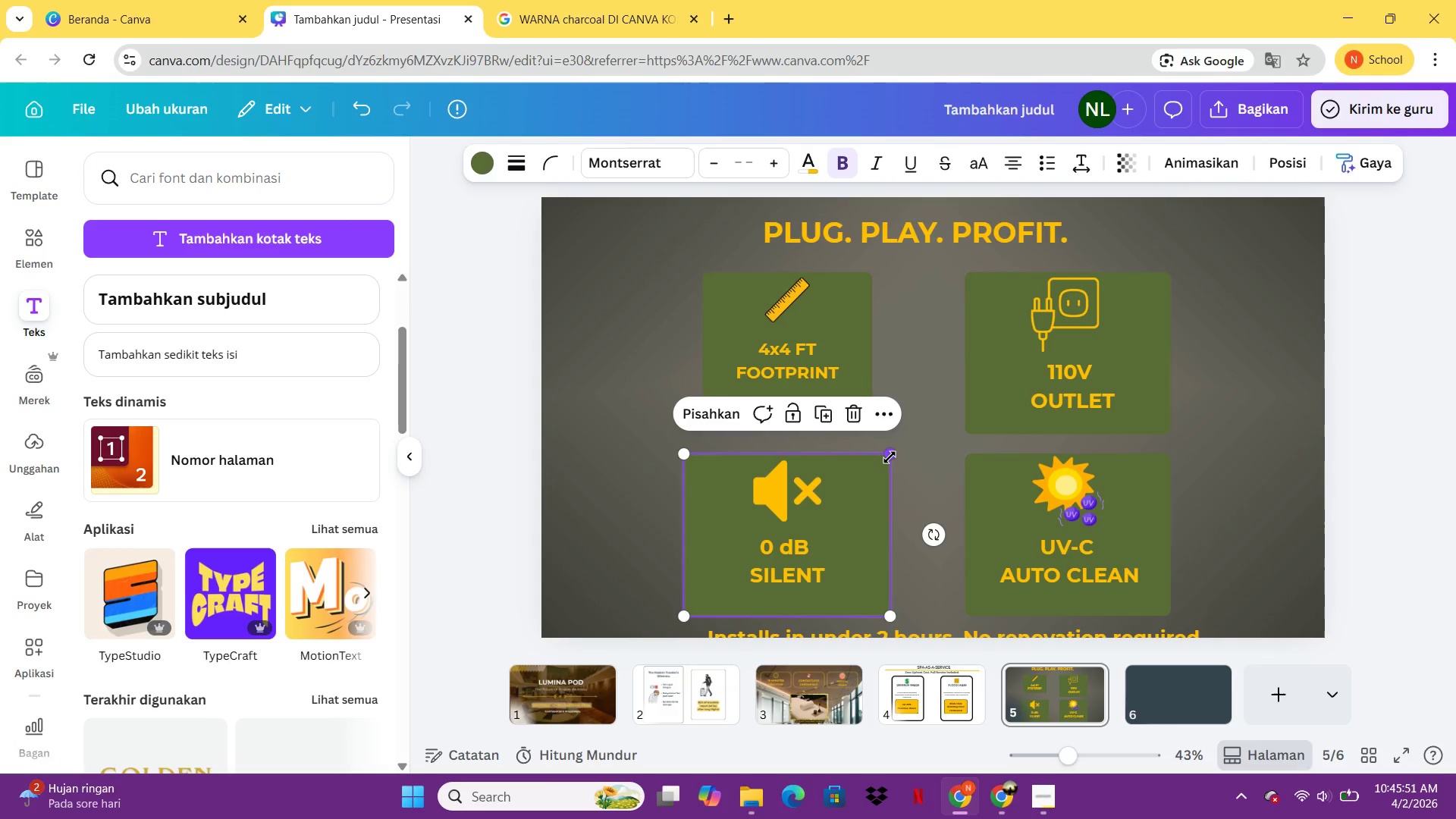 
left_click_drag(start_coordinate=[890, 457], to_coordinate=[864, 476])
 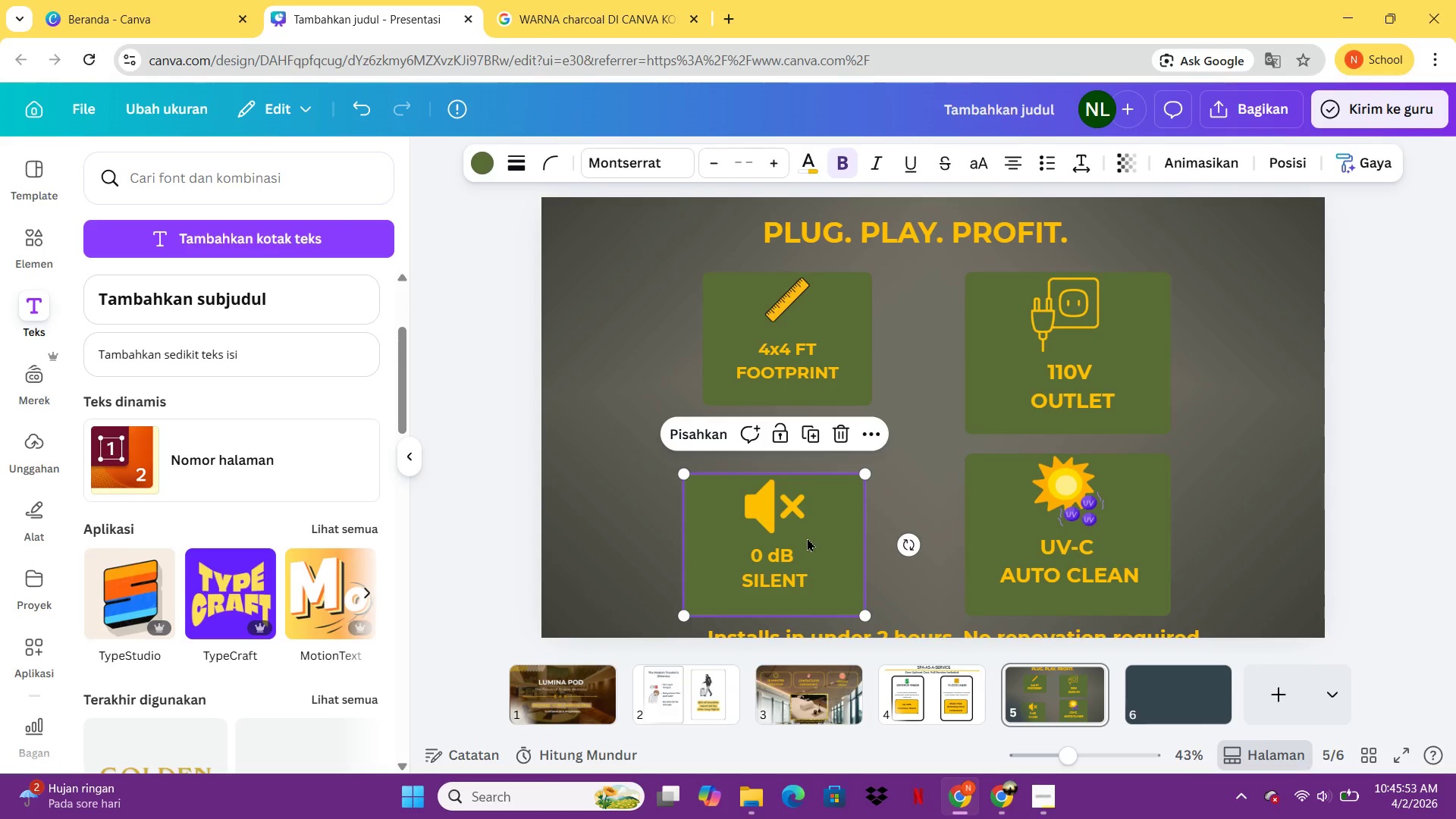 
left_click_drag(start_coordinate=[807, 538], to_coordinate=[826, 485])
 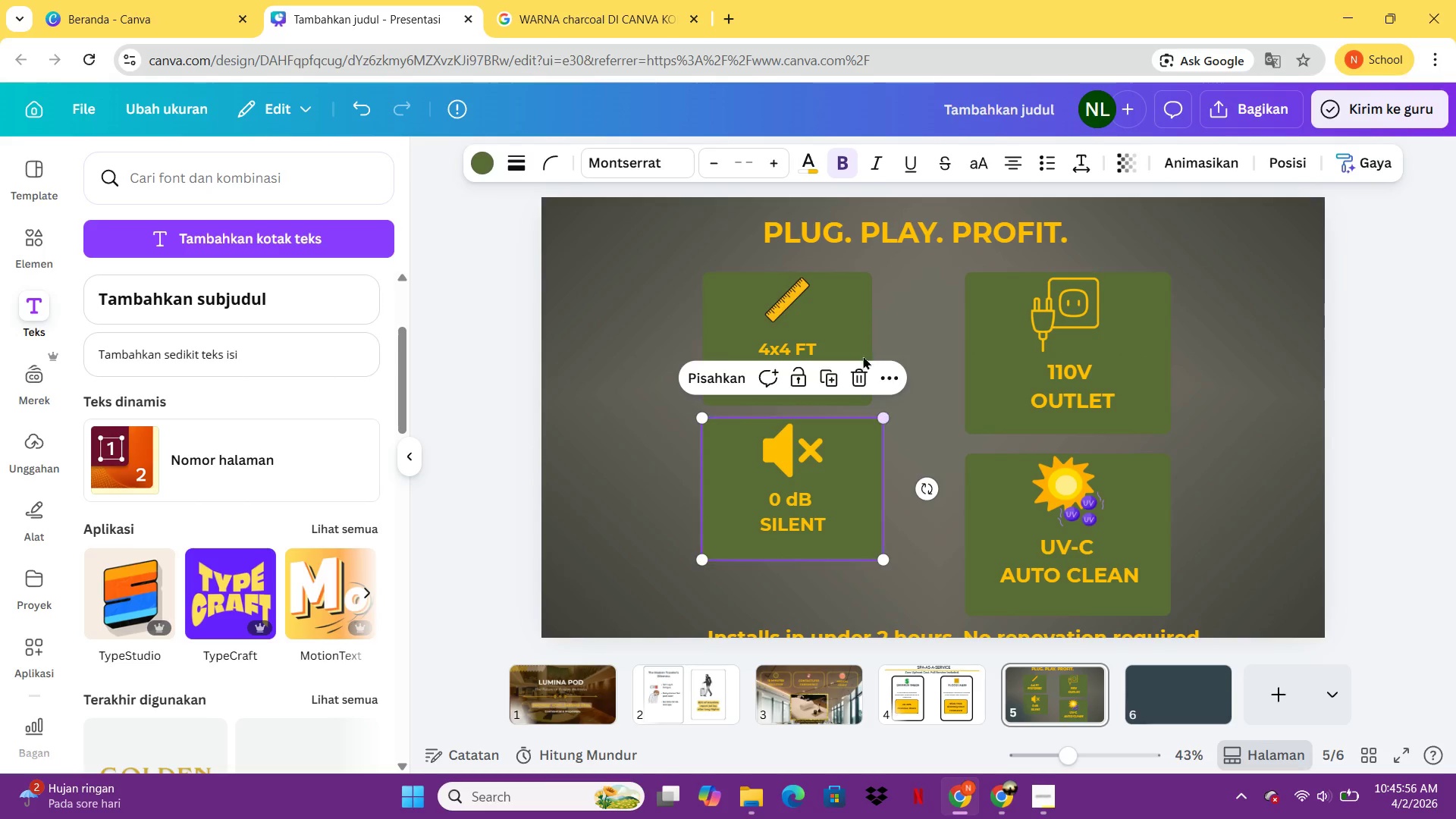 
left_click([847, 321])
 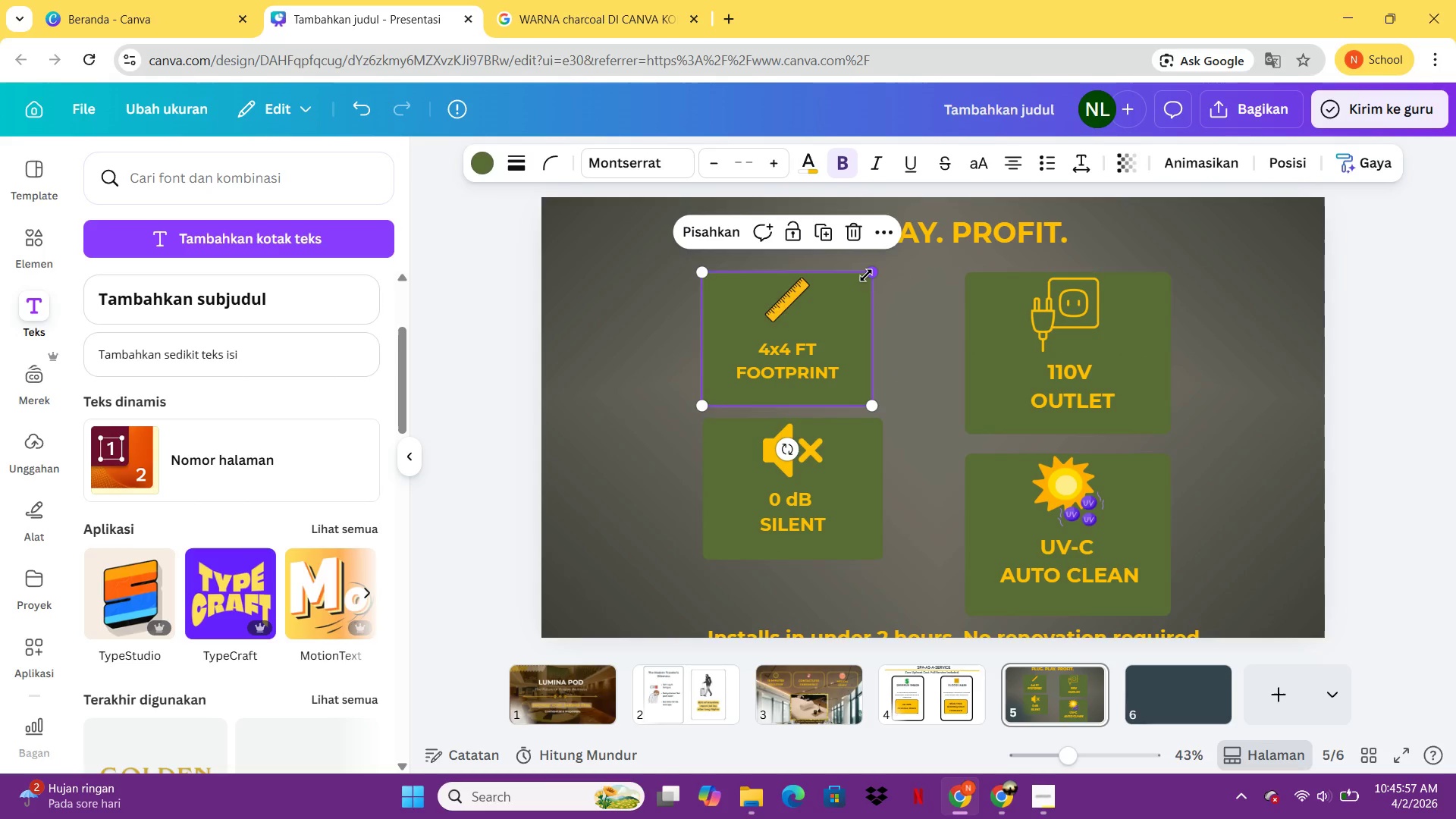 
left_click_drag(start_coordinate=[866, 275], to_coordinate=[875, 270])
 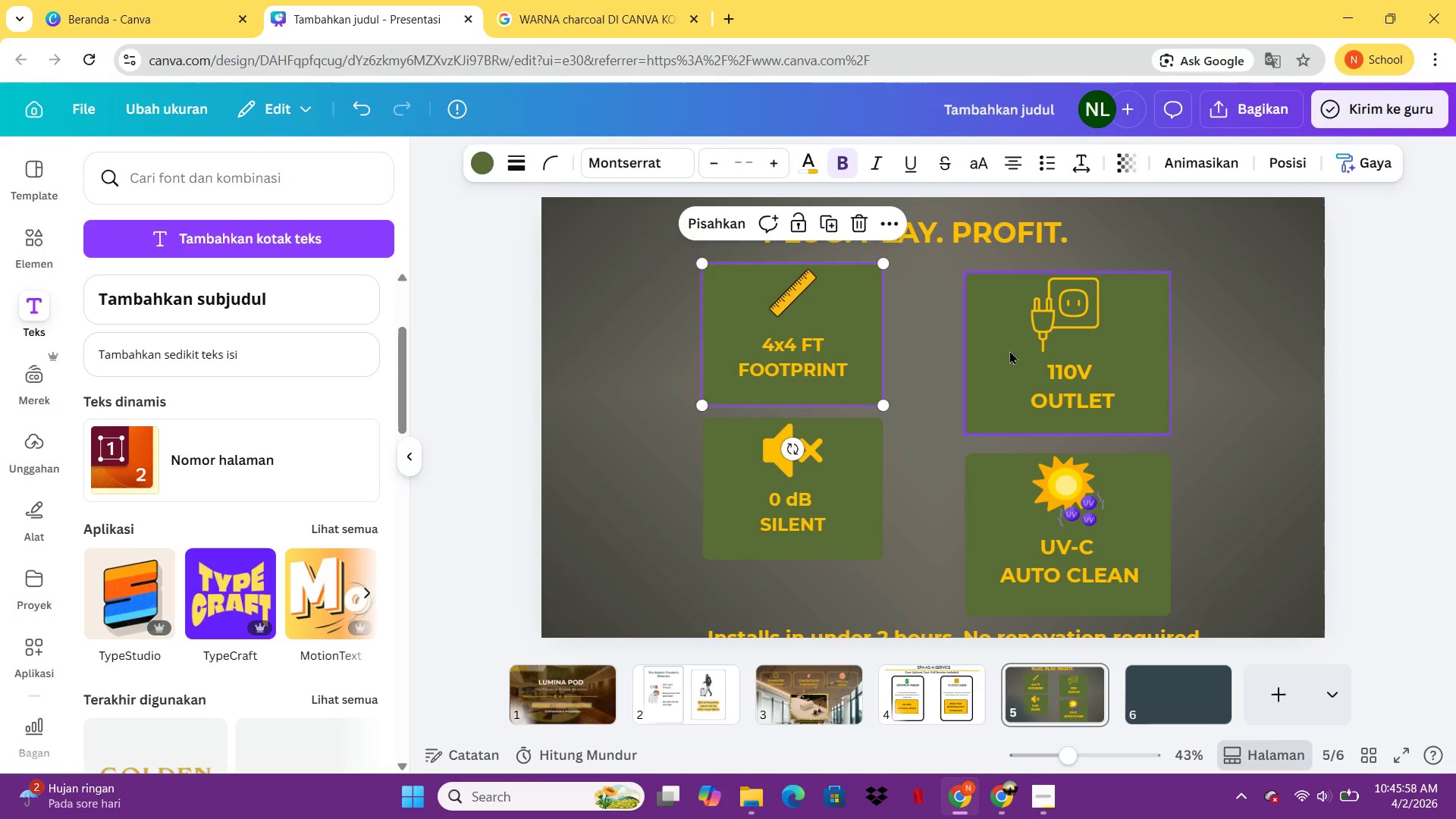 
left_click([1009, 350])
 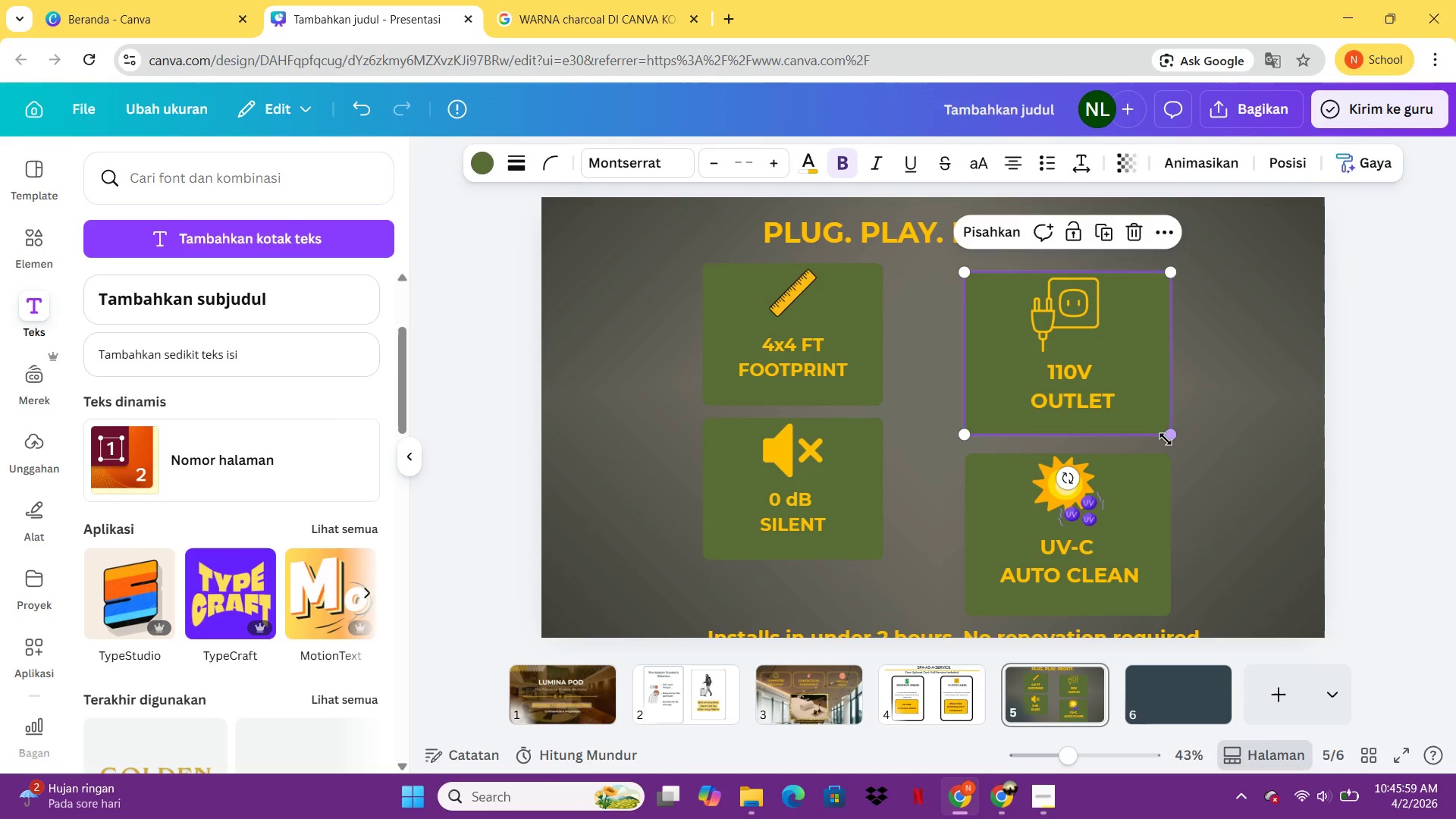 
left_click_drag(start_coordinate=[1166, 438], to_coordinate=[1142, 416])
 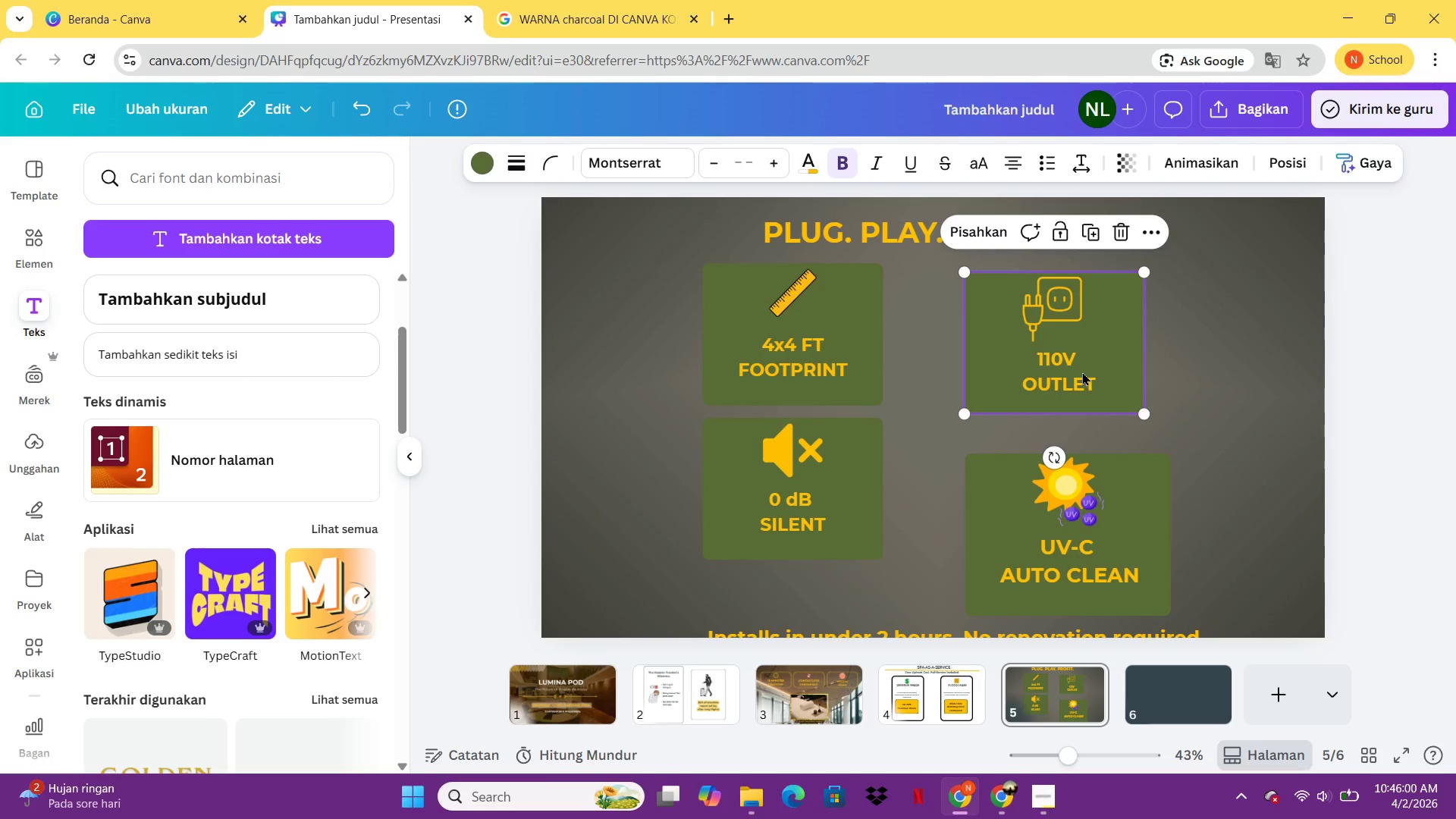 
left_click_drag(start_coordinate=[1083, 372], to_coordinate=[1018, 366])
 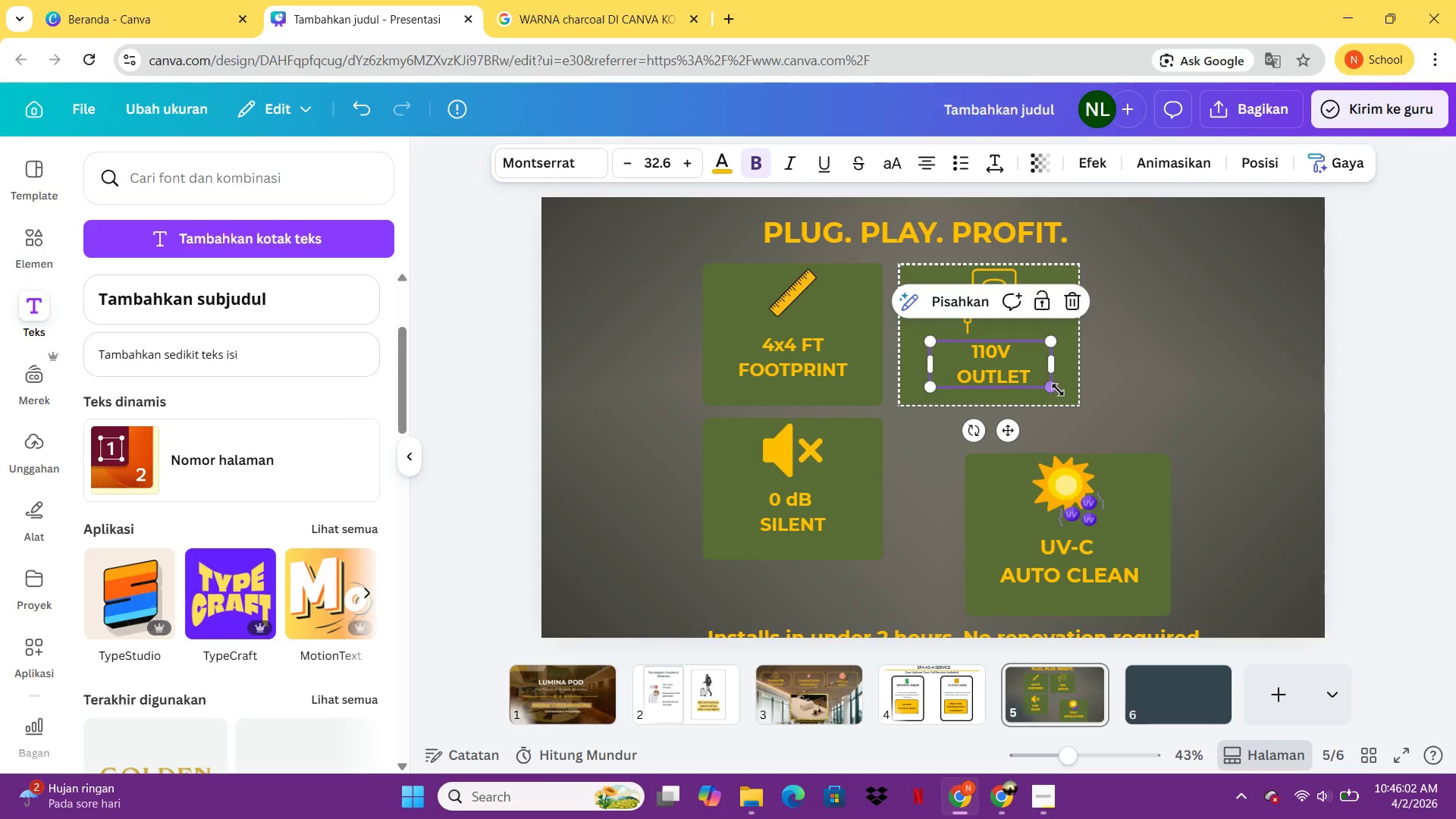 
left_click([1018, 366])
 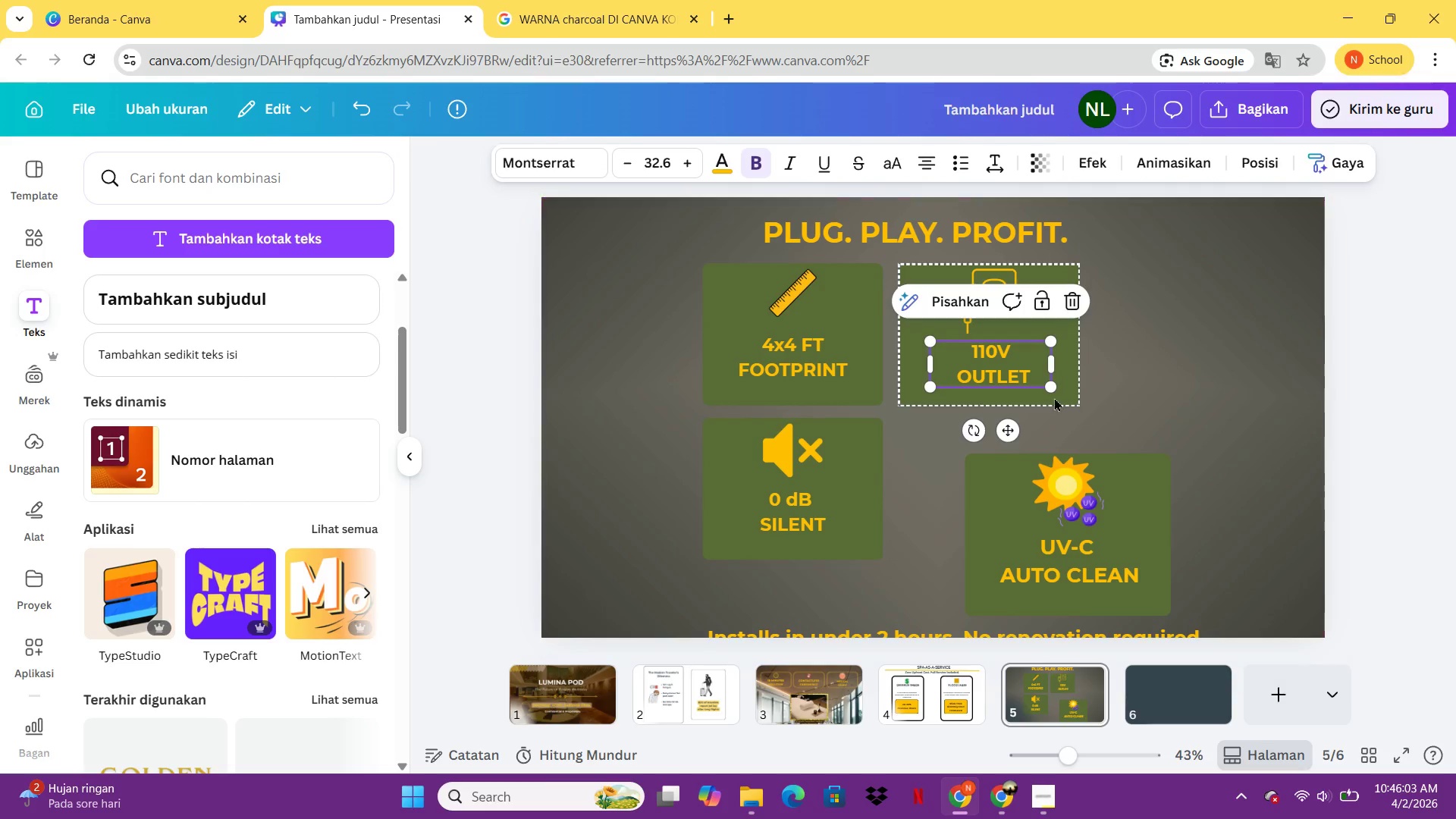 
left_click_drag(start_coordinate=[1009, 375], to_coordinate=[1023, 375])
 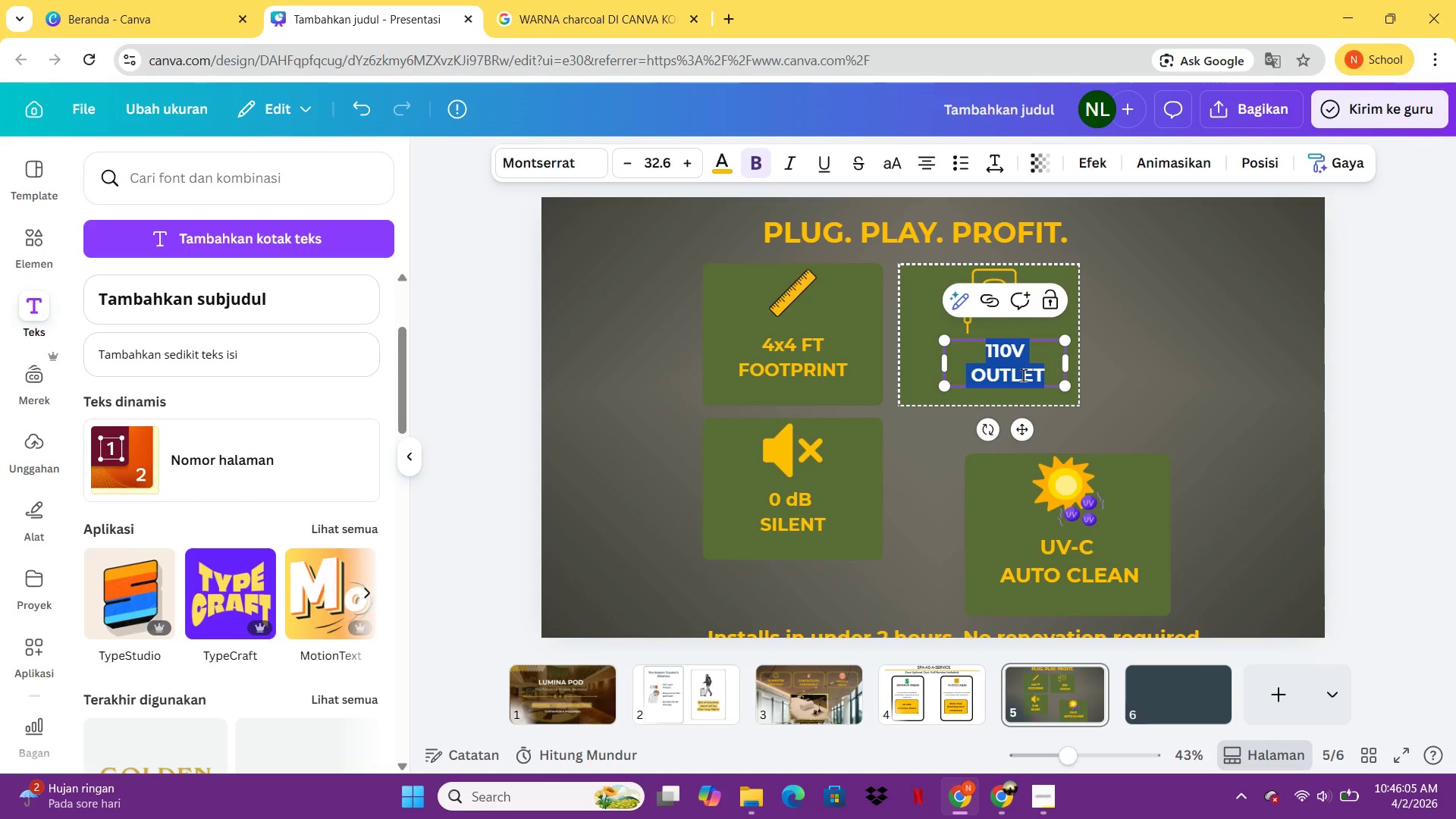 
left_click([1023, 375])
 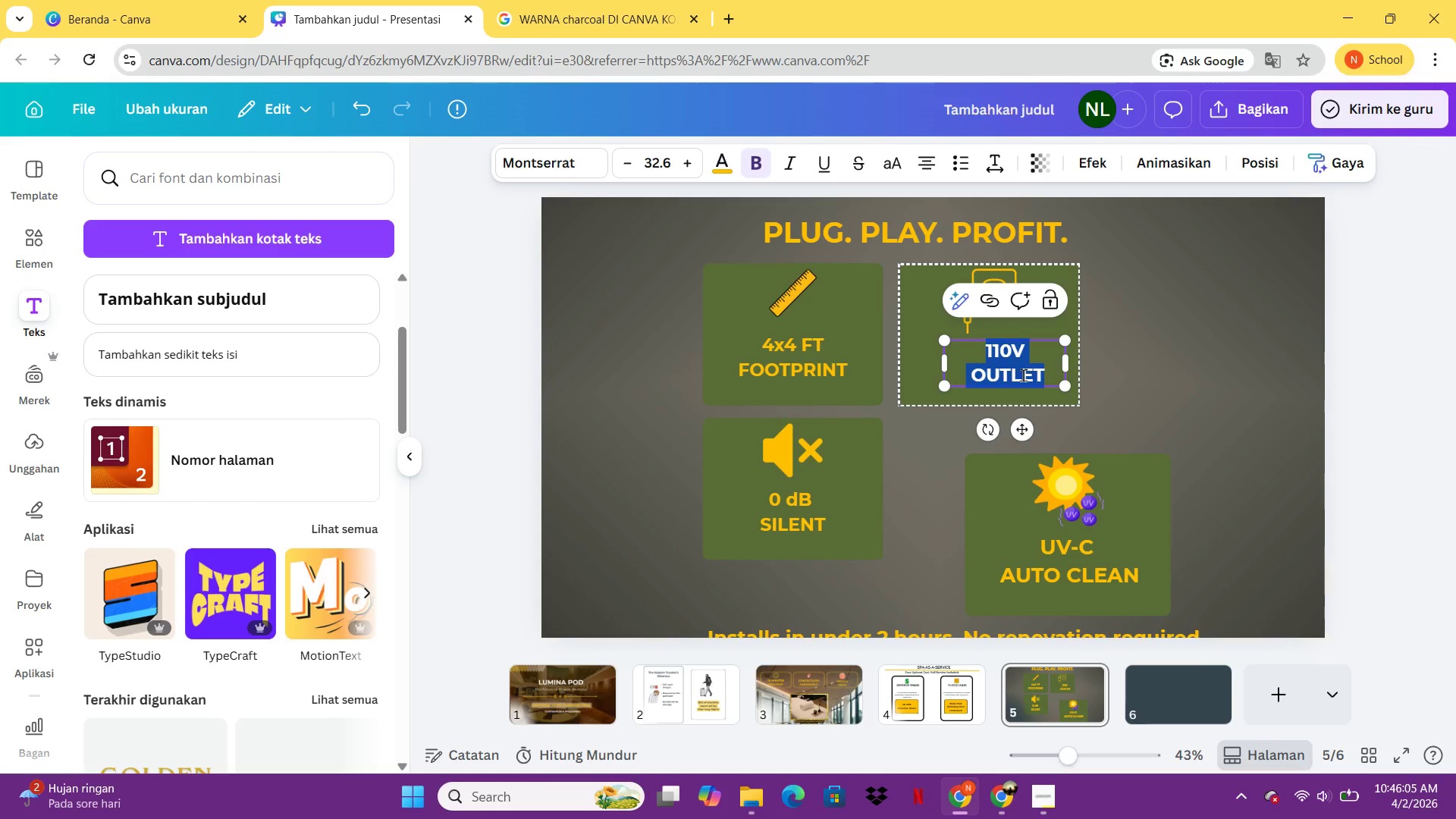 
key(Control+Z)
 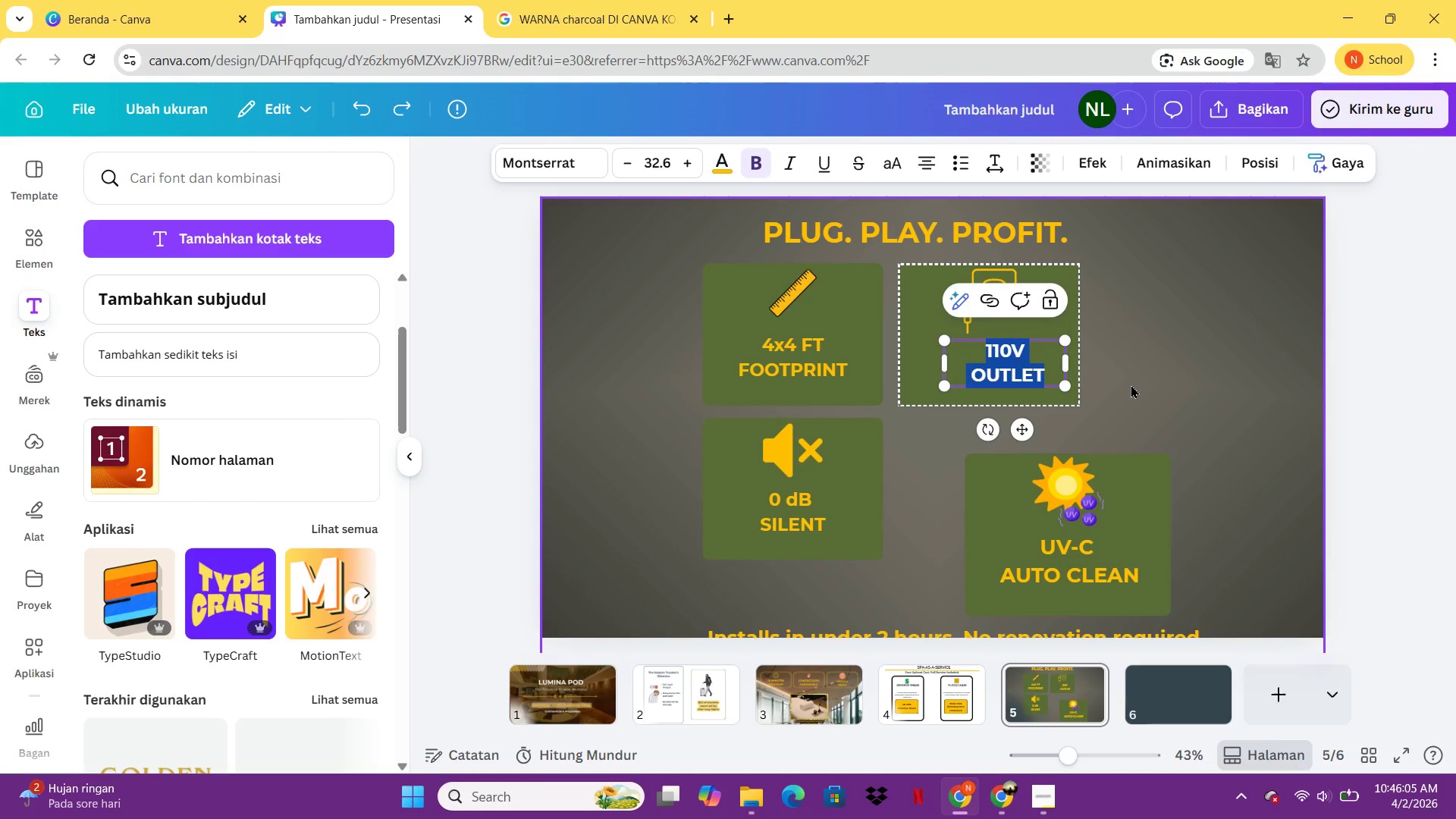 
key(Control+Z)
 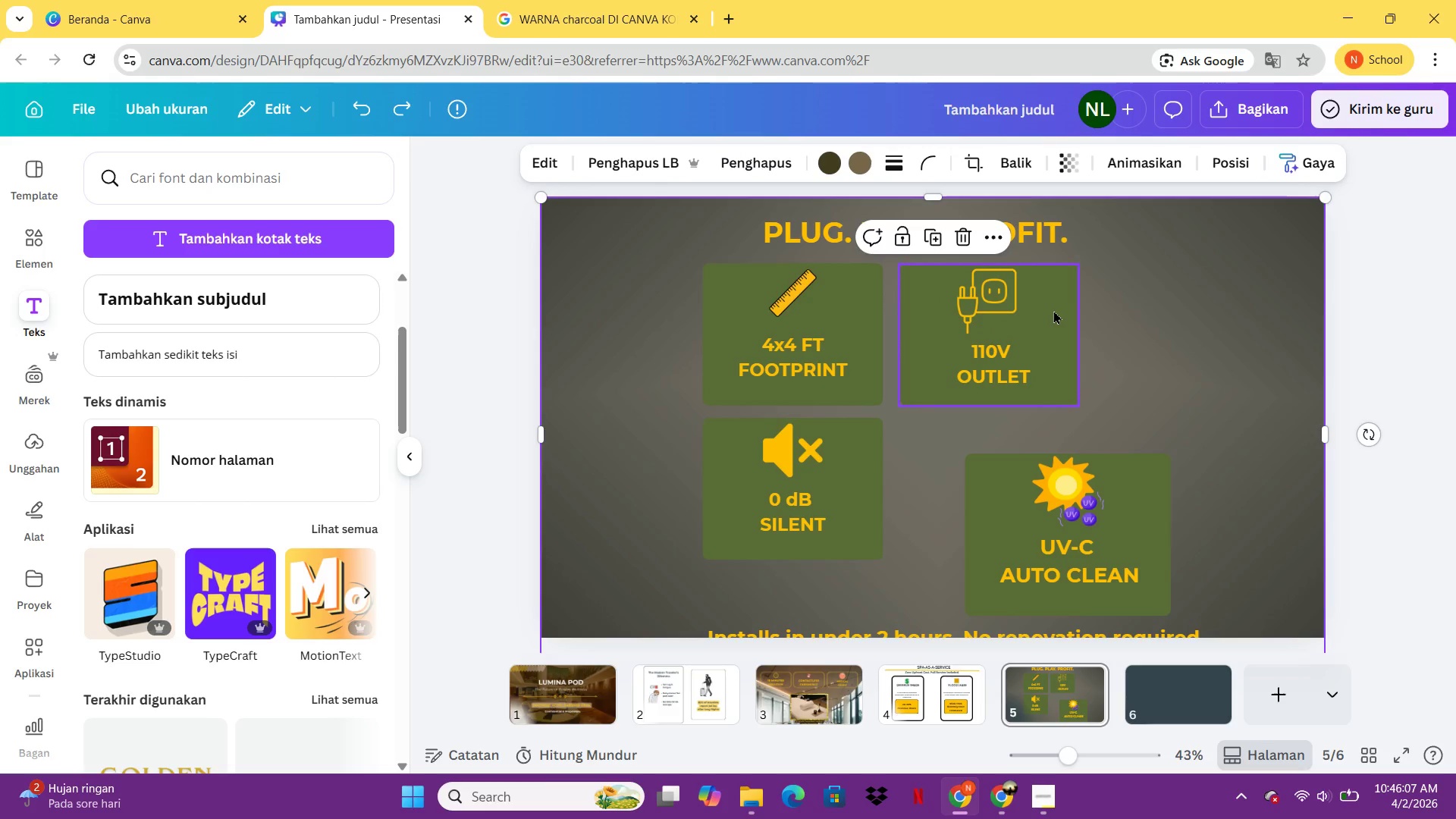 
left_click_drag(start_coordinate=[1053, 310], to_coordinate=[1112, 309])
 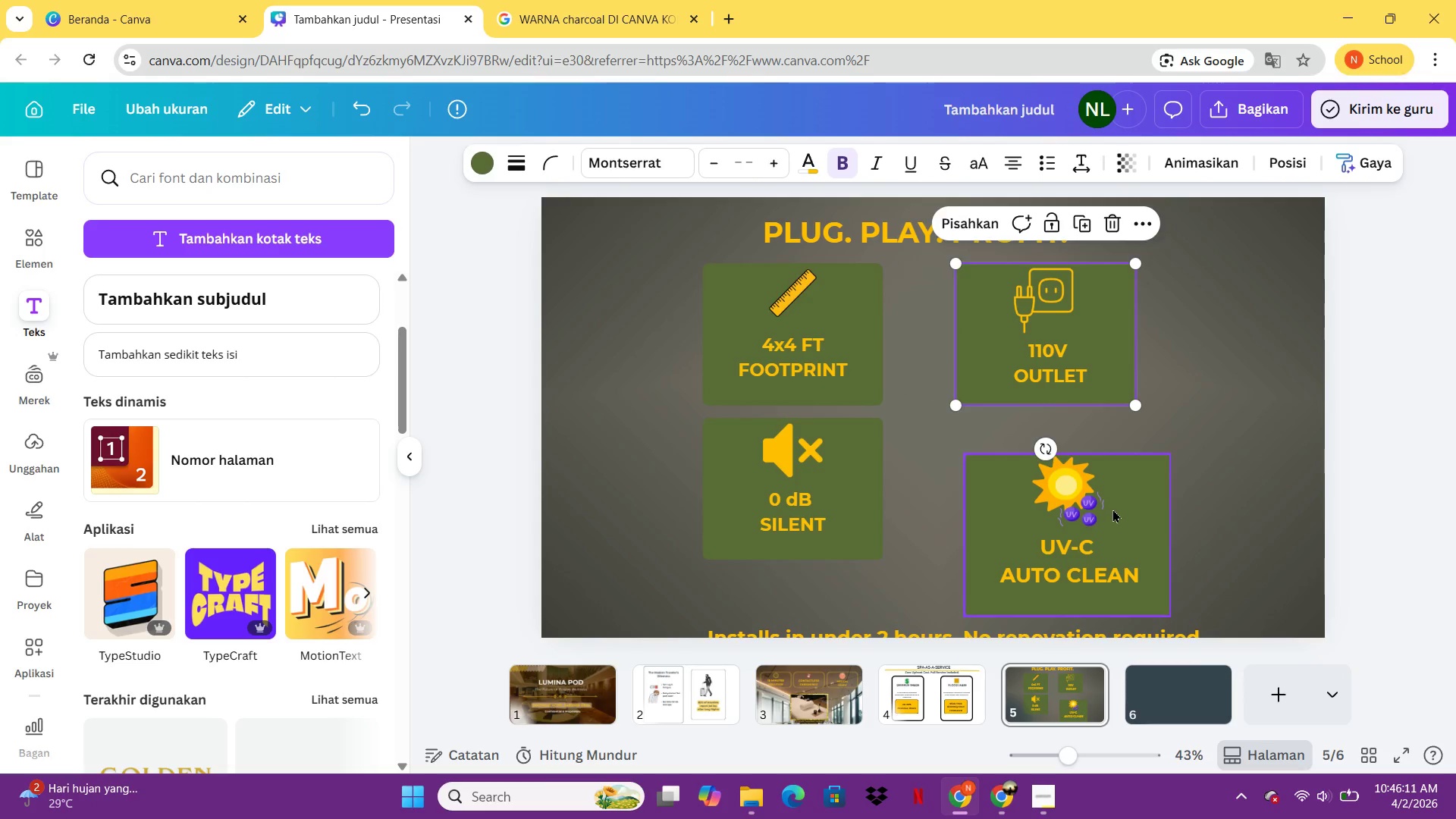 
left_click_drag(start_coordinate=[1114, 509], to_coordinate=[1097, 471])
 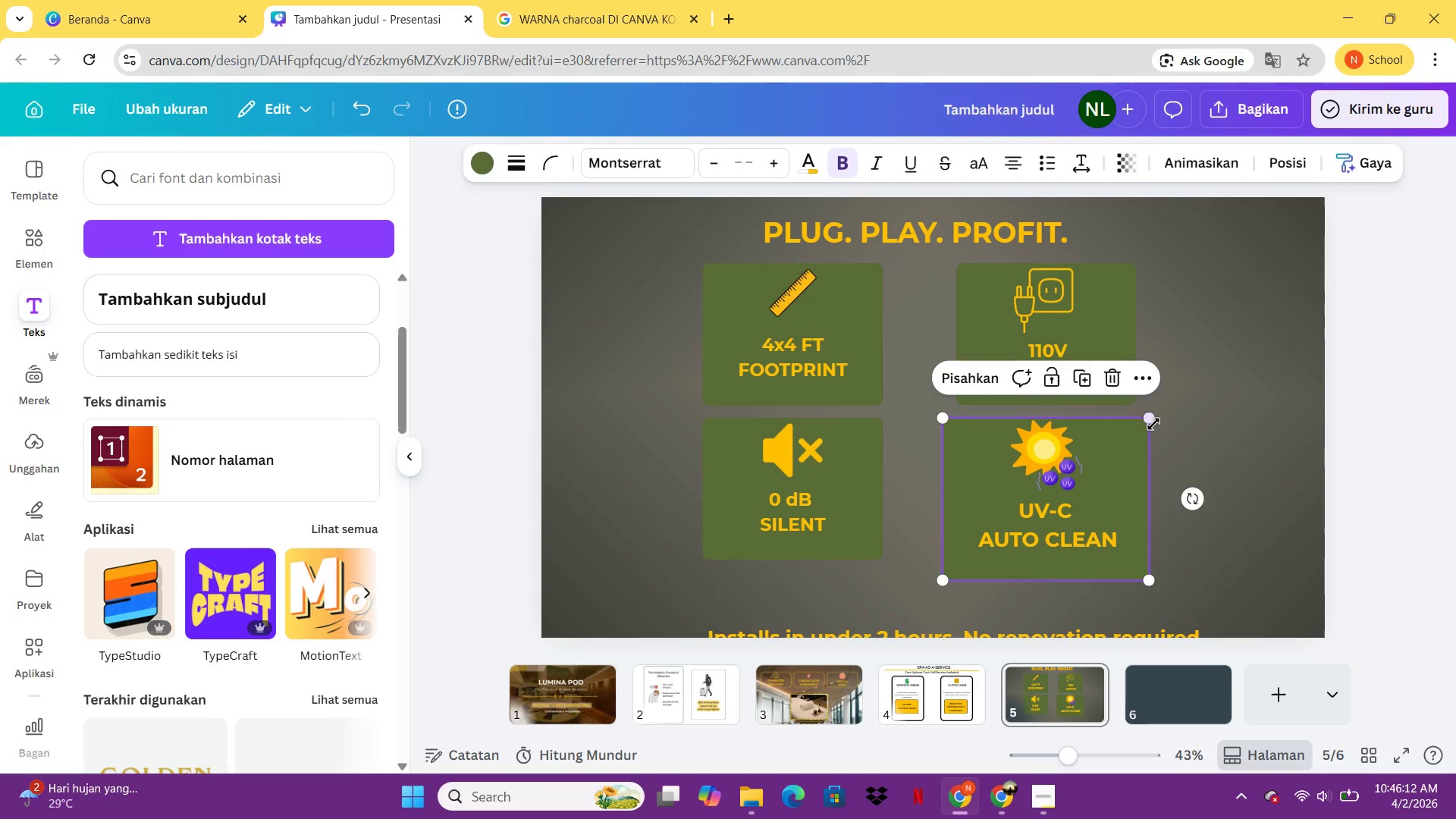 
left_click_drag(start_coordinate=[1153, 422], to_coordinate=[1125, 439])
 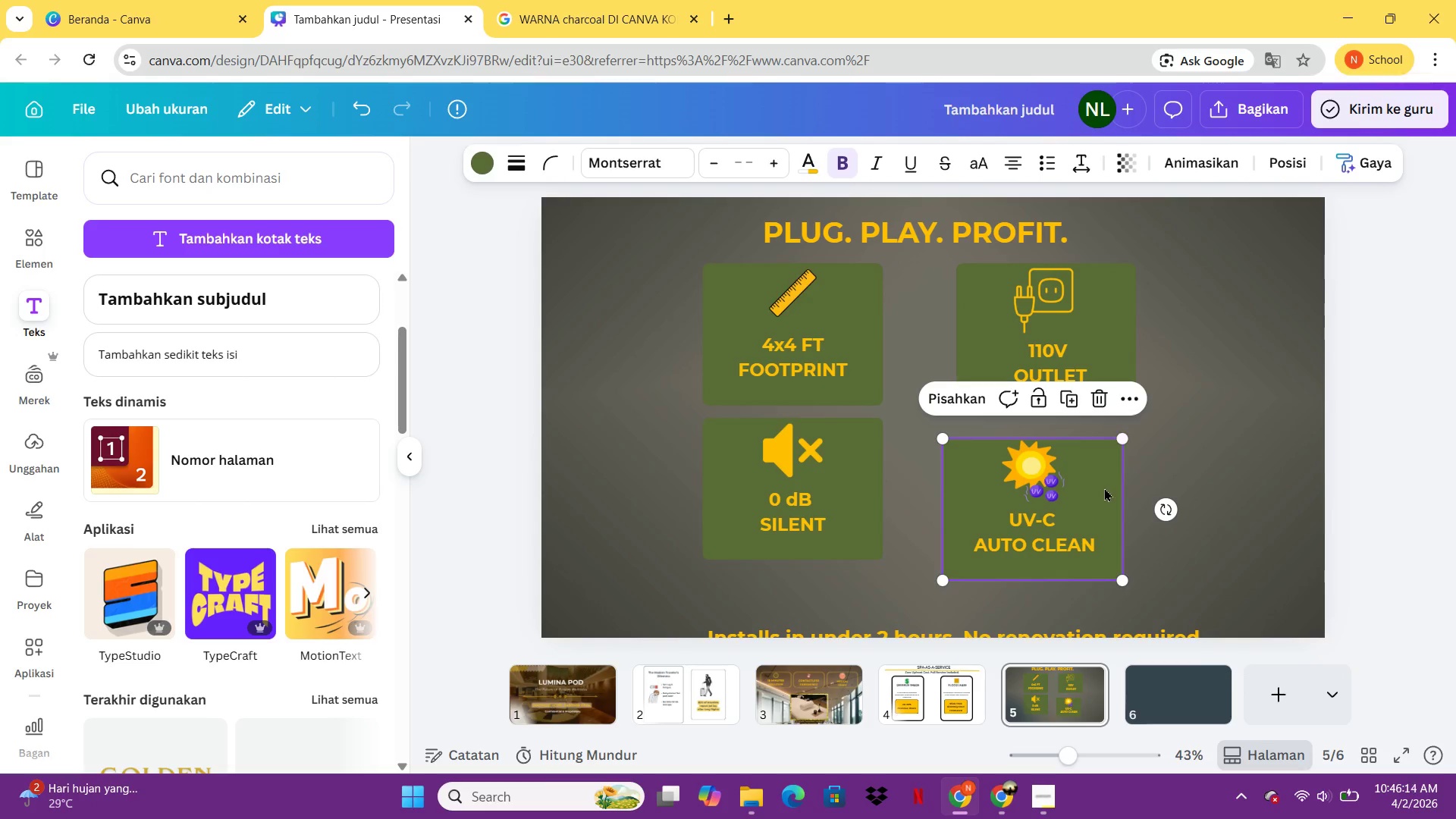 
left_click_drag(start_coordinate=[1104, 488], to_coordinate=[1122, 463])
 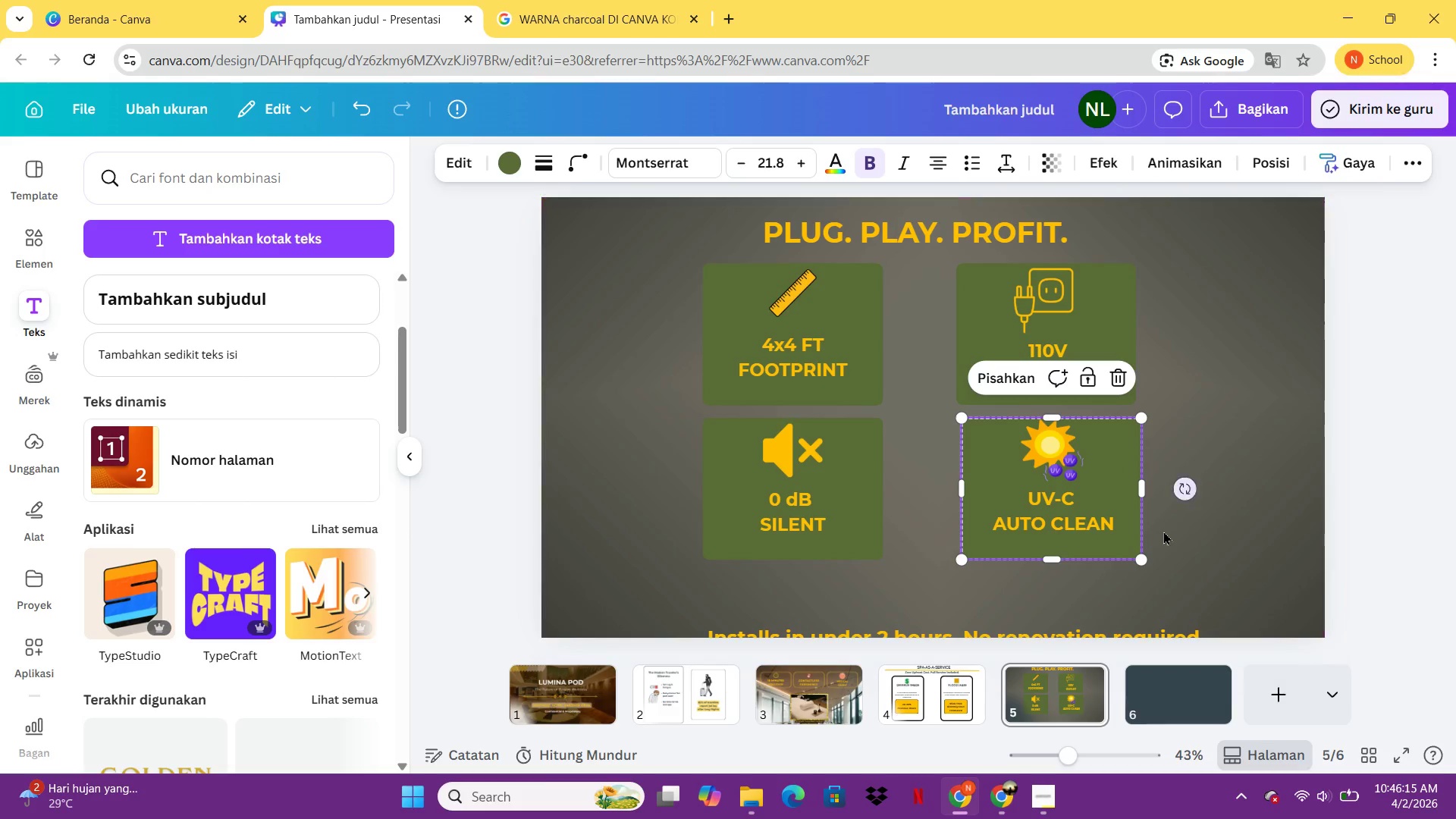 
double_click([1122, 463])
 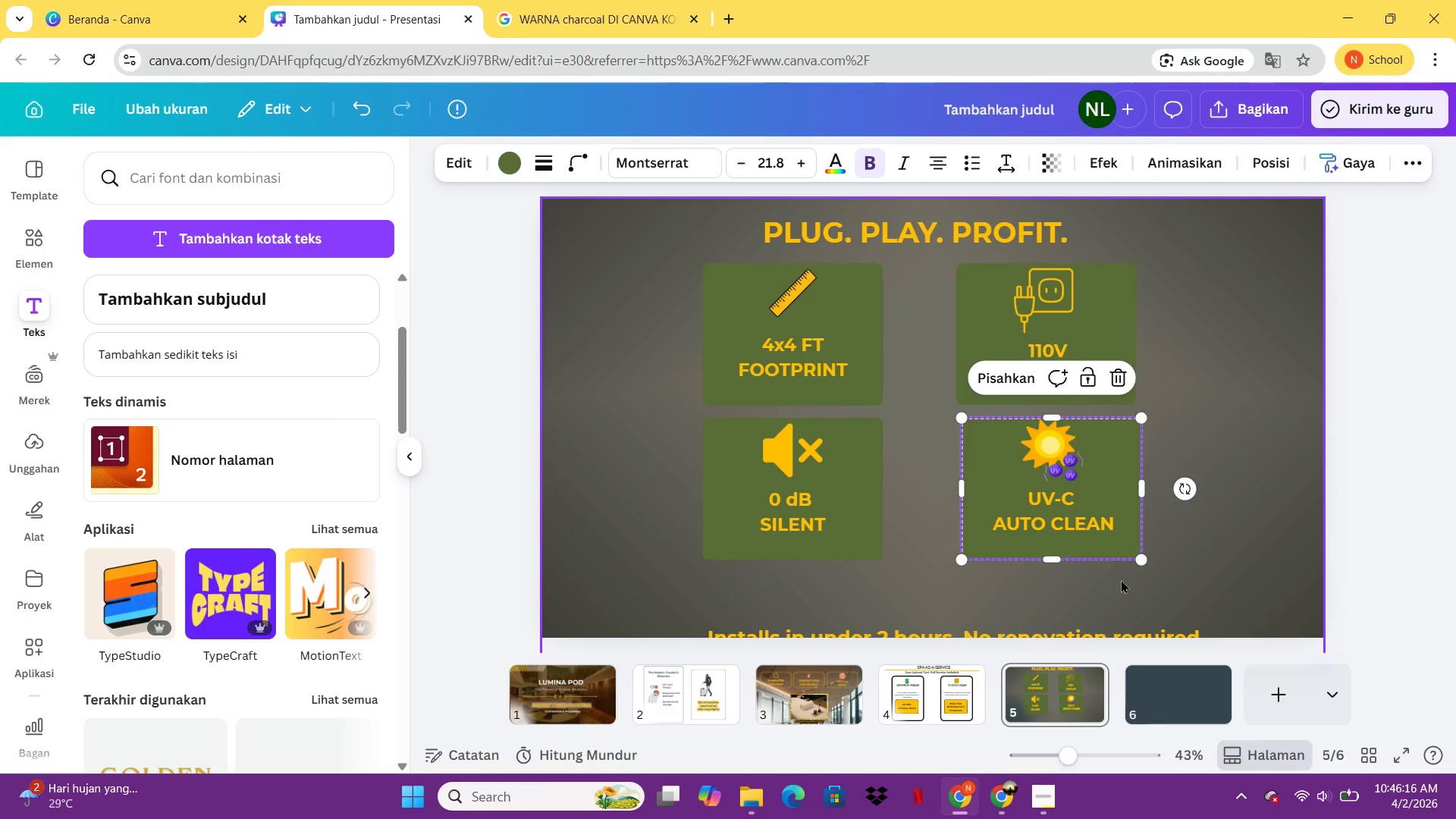 
left_click([1204, 555])
 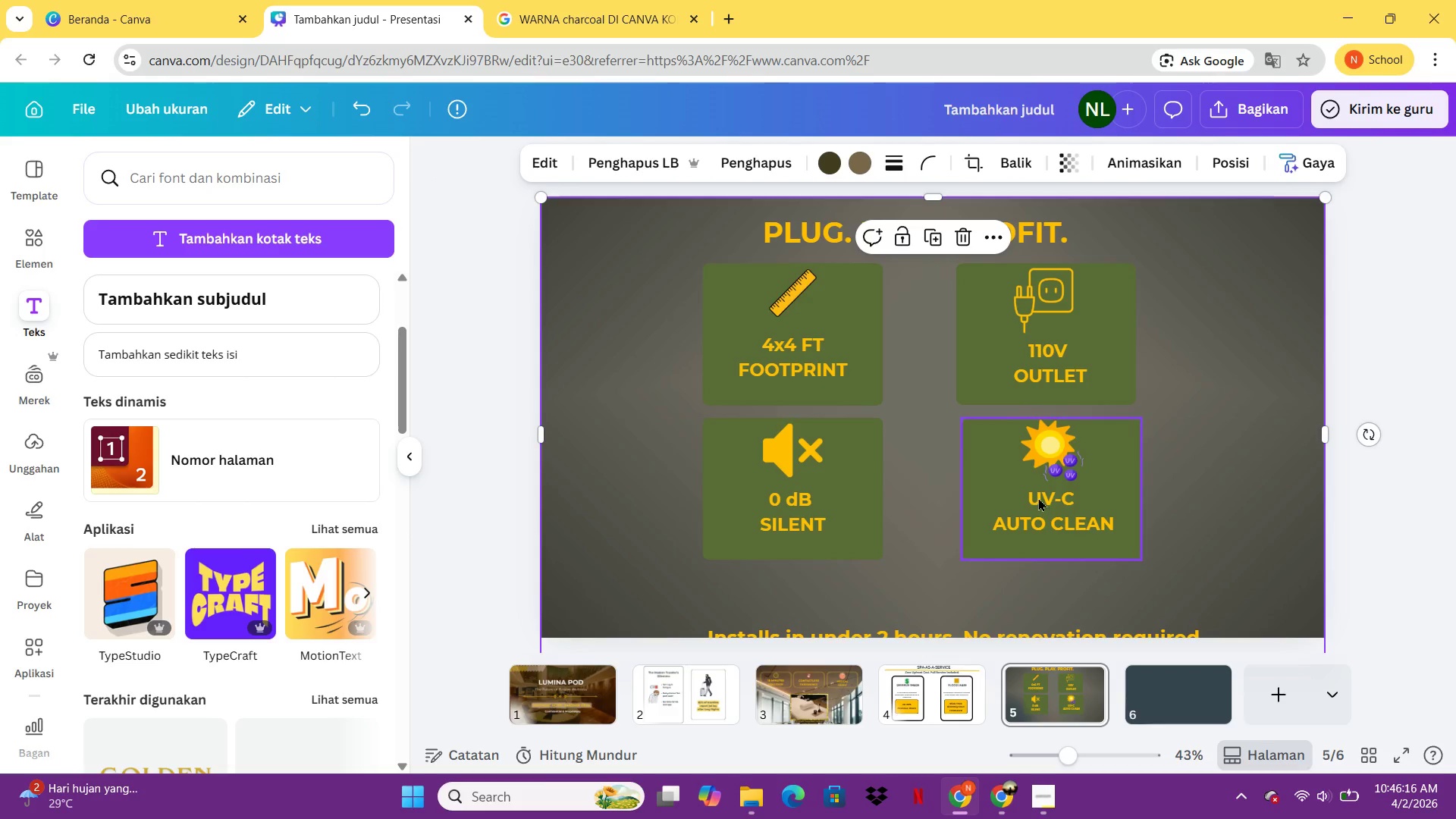 
left_click_drag(start_coordinate=[1038, 497], to_coordinate=[1032, 496])
 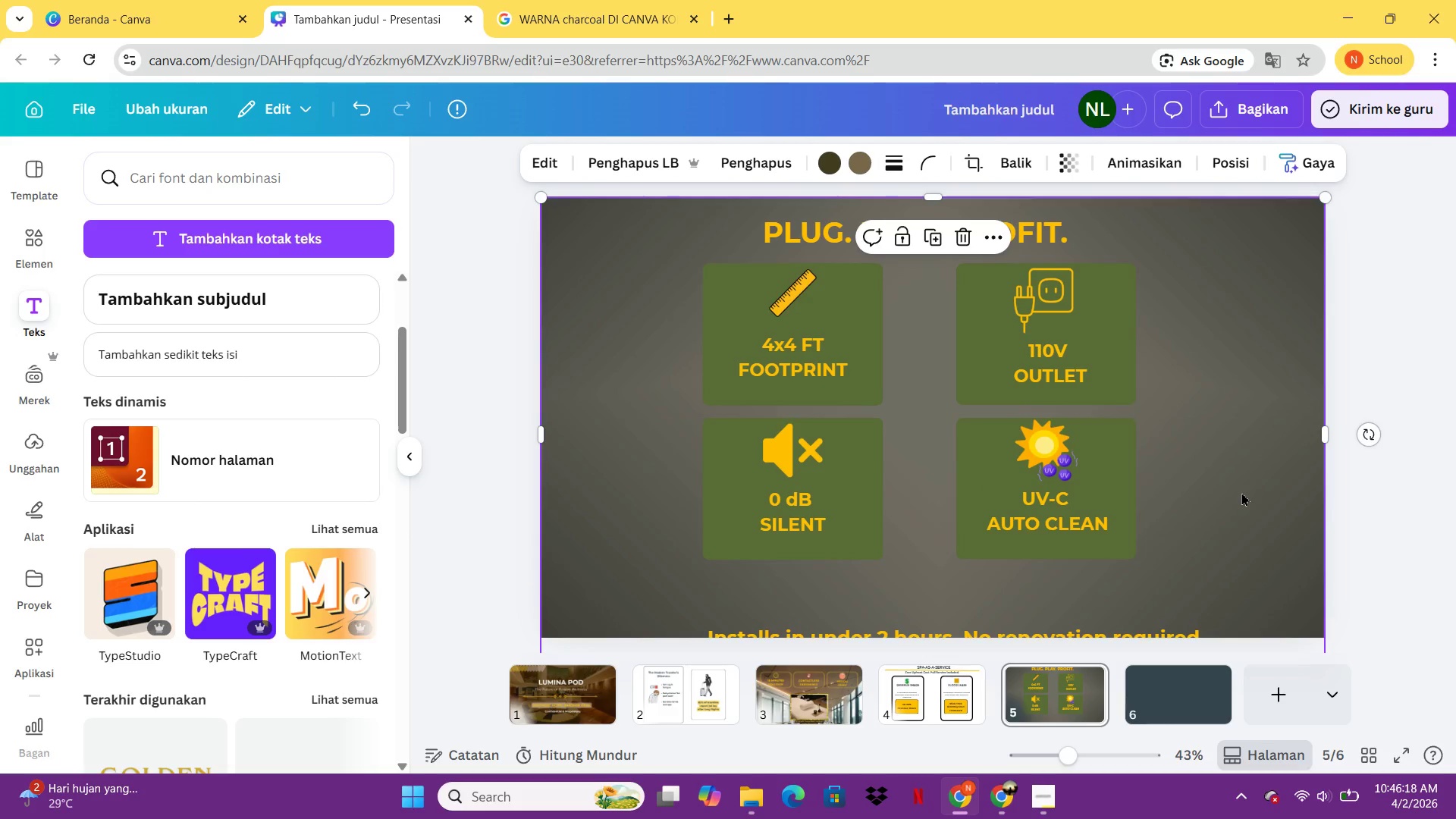 
left_click([1032, 496])
 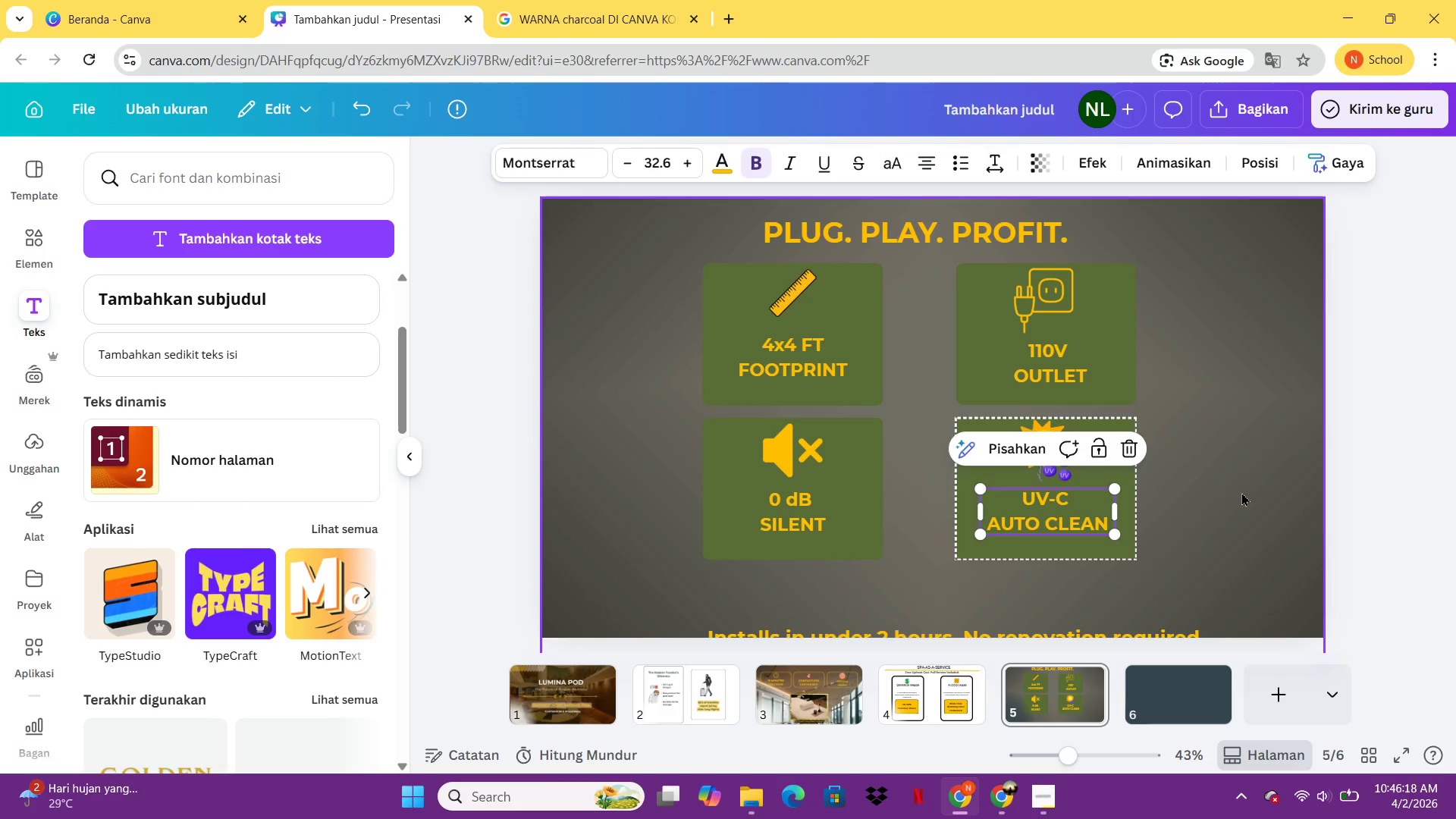 
double_click([1241, 492])
 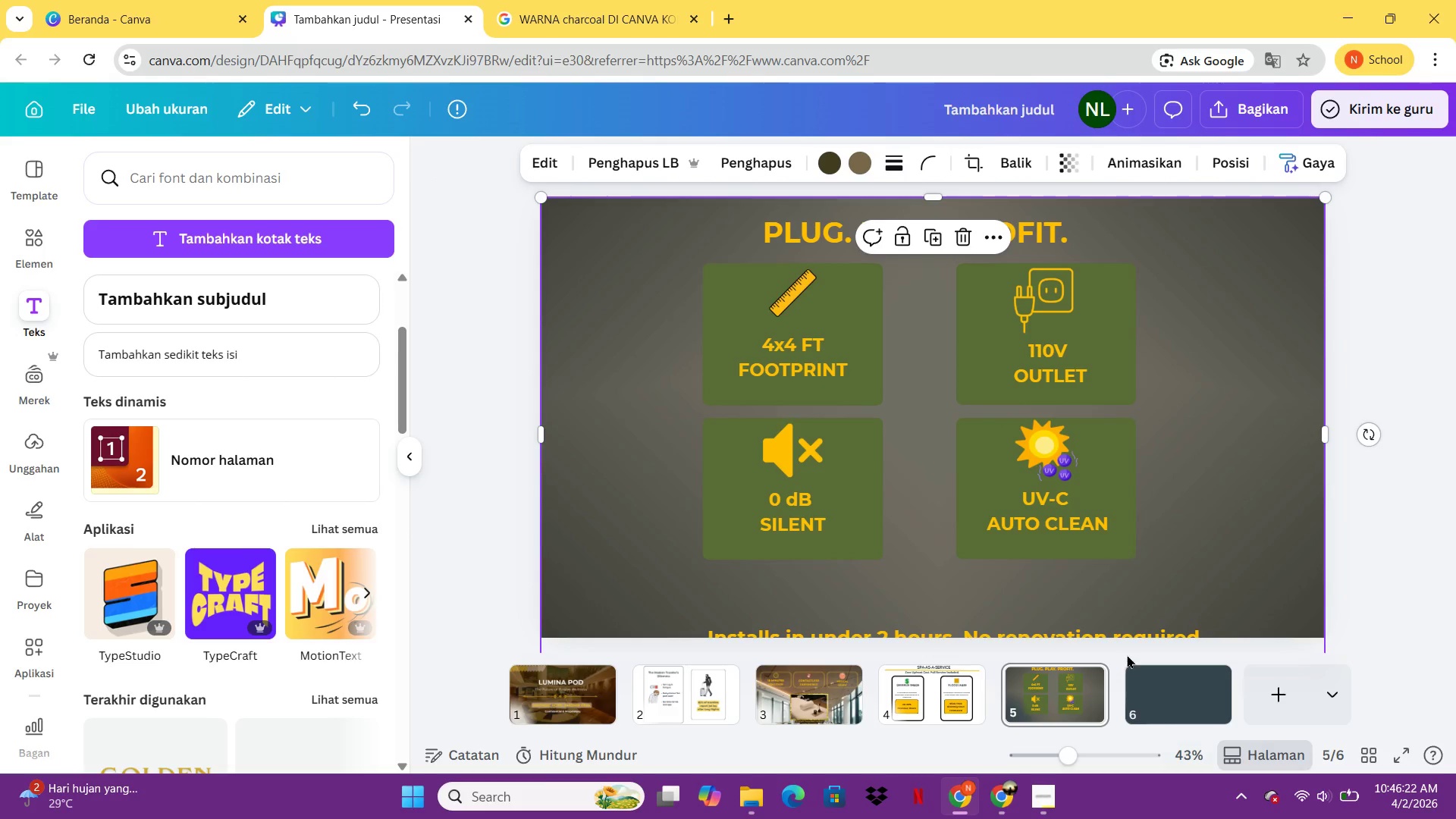 
wait(5.56)
 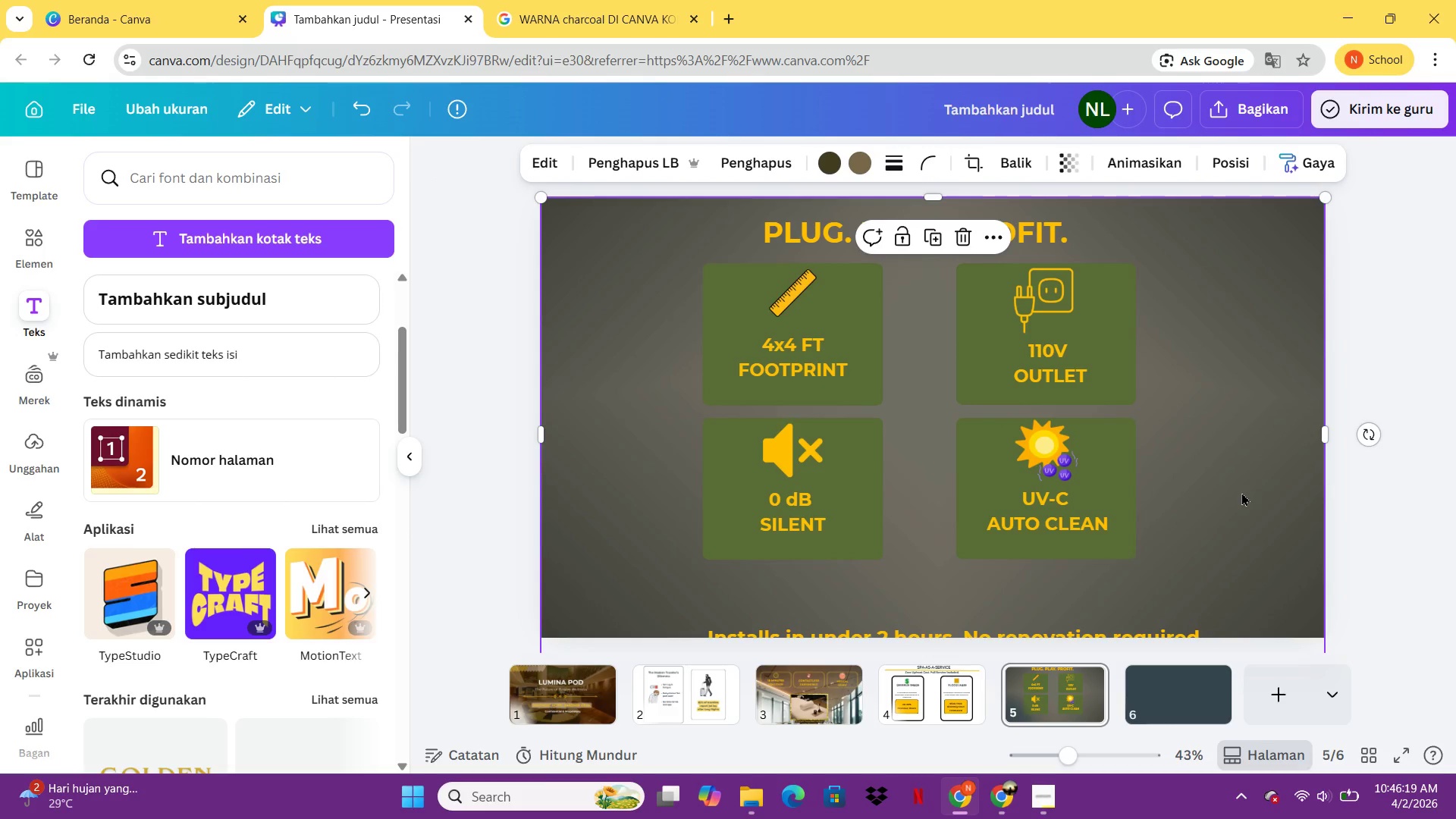 
left_click_drag(start_coordinate=[1122, 632], to_coordinate=[1098, 590])
 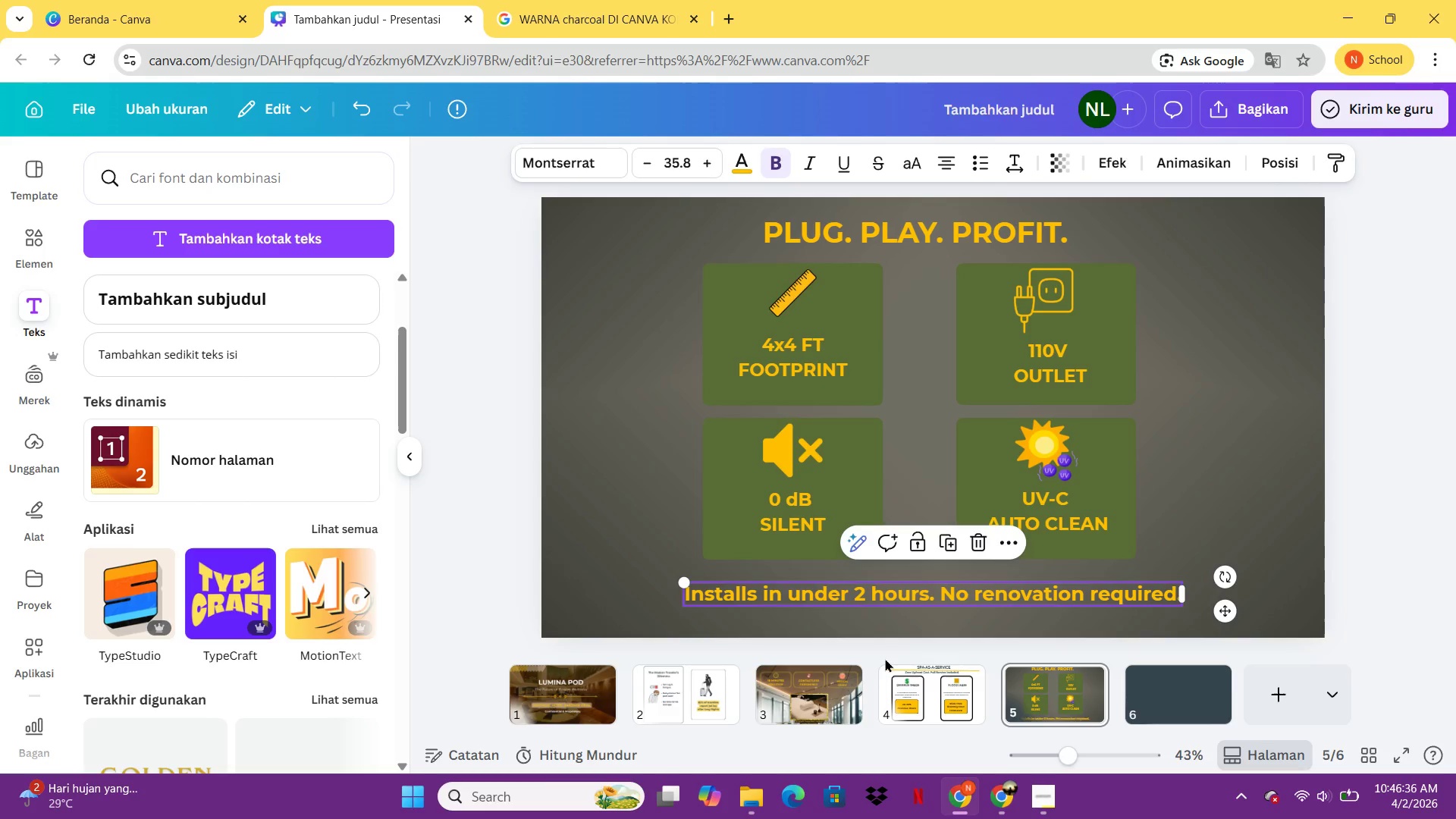 
wait(15.36)
 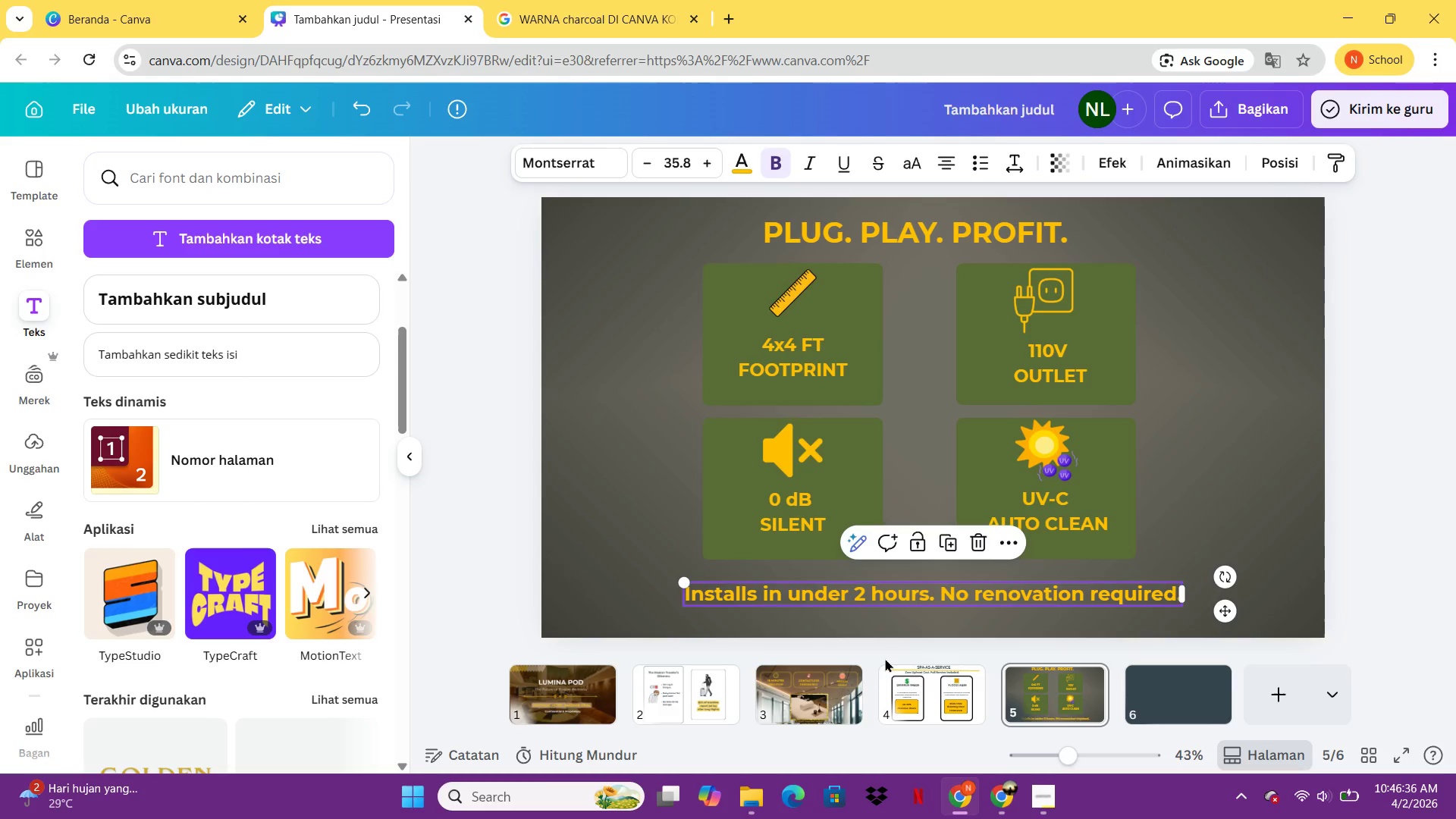 
left_click([745, 313])
 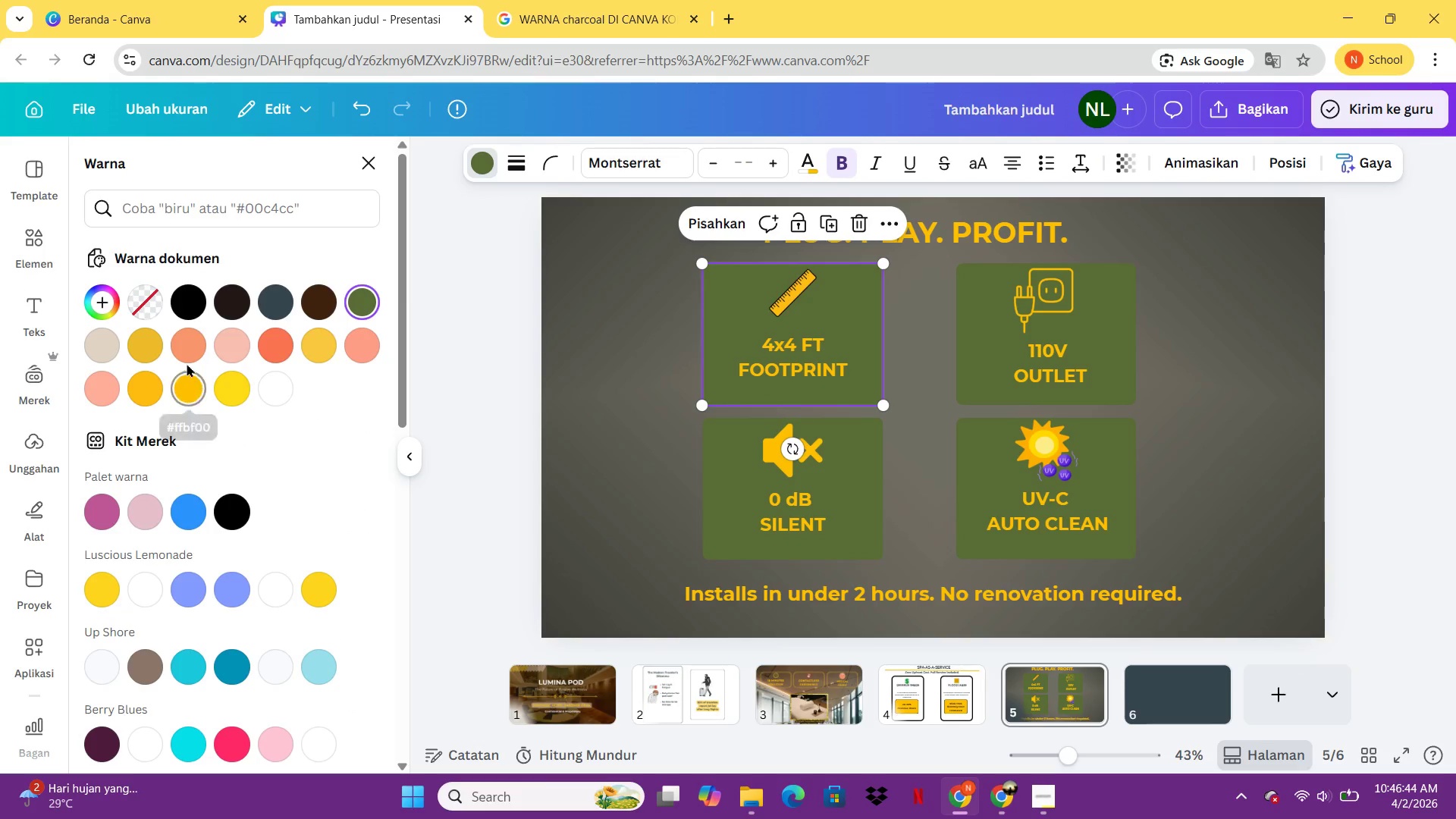 
left_click([99, 337])
 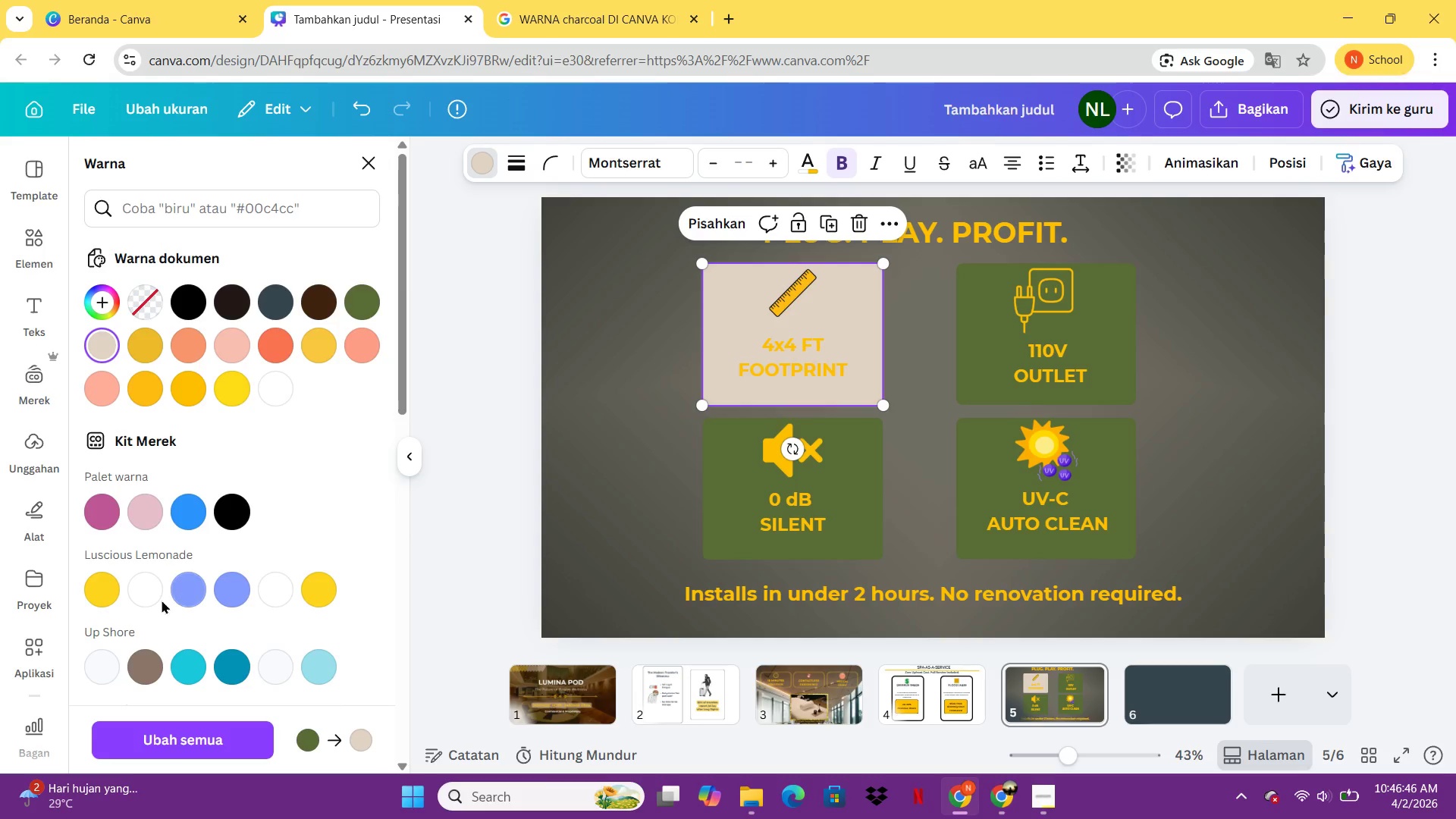 
left_click([145, 606])
 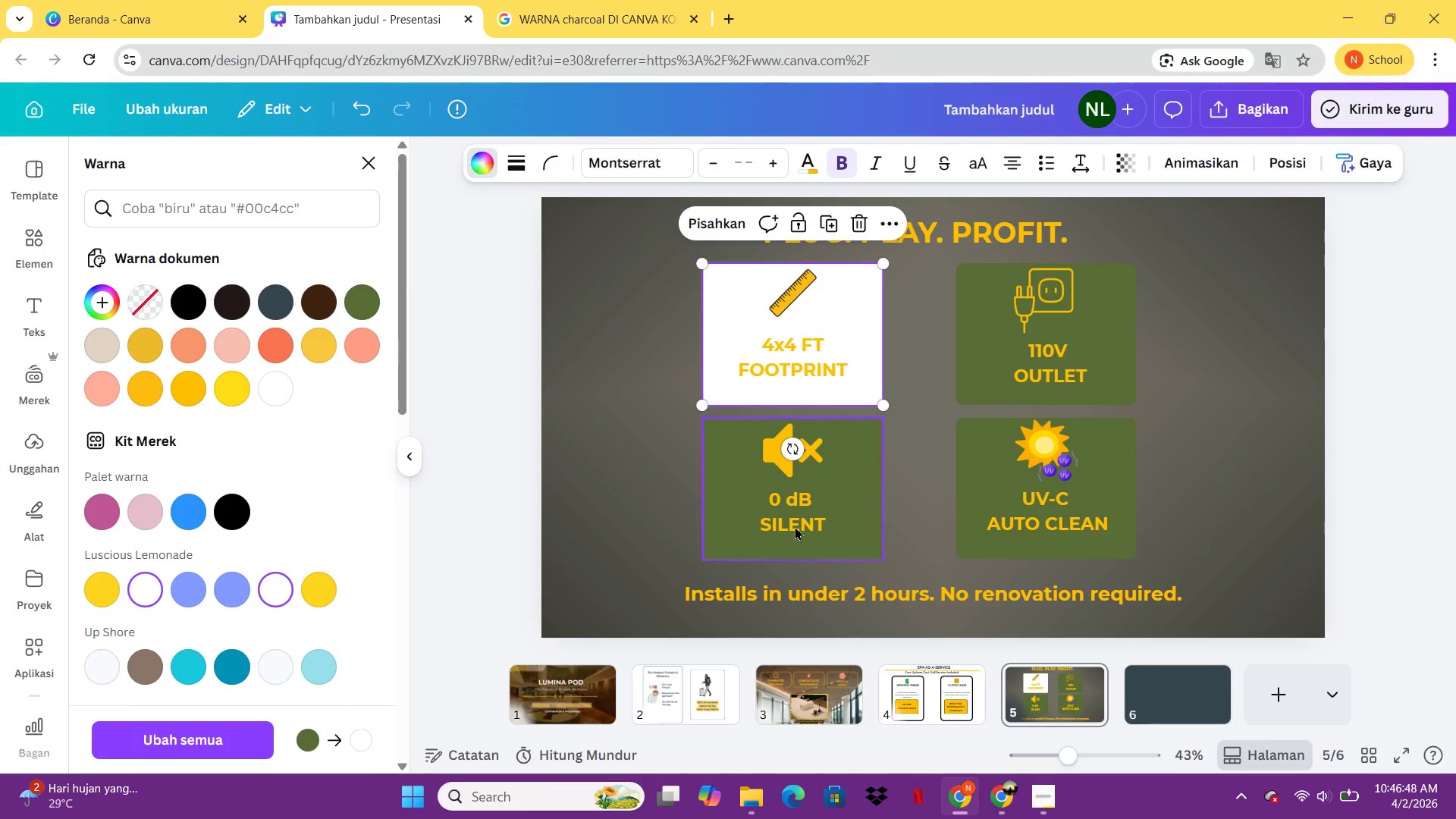 
left_click([831, 466])
 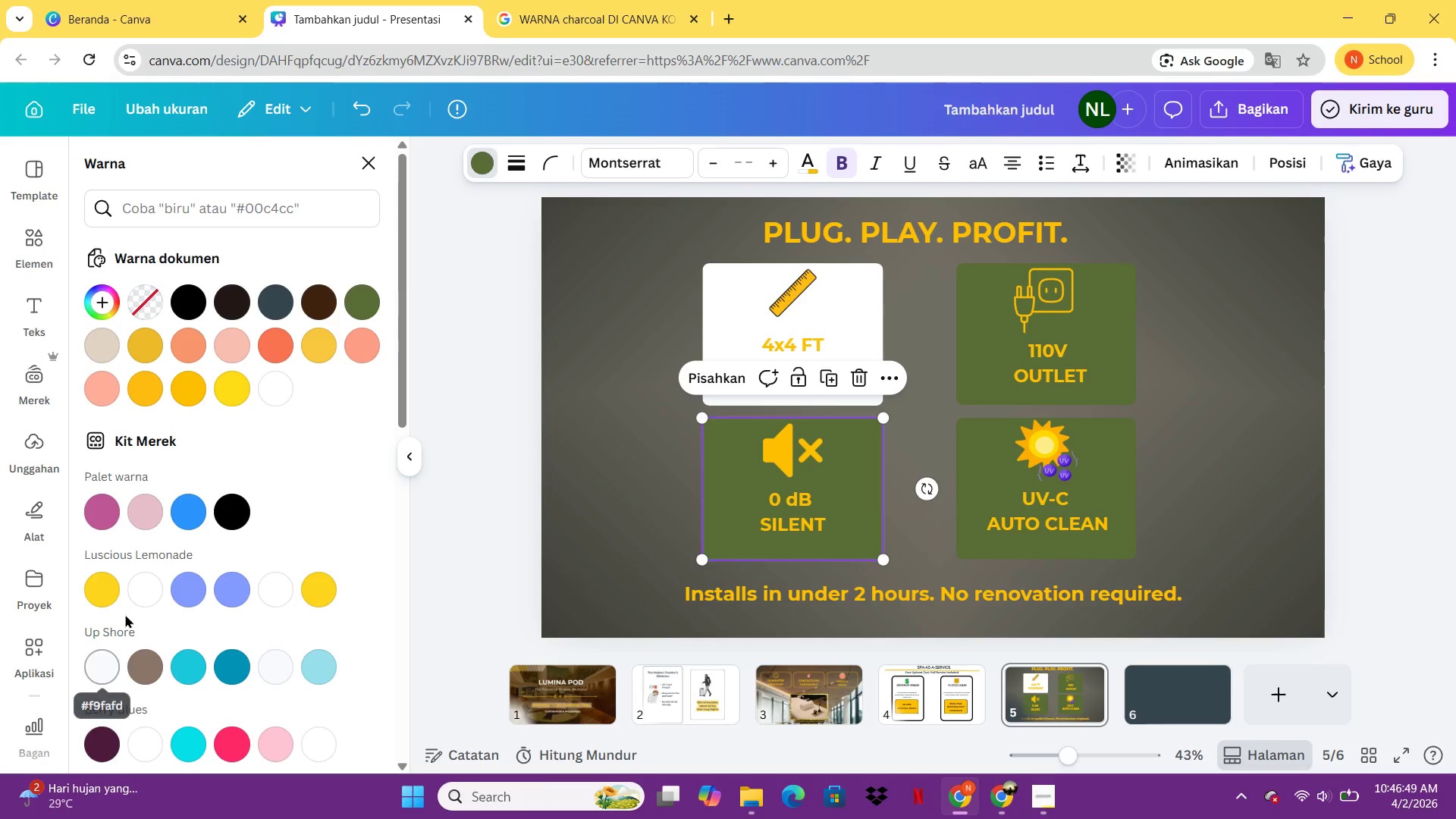 
left_click([139, 591])
 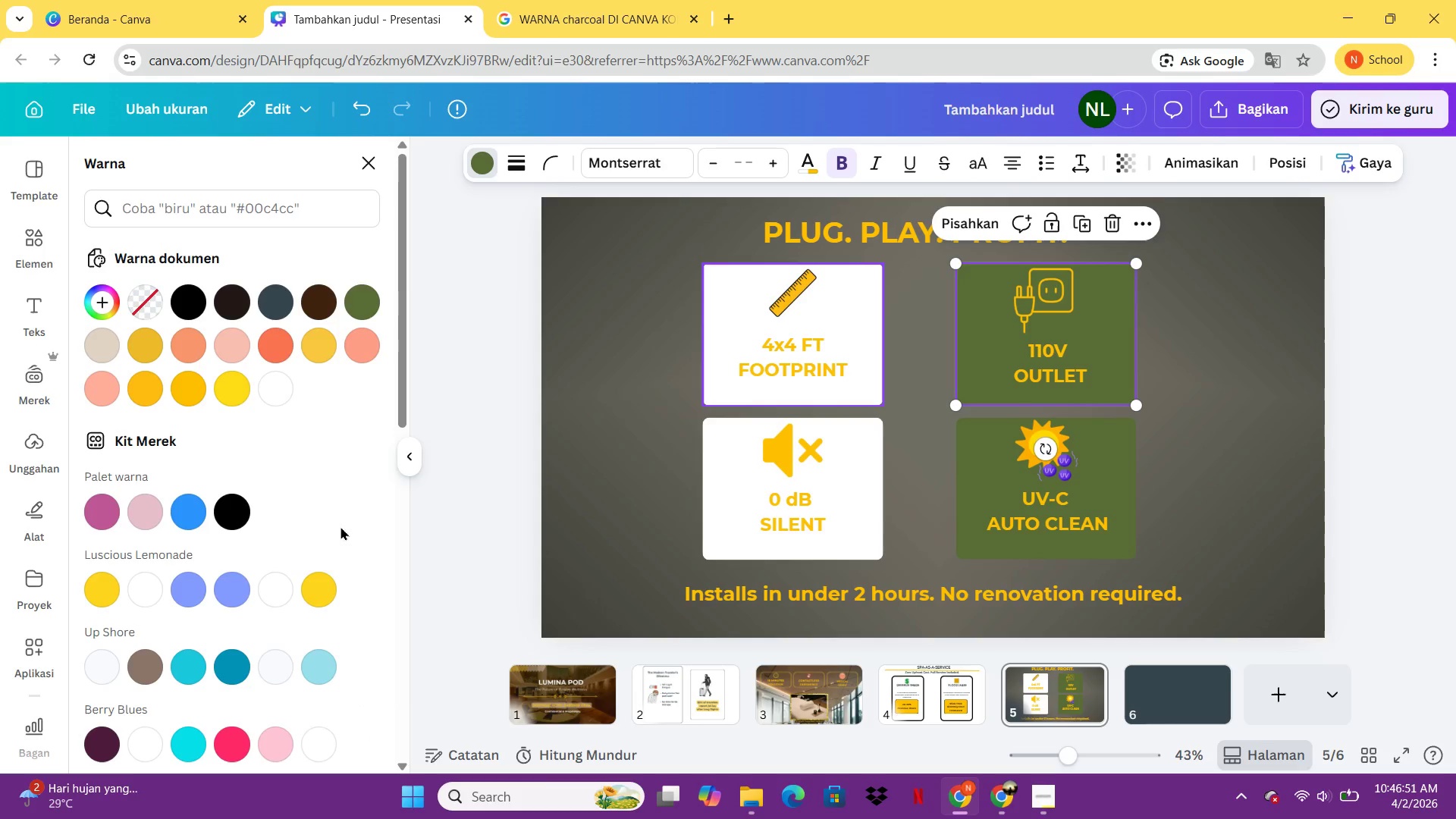 
left_click([158, 584])
 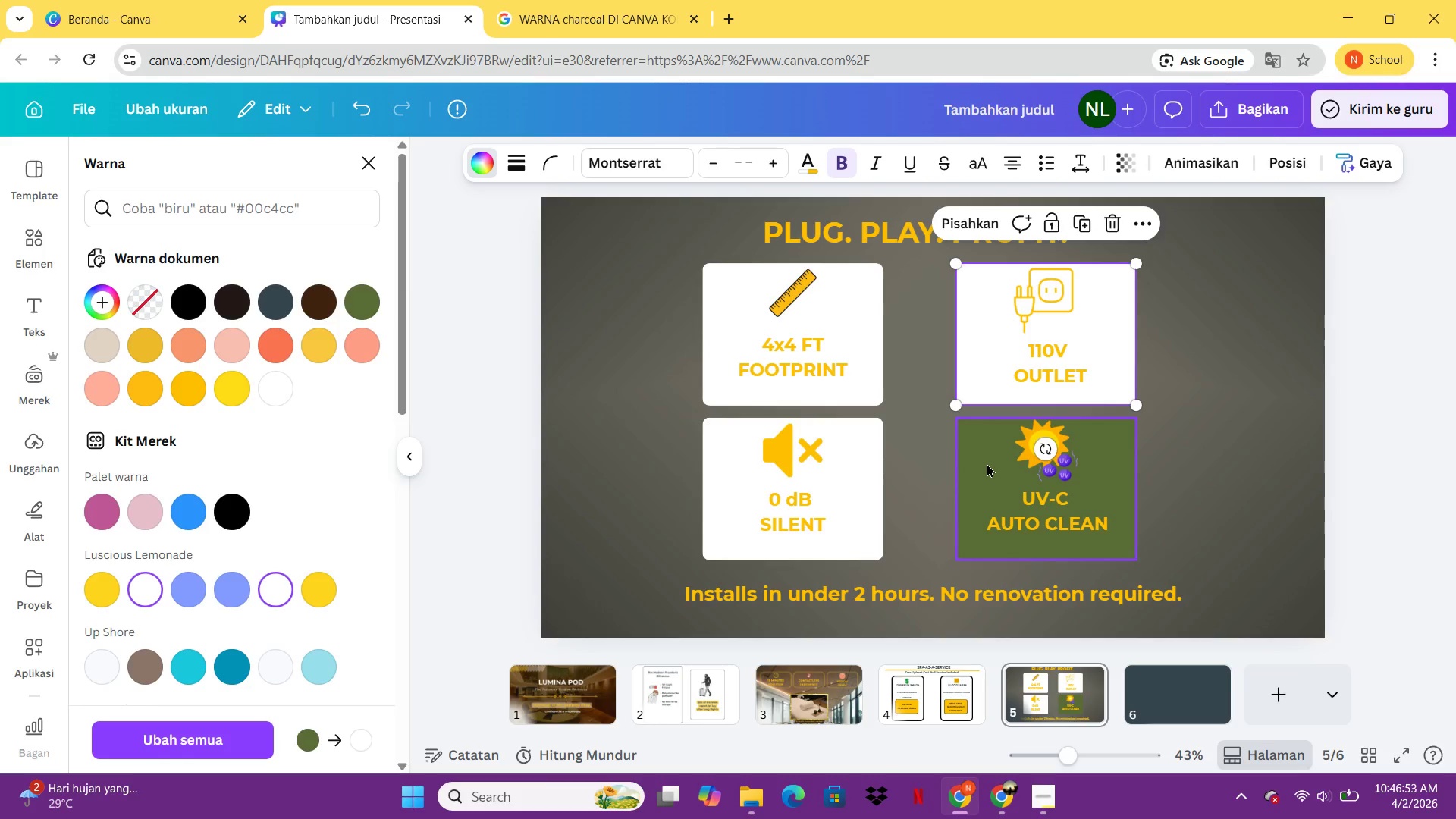 
left_click([987, 463])
 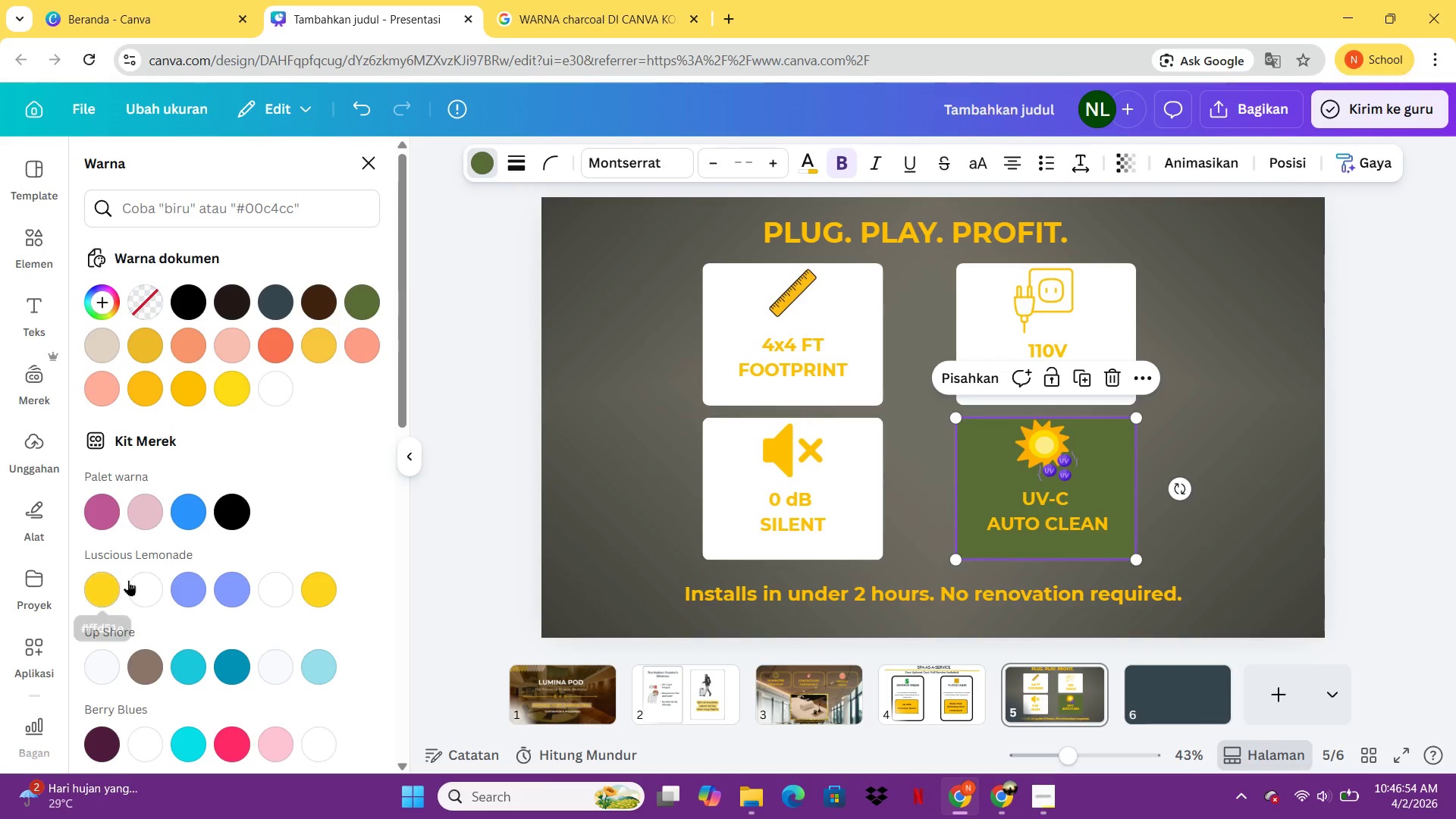 
left_click([130, 580])
 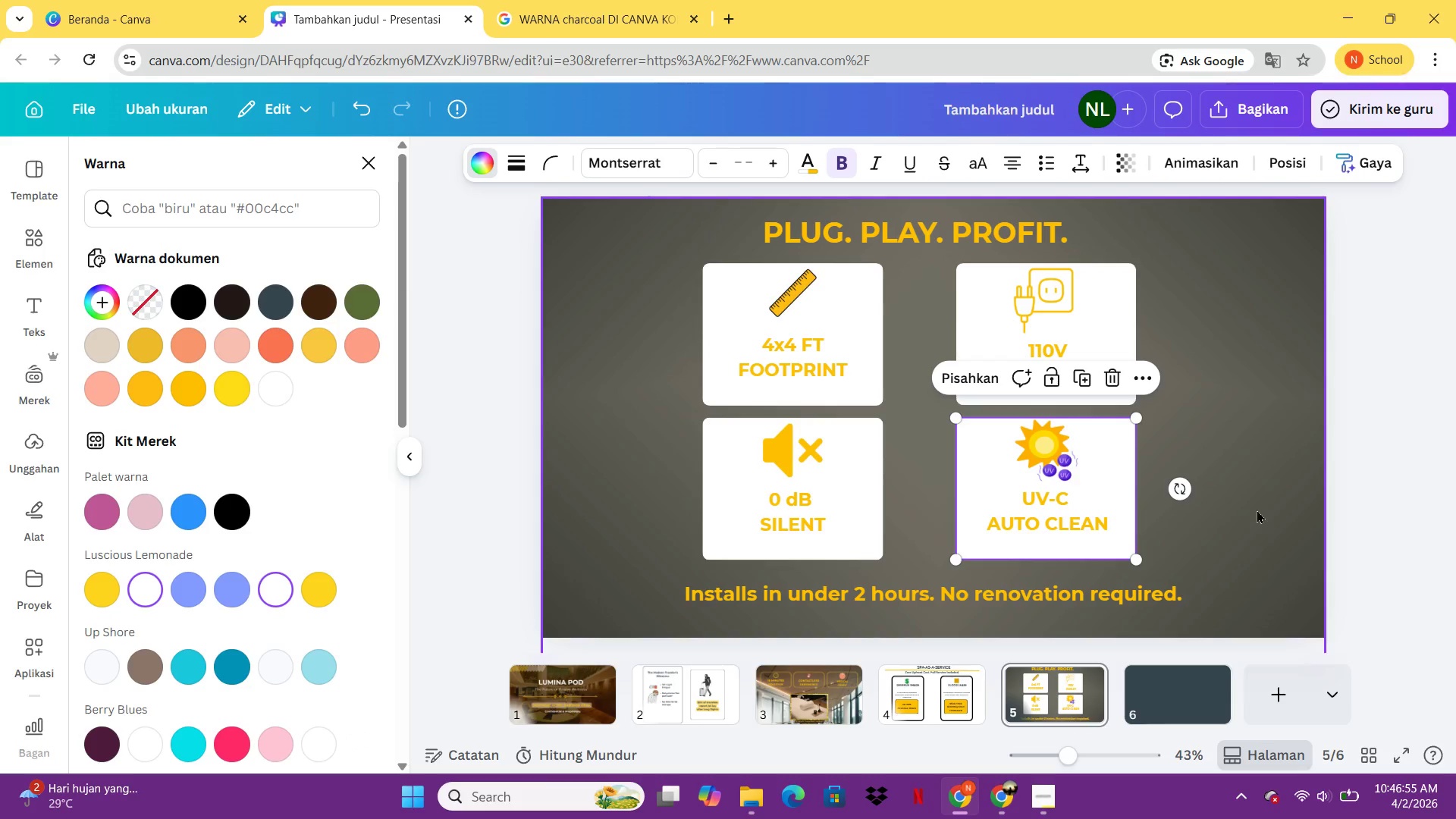 
left_click([1424, 466])
 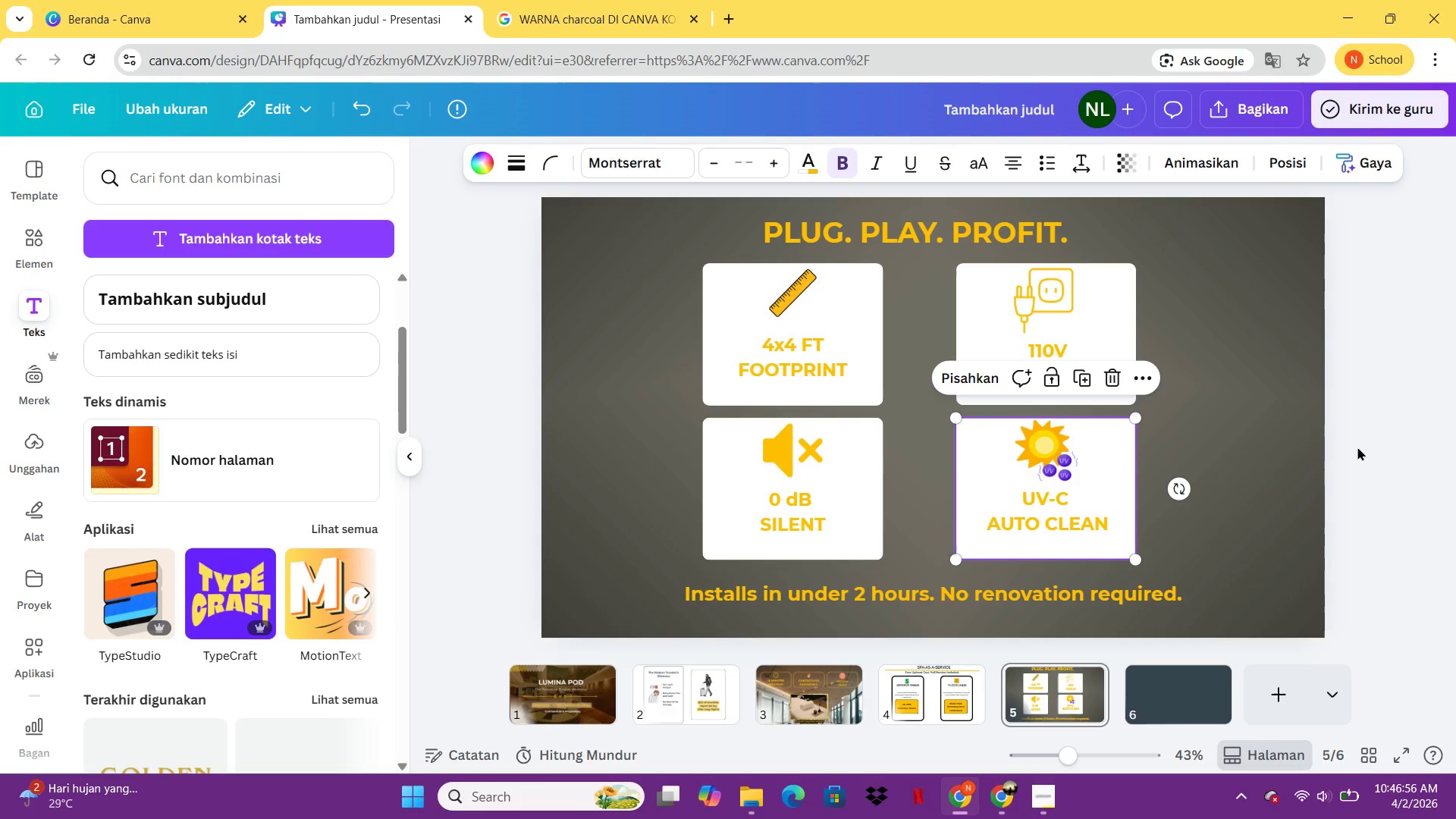 
left_click([1448, 485])
 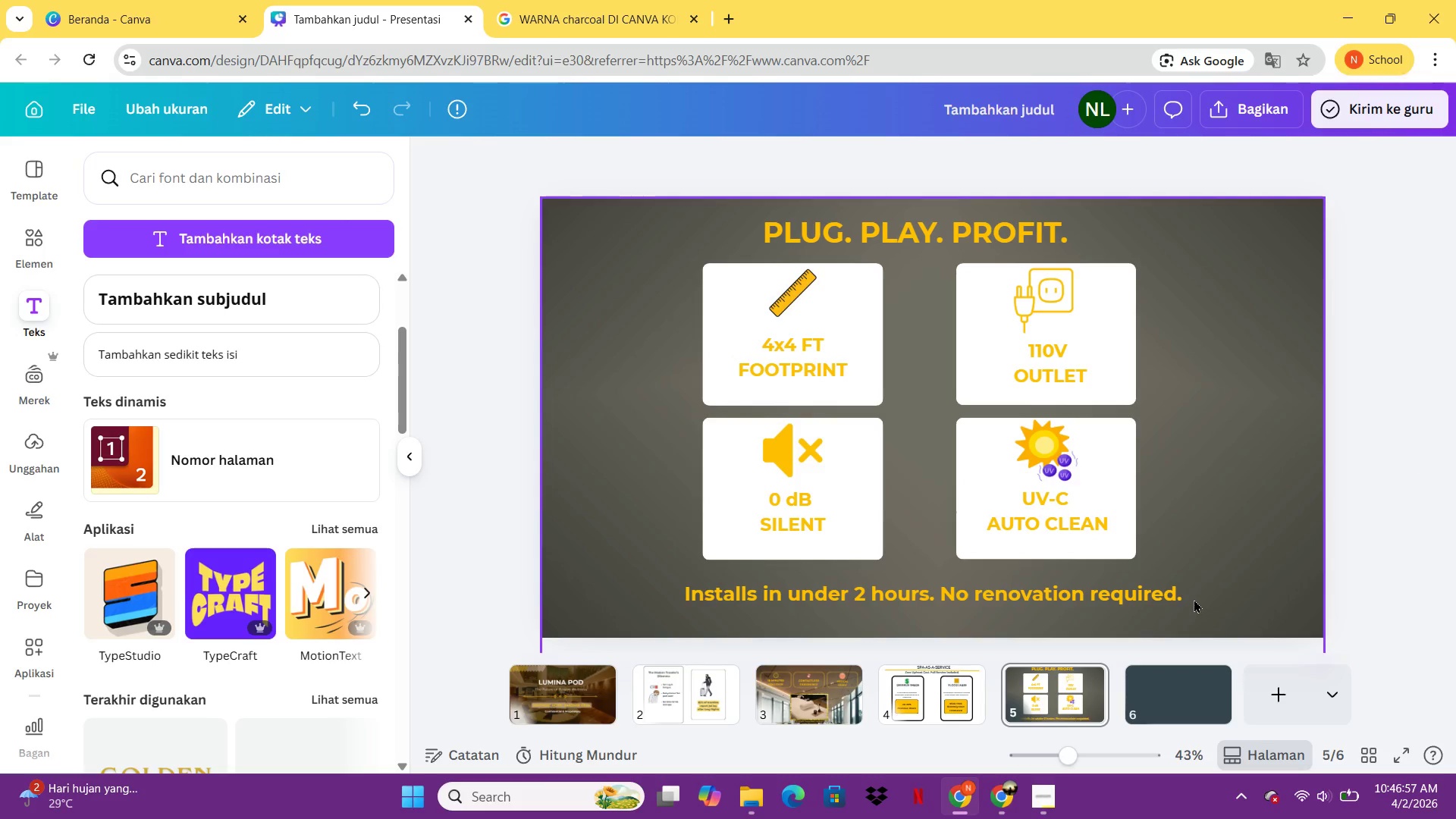 
left_click([1177, 601])
 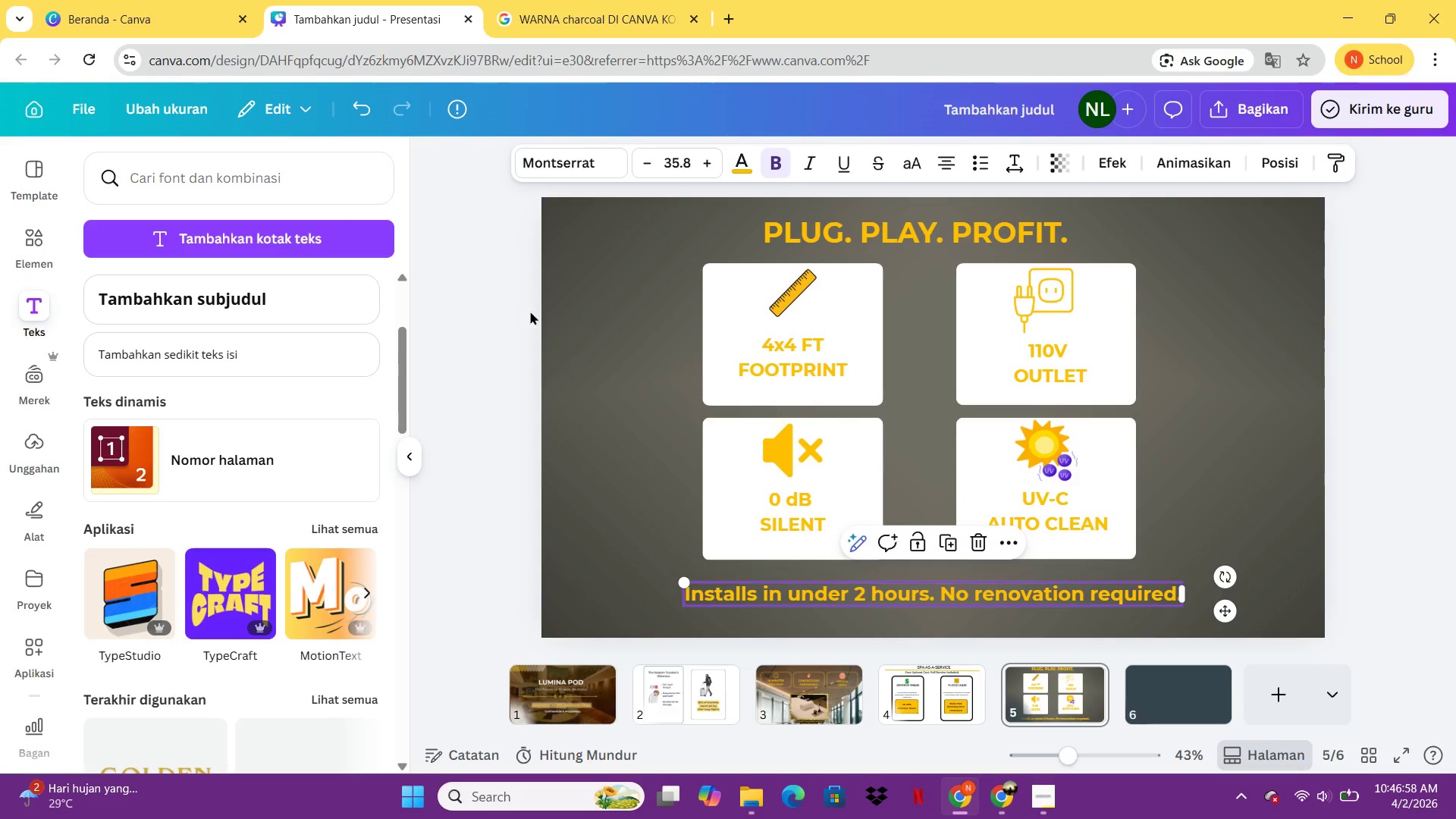 
left_click([576, 311])
 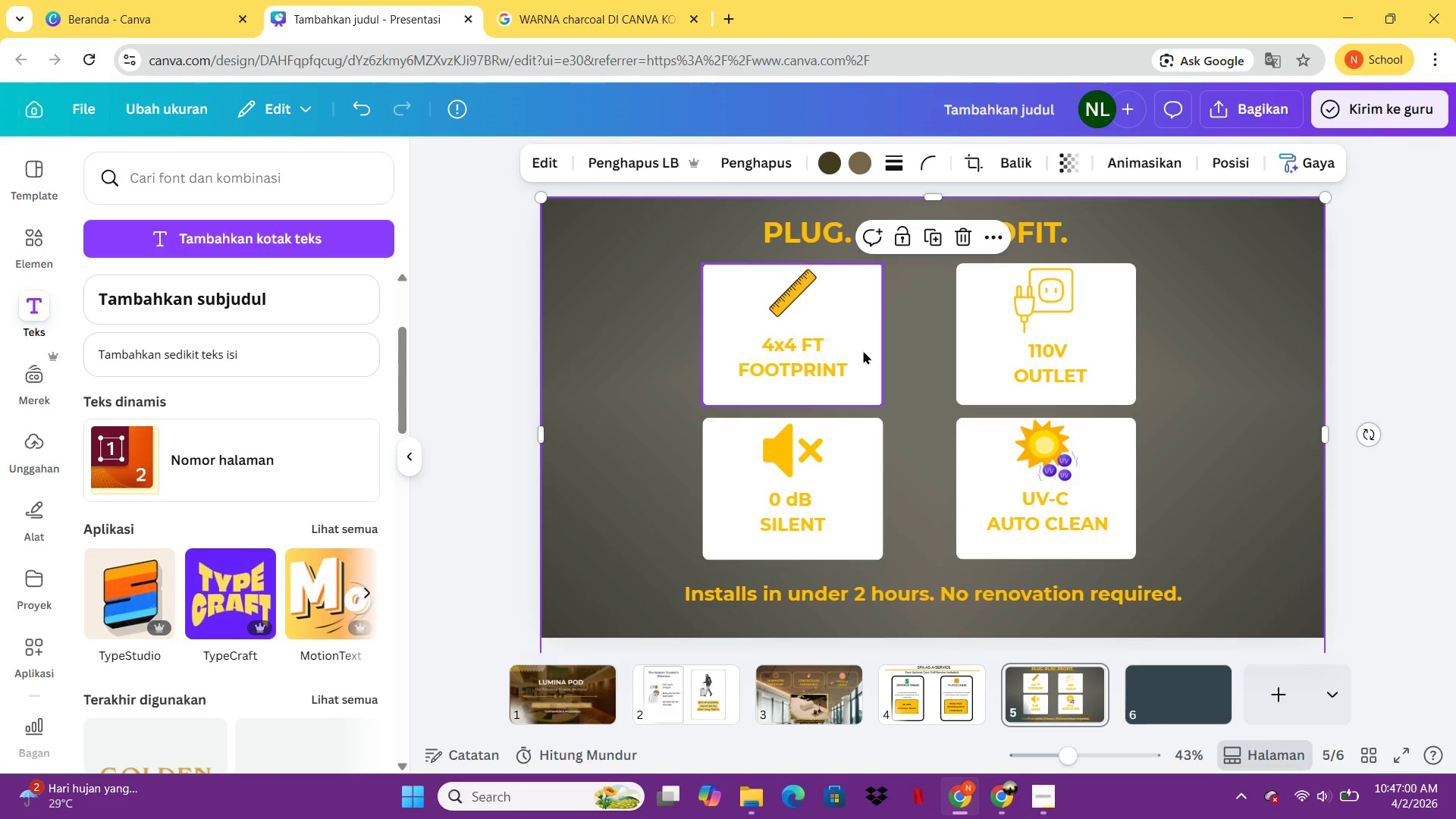 
key(Delete)
 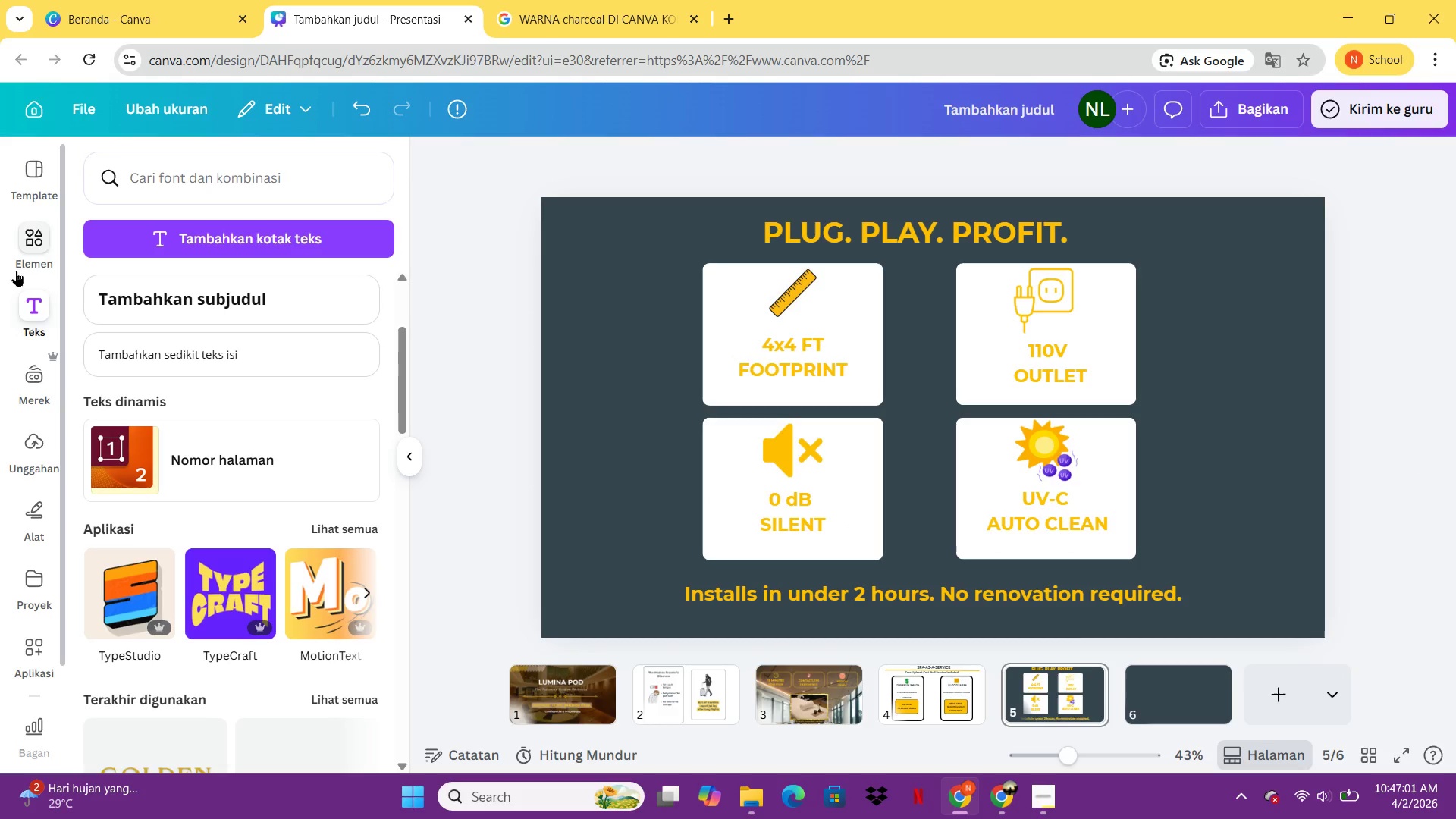 
left_click([20, 260])
 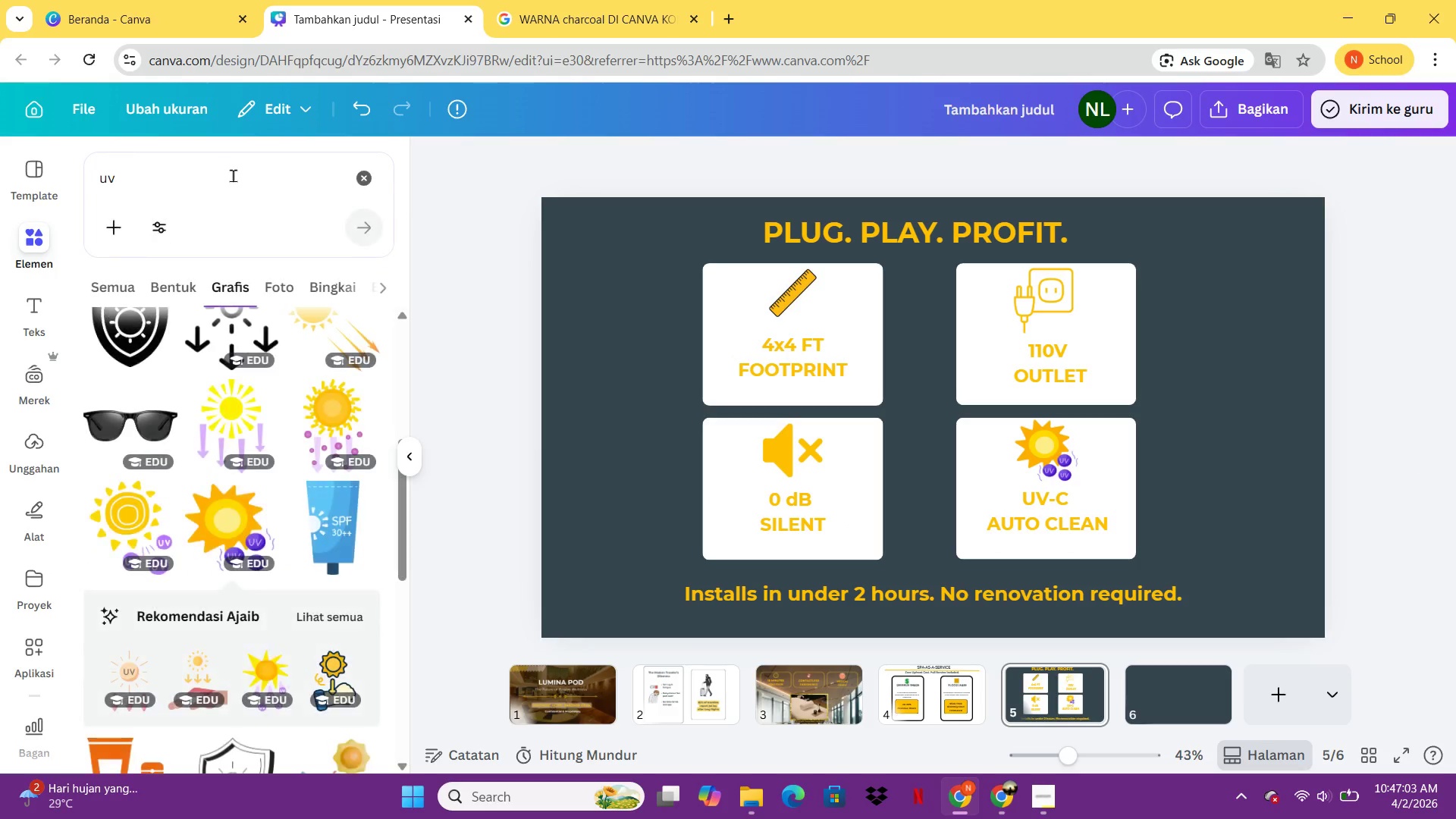 
double_click([233, 175])
 